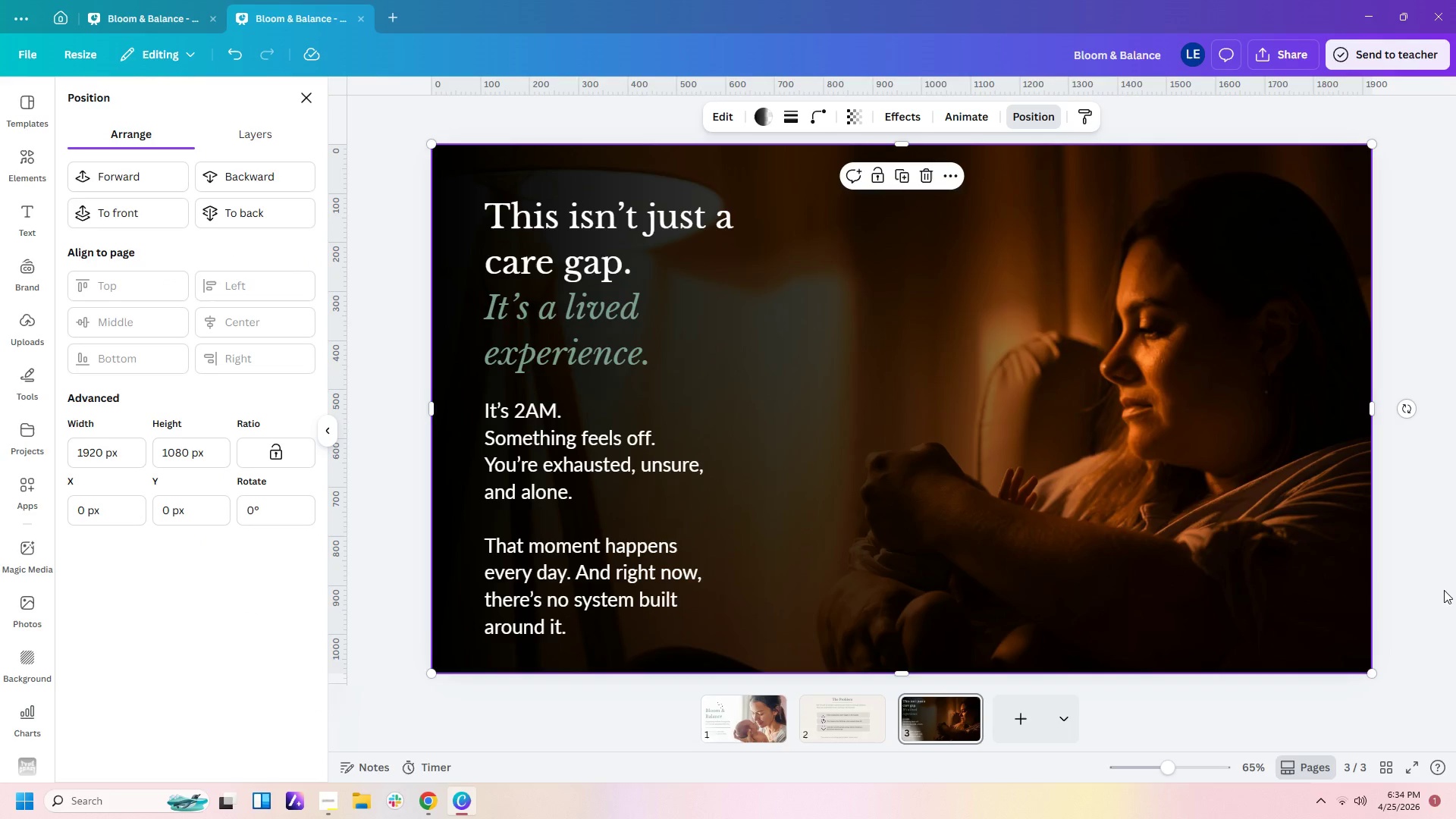 
left_click([1435, 574])
 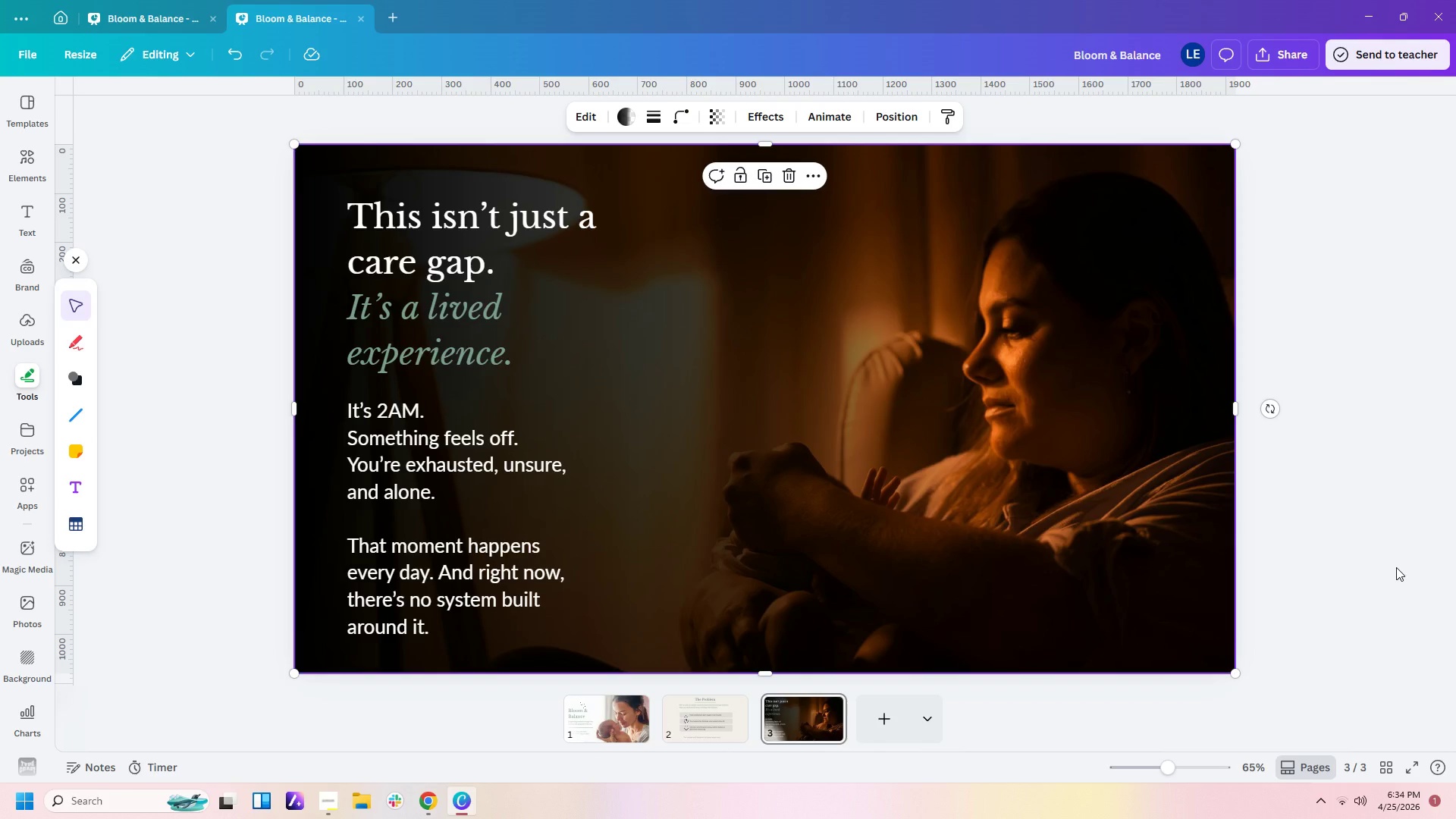 
left_click([1396, 567])
 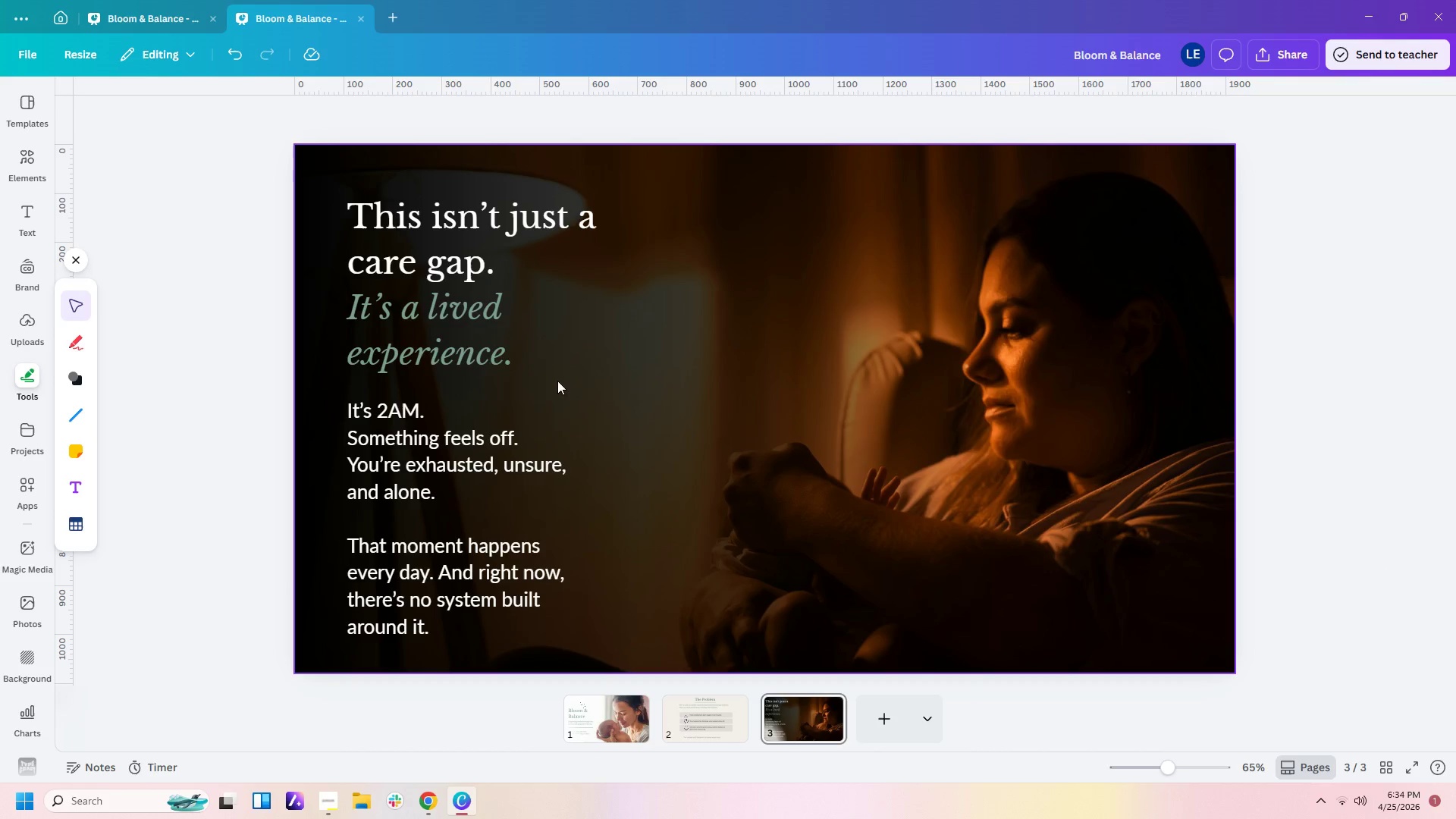 
wait(5.05)
 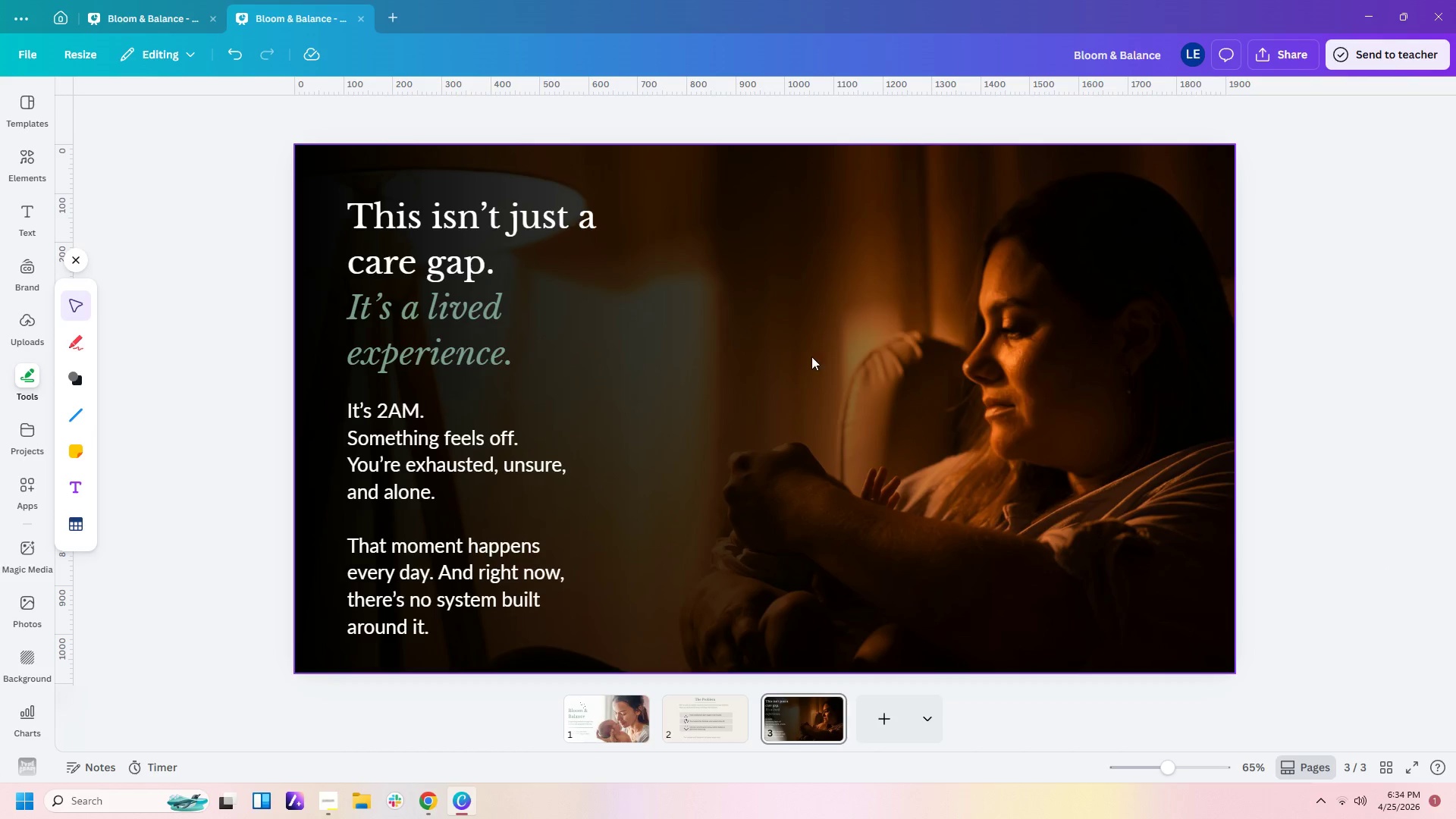 
left_click([1021, 369])
 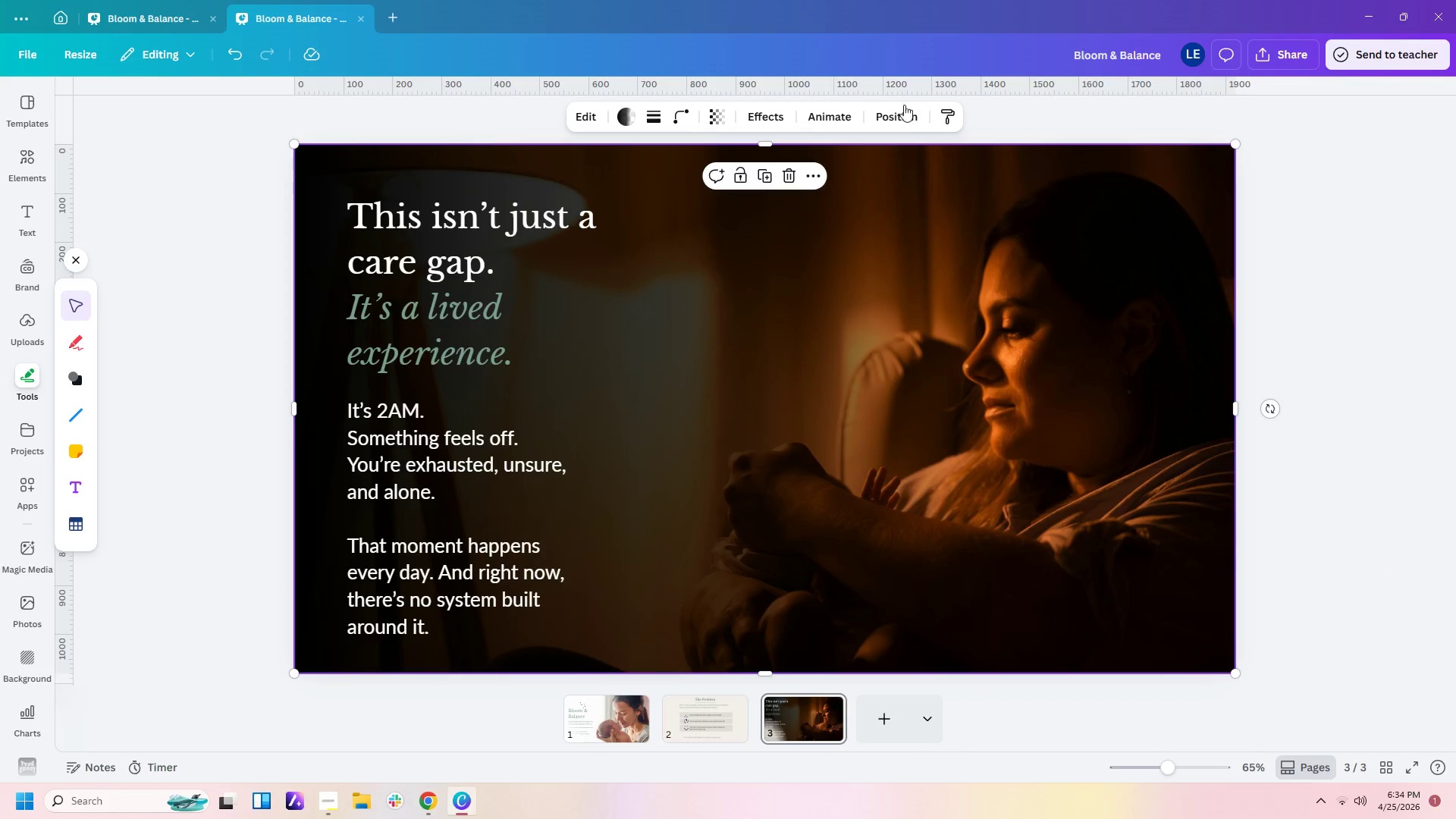 
left_click([901, 113])
 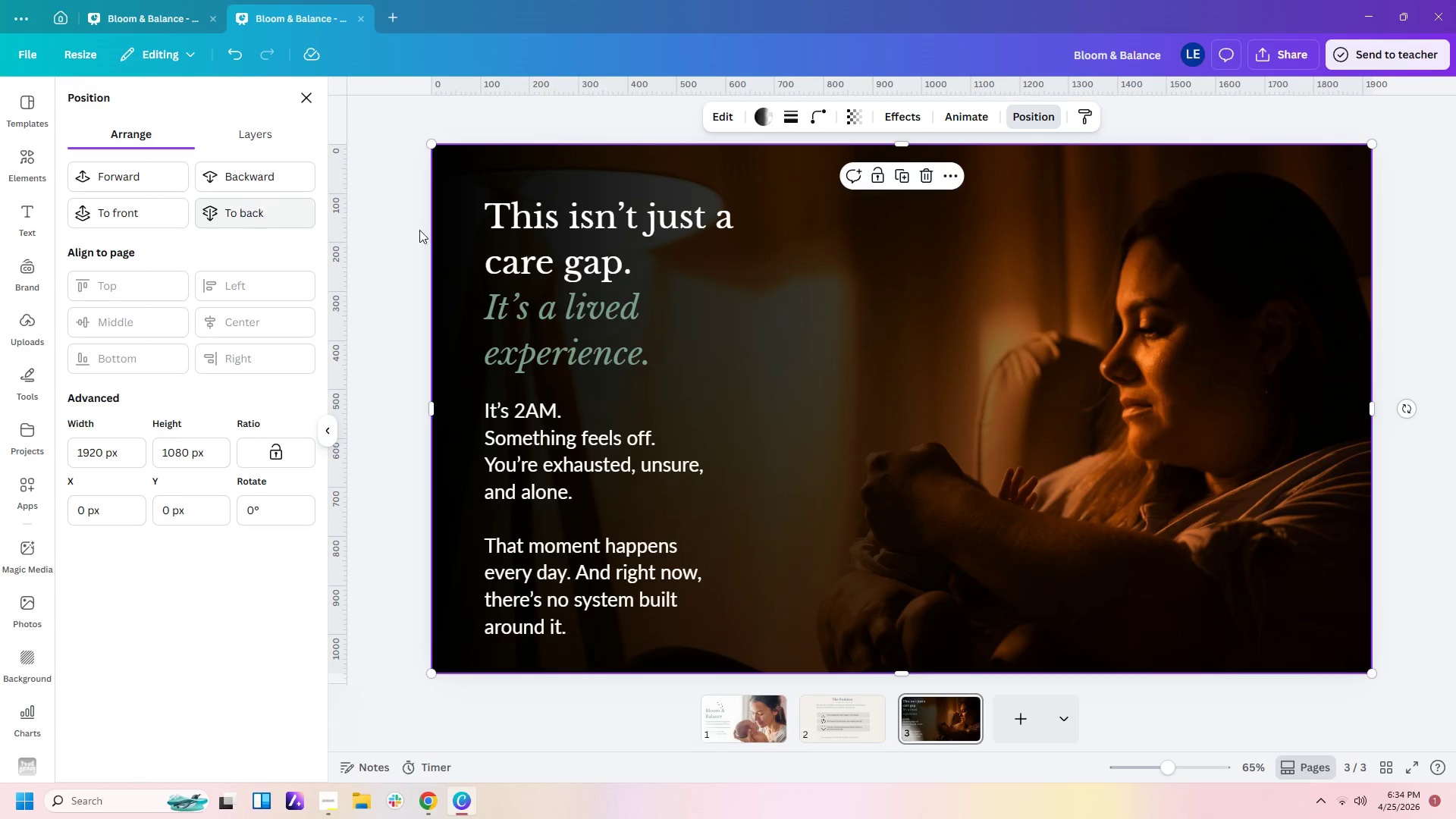 
left_click_drag(start_coordinate=[1096, 357], to_coordinate=[1081, 438])
 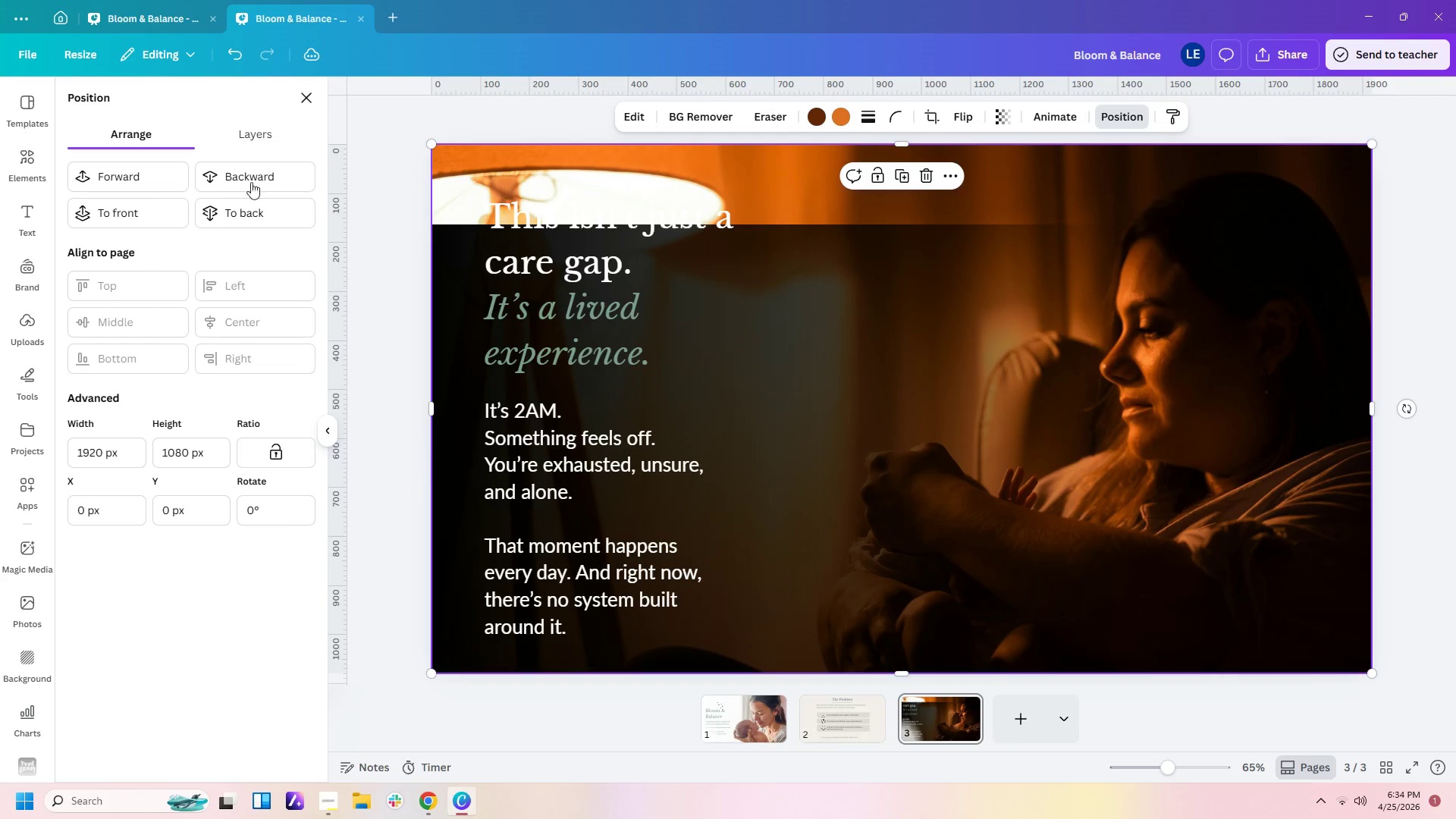 
left_click([229, 218])
 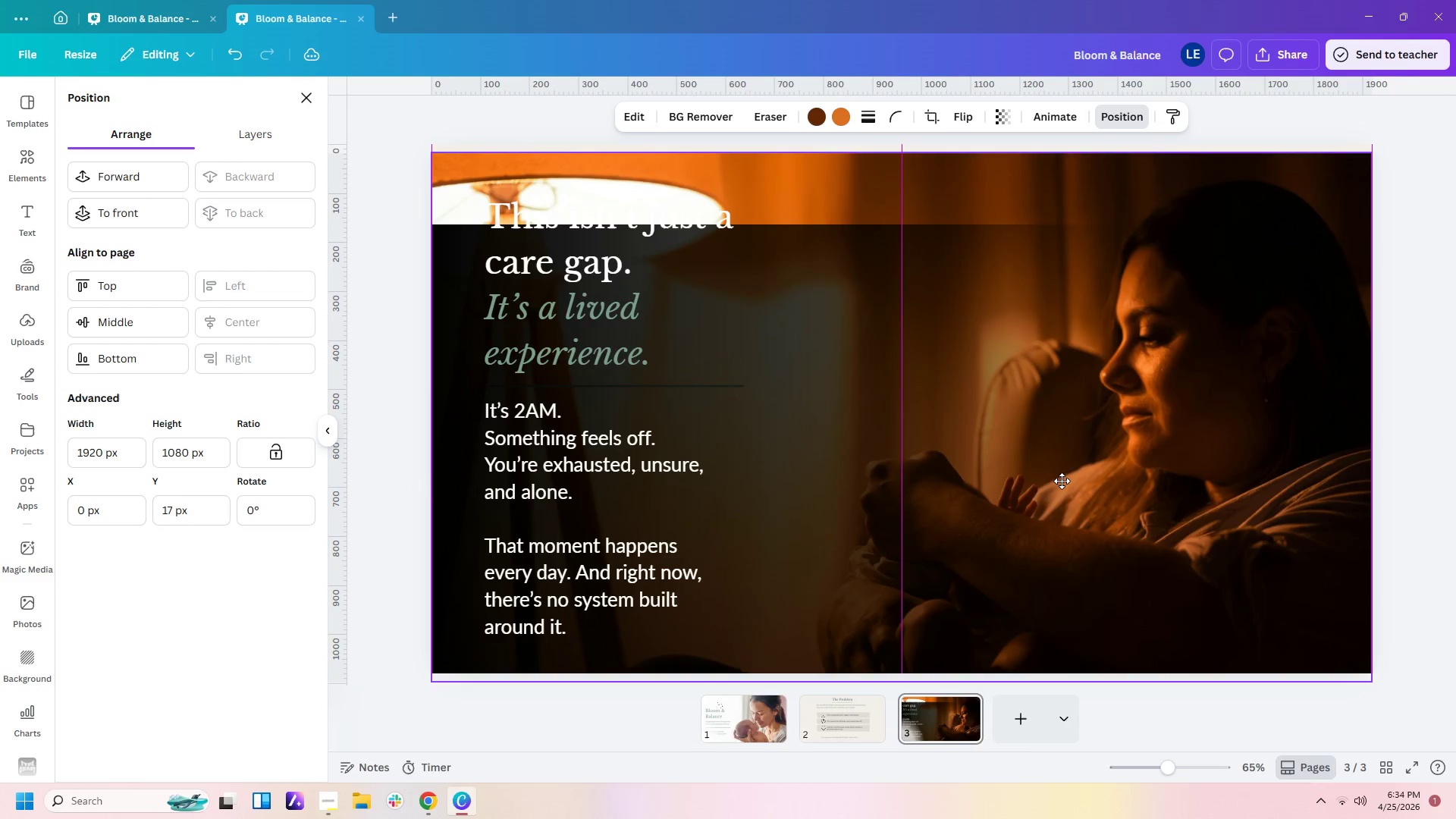 
left_click([1042, 530])
 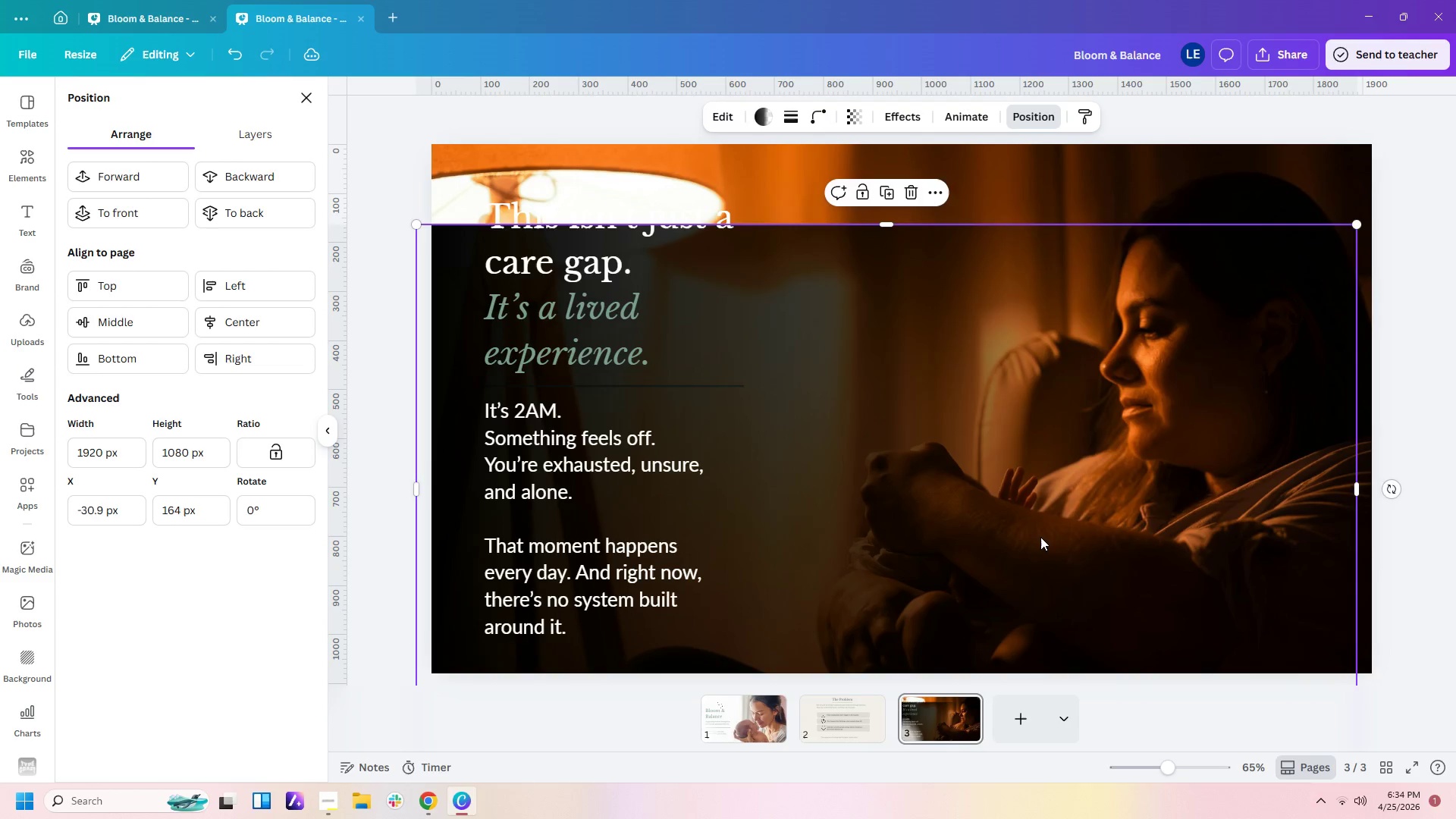 
left_click_drag(start_coordinate=[1040, 537], to_coordinate=[1057, 459])
 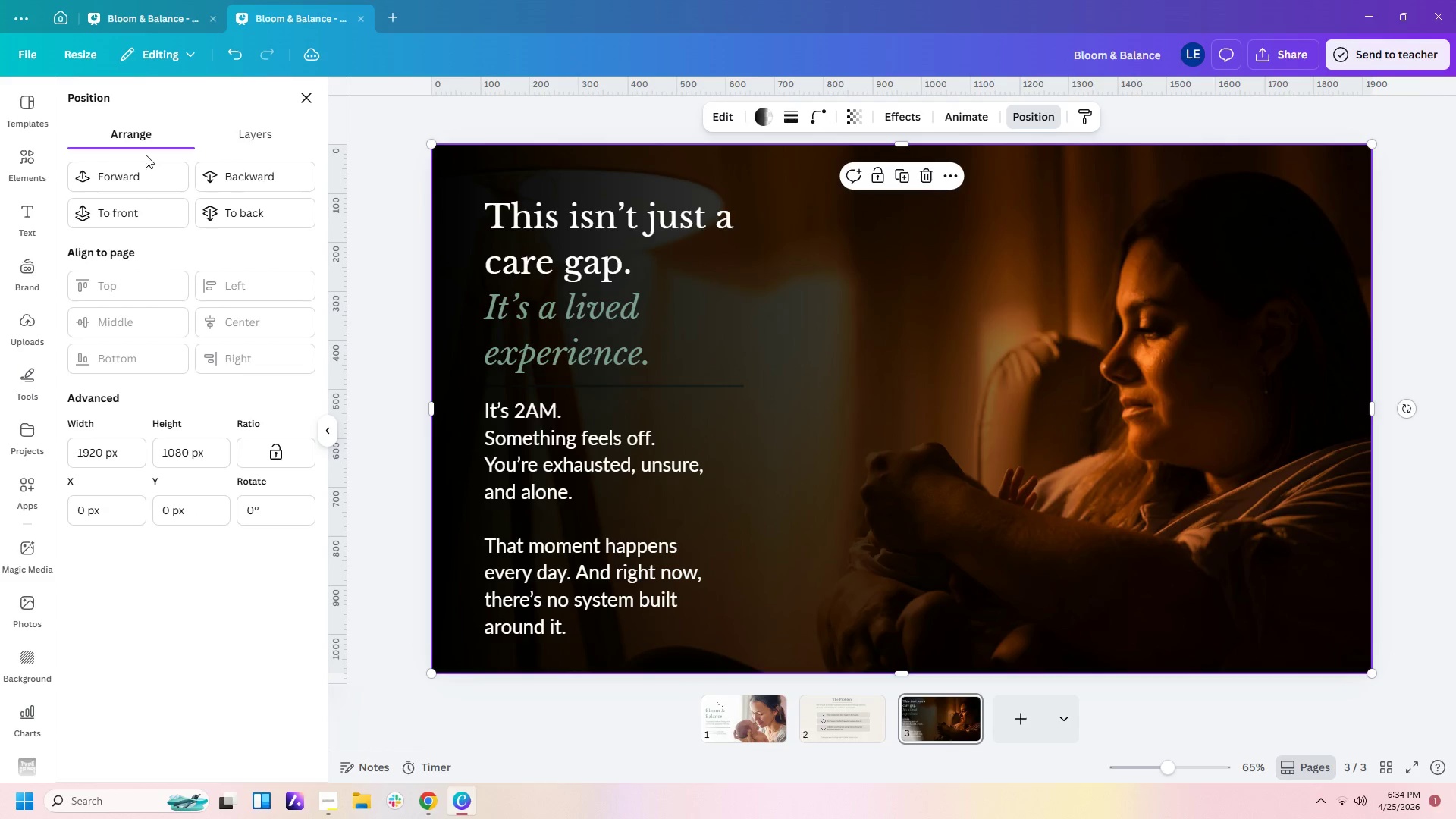 
left_click([281, 177])
 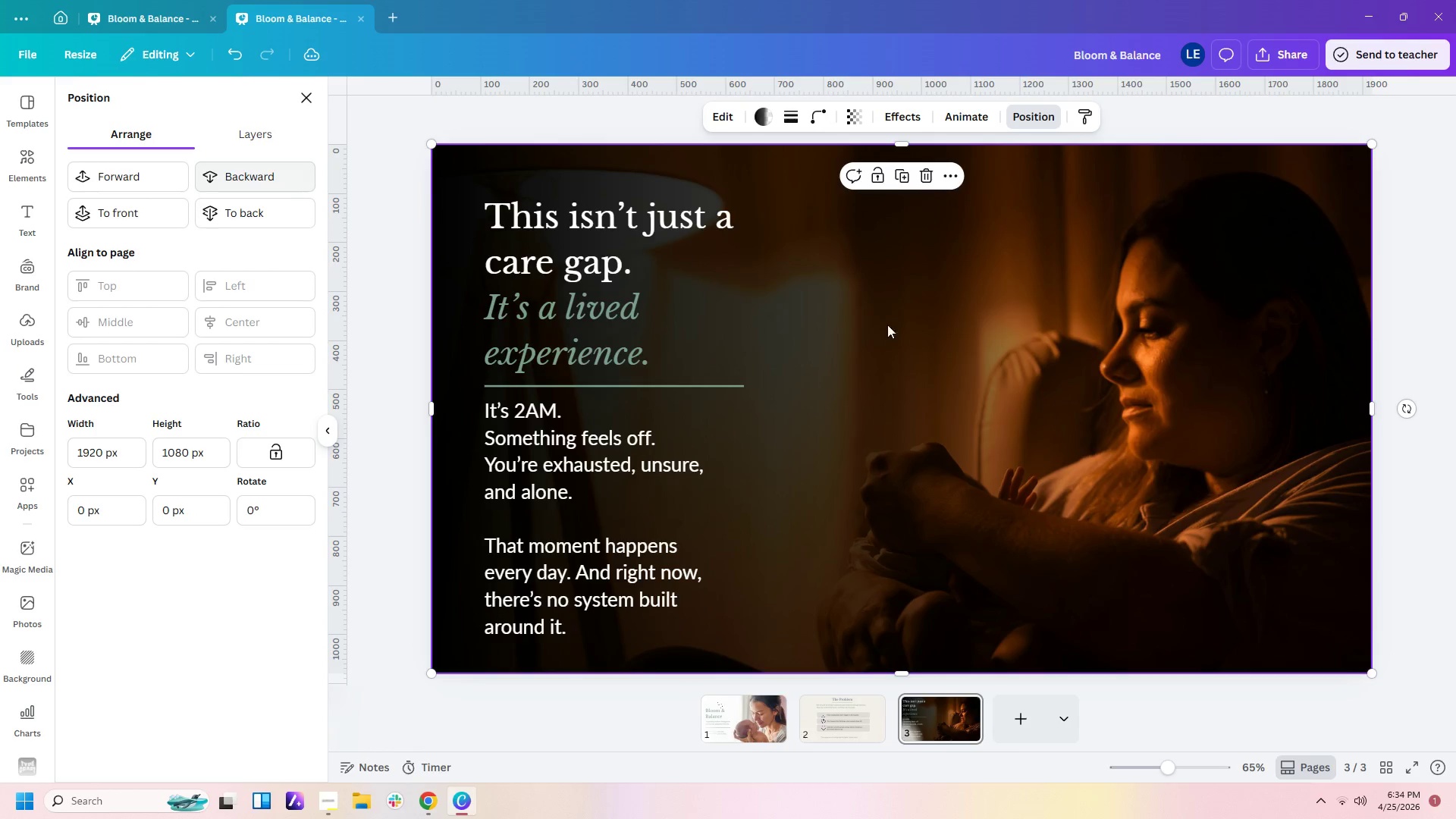 
left_click([984, 399])
 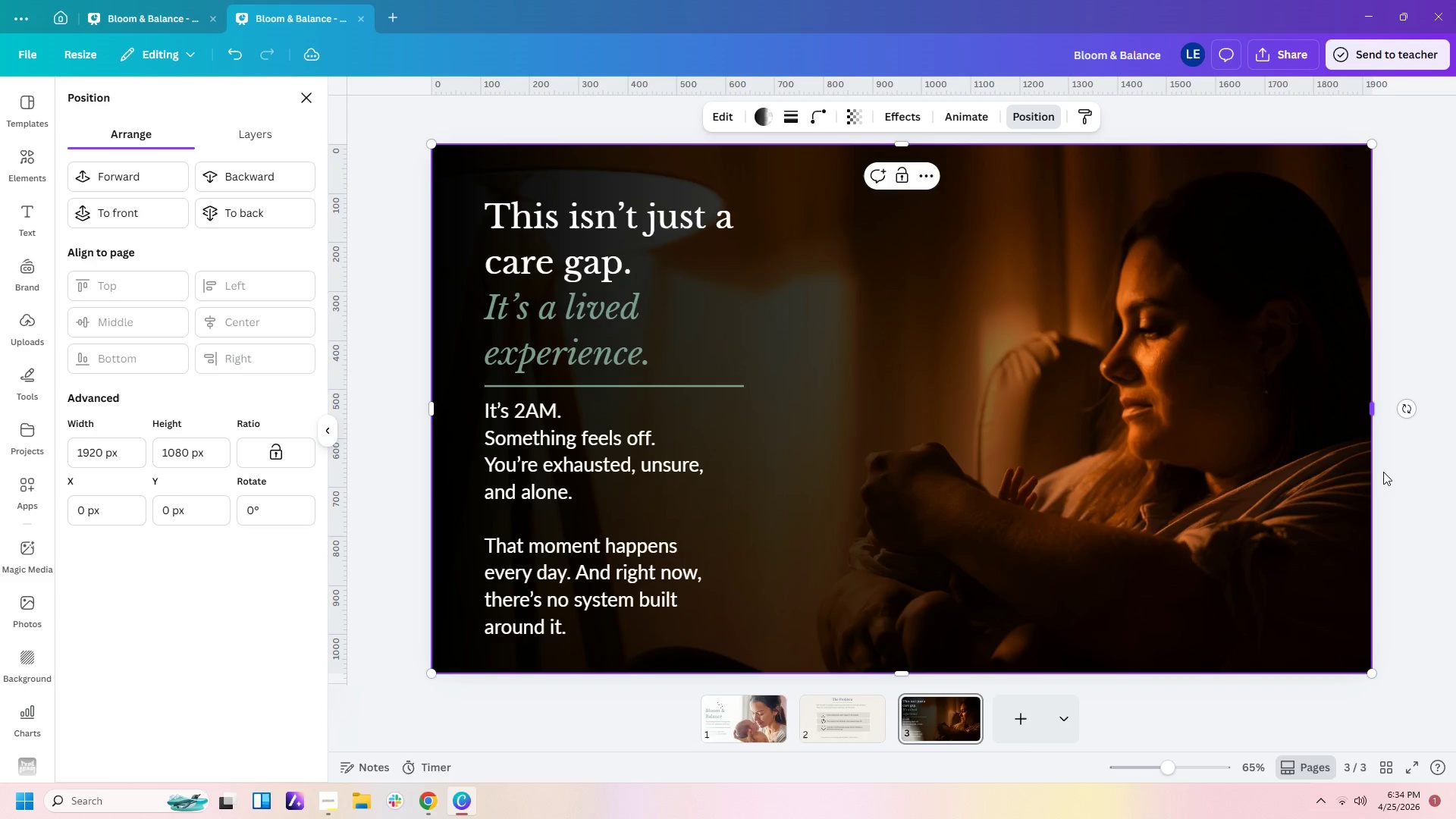 
left_click([1401, 478])
 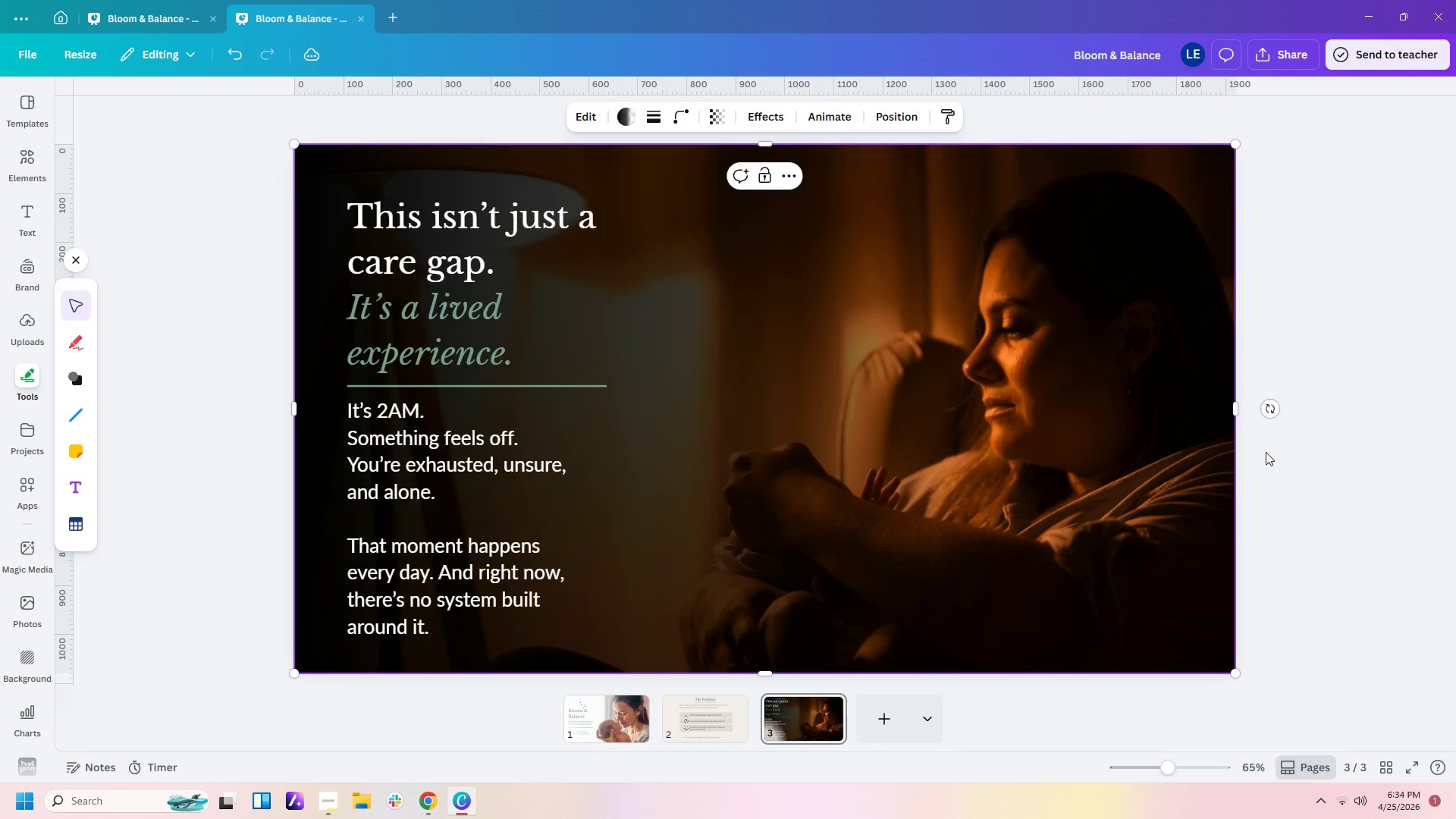 
left_click_drag(start_coordinate=[1235, 413], to_coordinate=[1234, 422])
 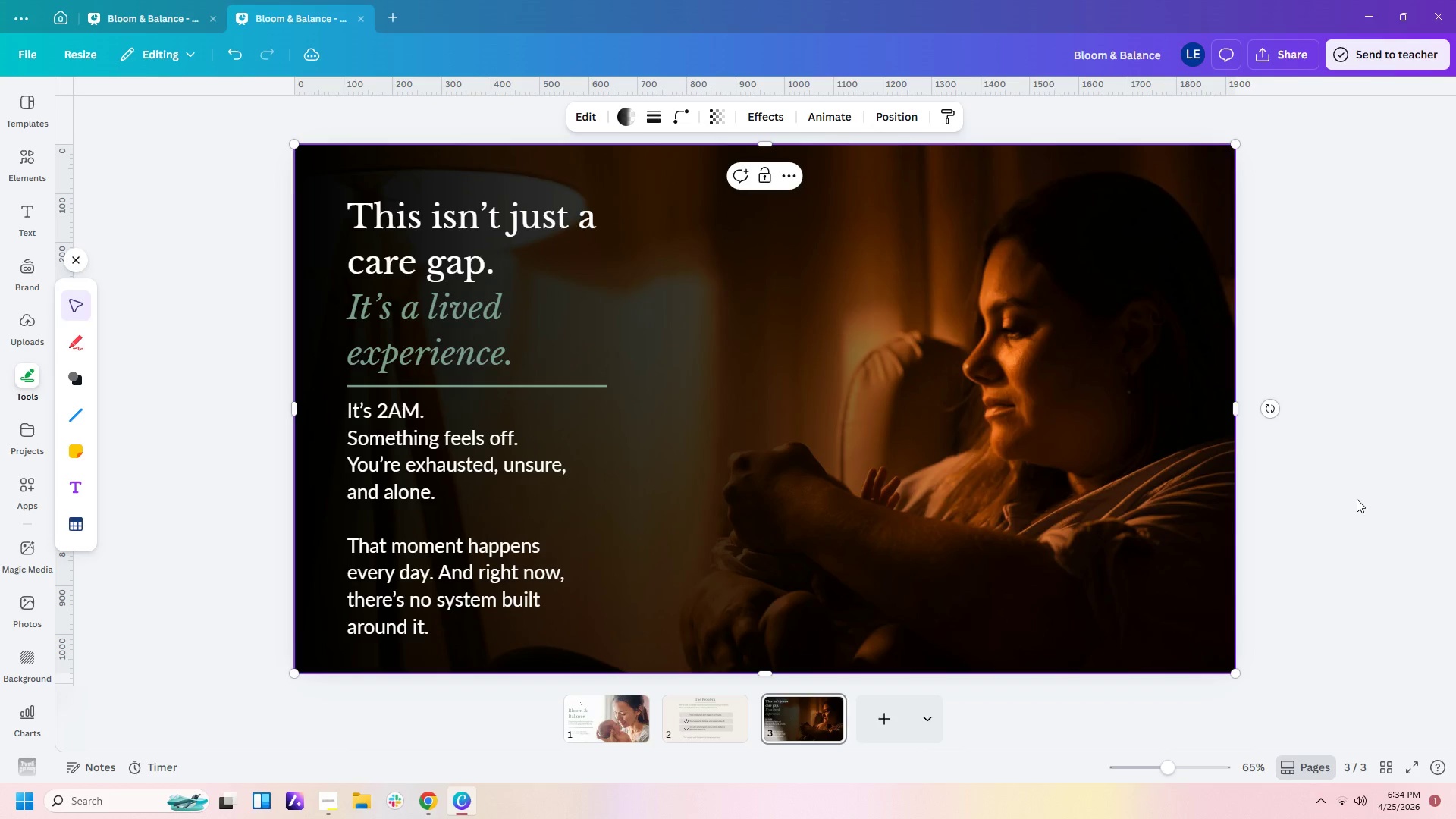 
left_click([1357, 499])
 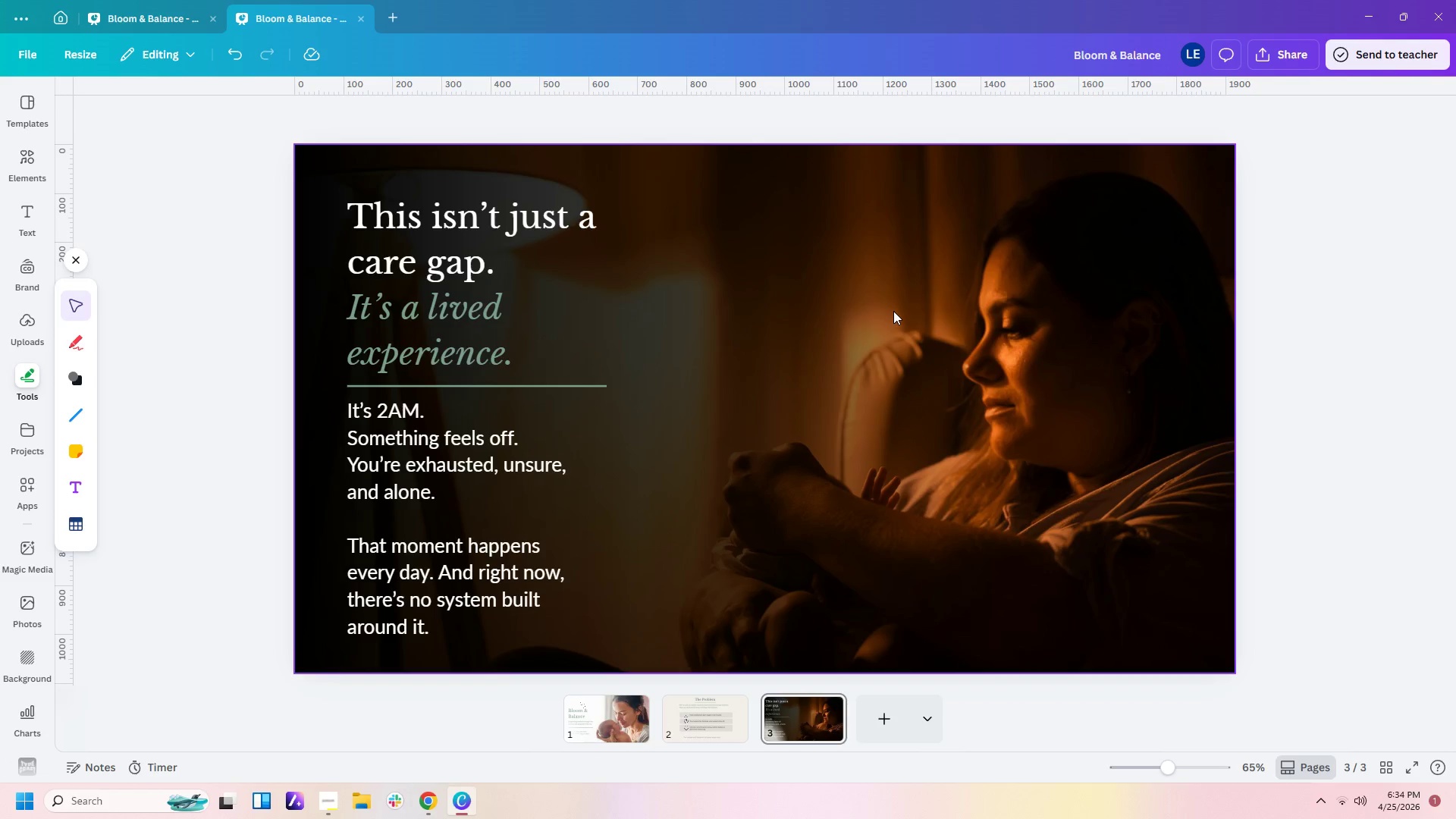 
wait(6.69)
 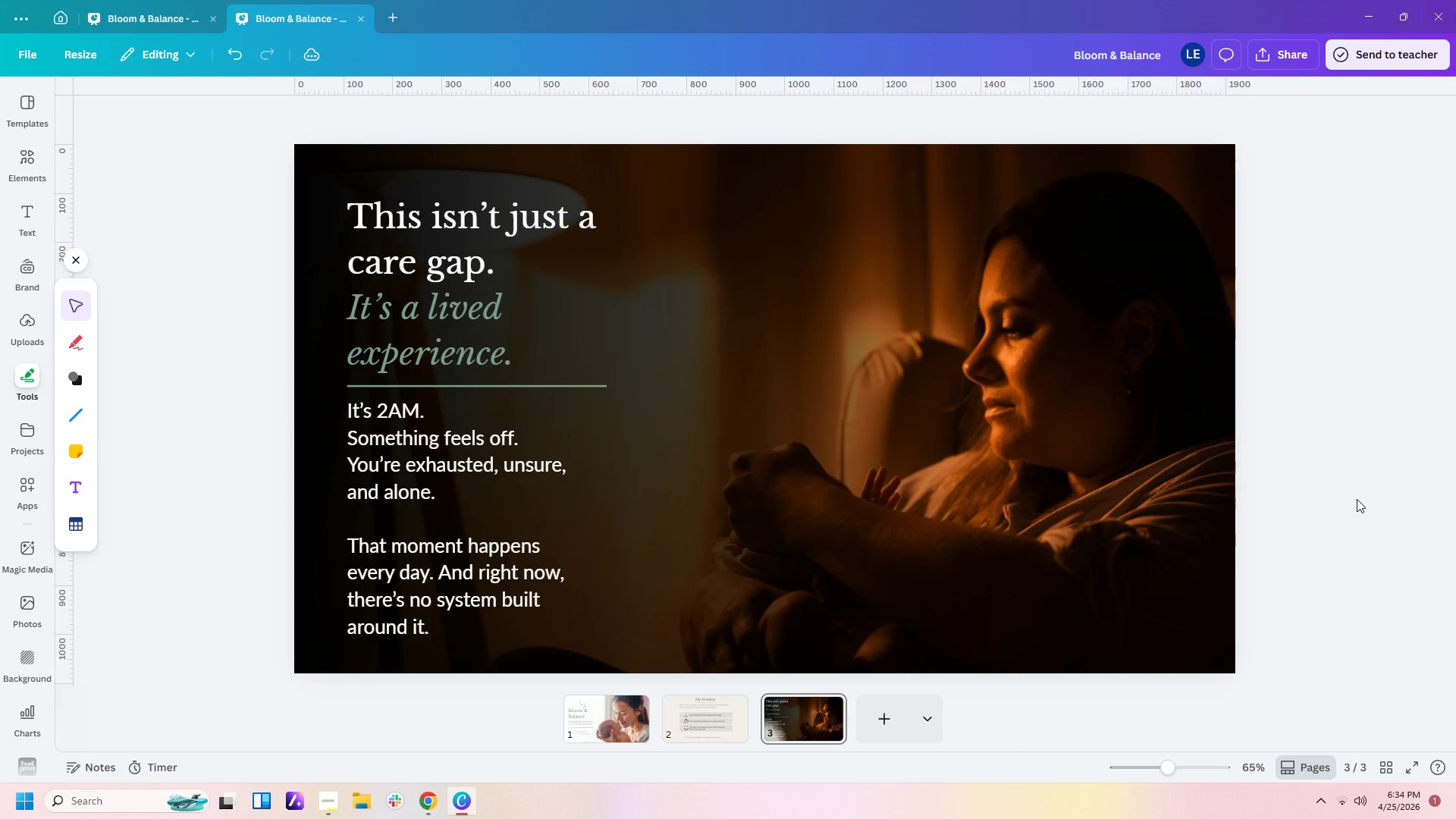 
left_click_drag(start_coordinate=[376, 265], to_coordinate=[377, 249])
 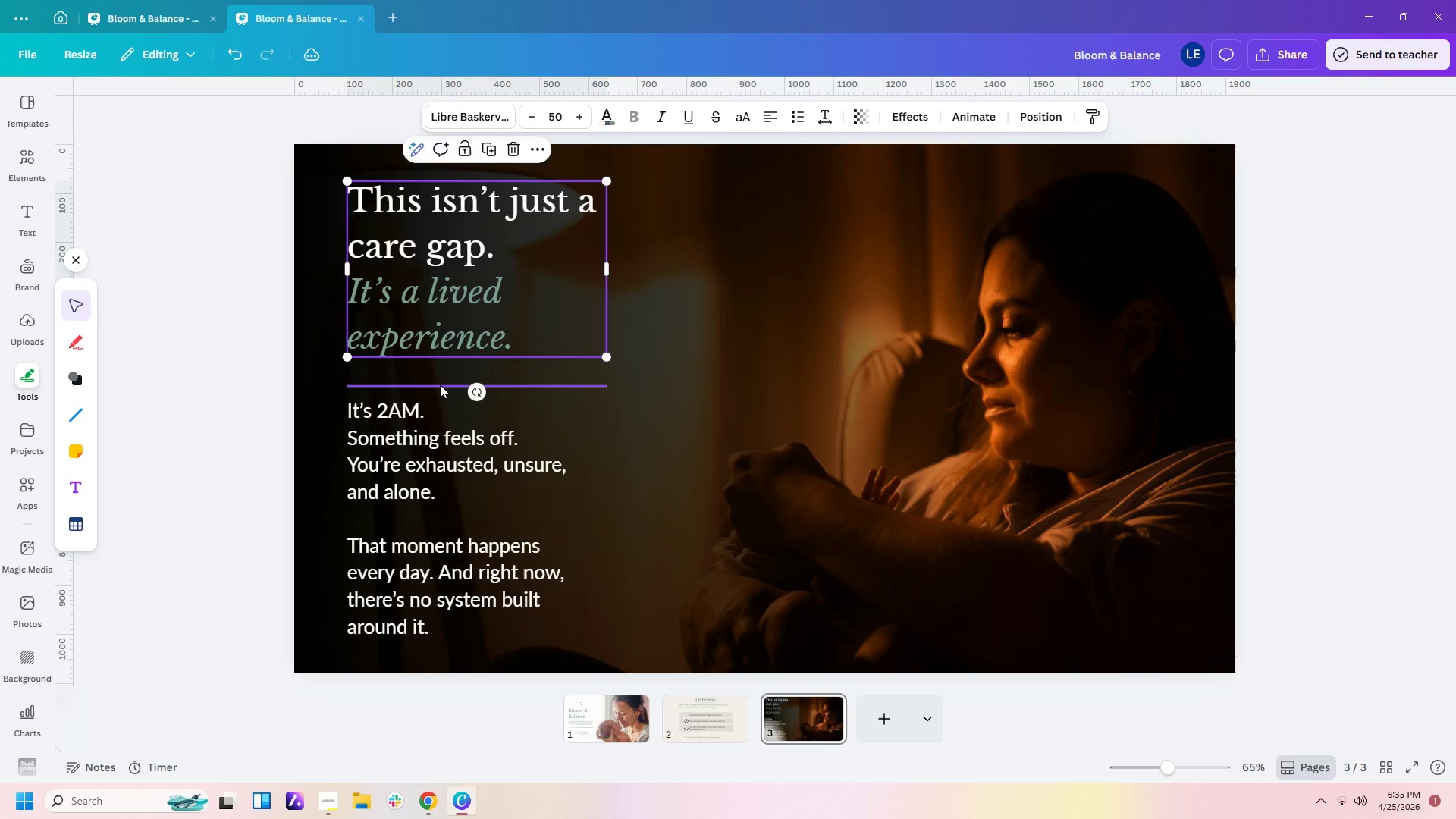 
left_click_drag(start_coordinate=[440, 384], to_coordinate=[440, 376])
 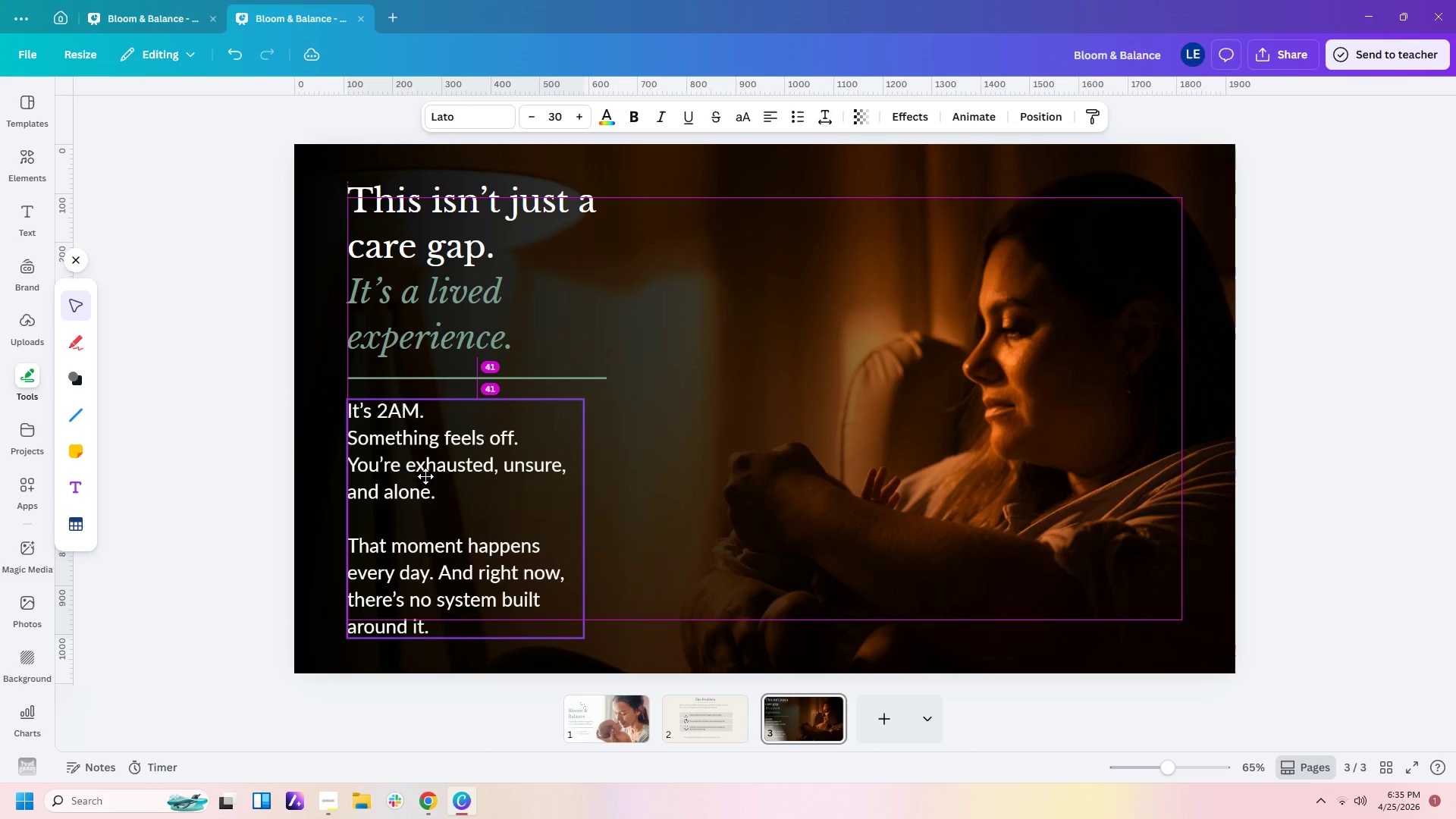 
wait(5.12)
 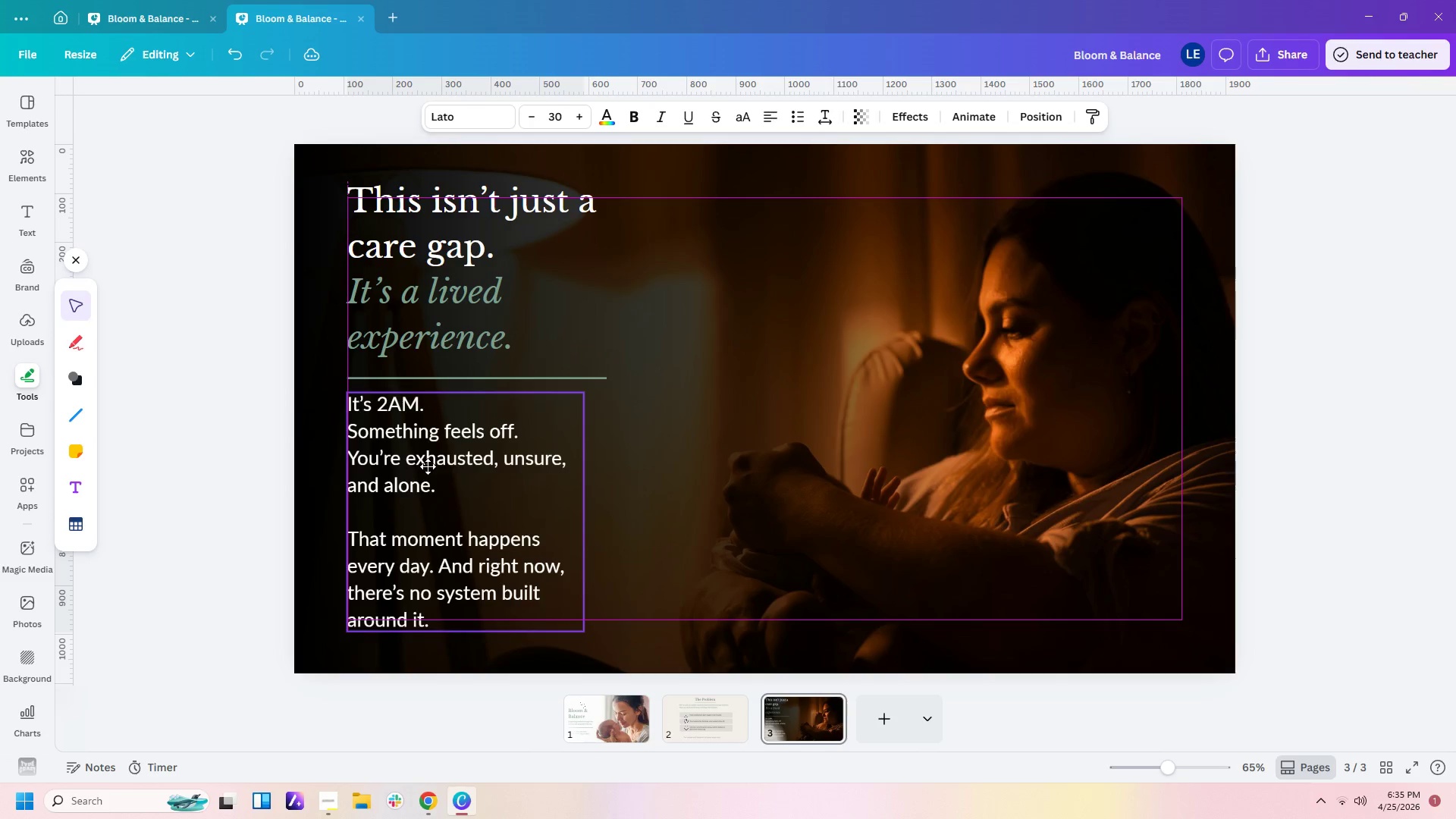 
double_click([661, 485])
 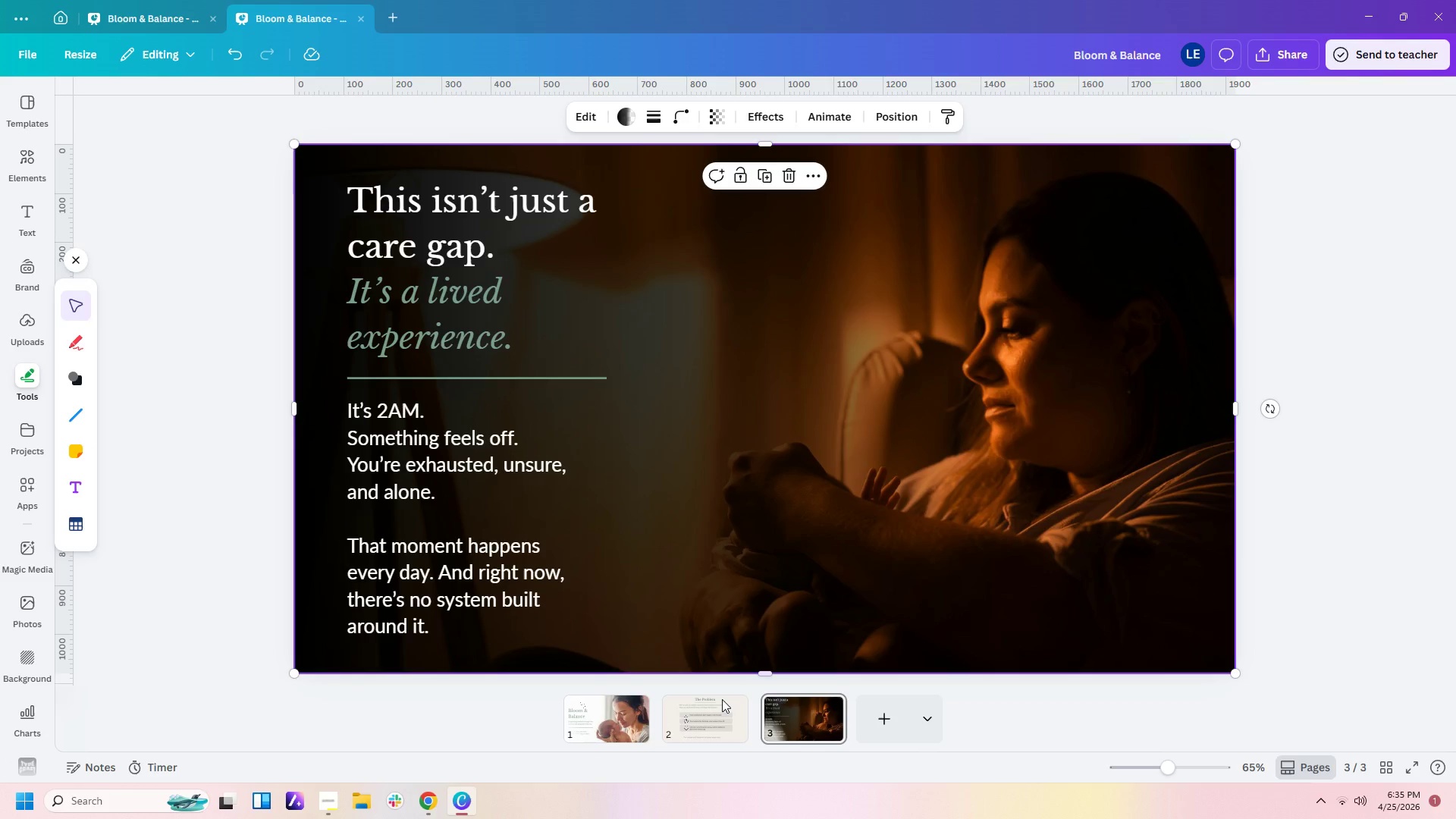 
left_click([718, 713])
 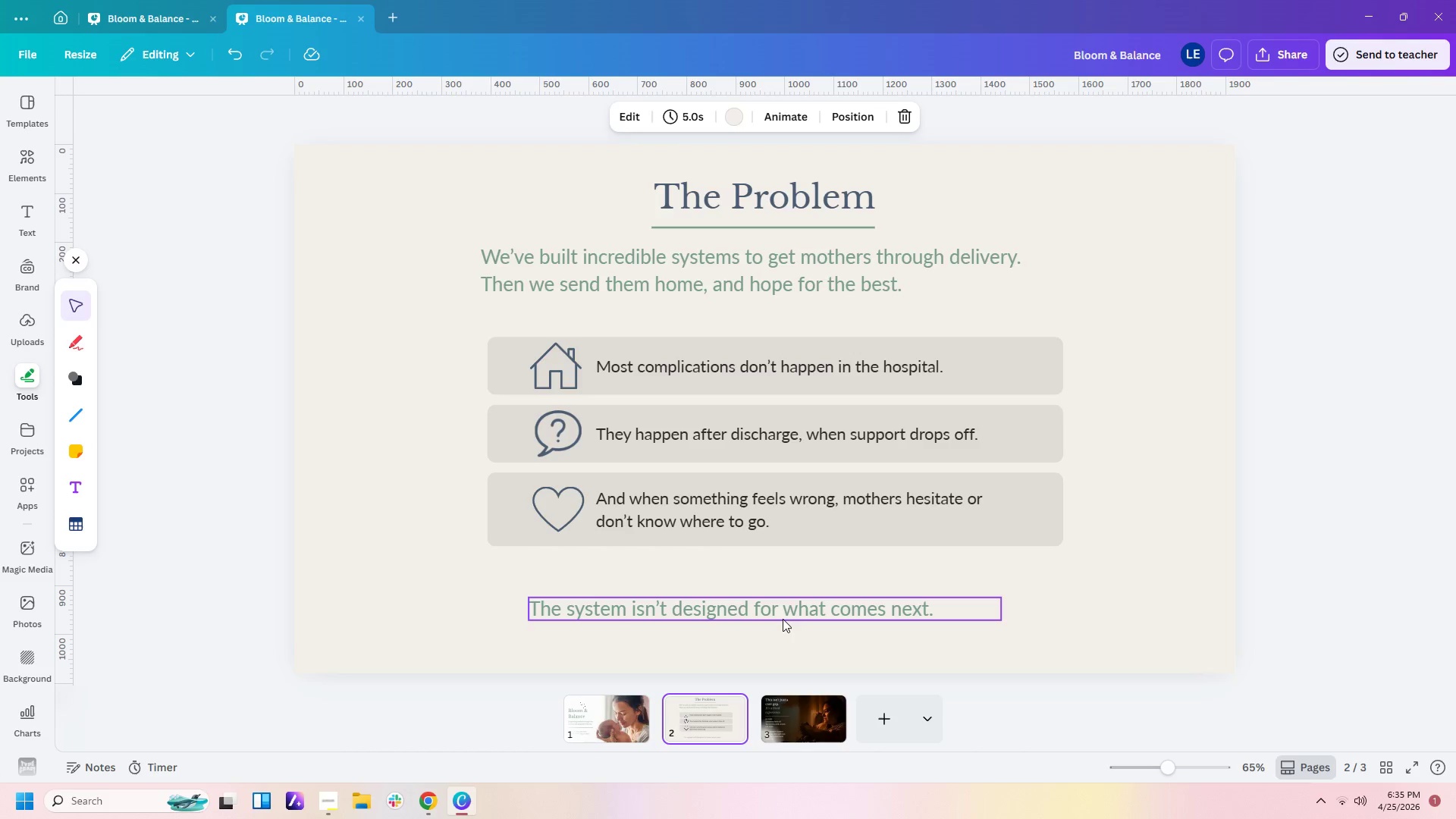 
left_click_drag(start_coordinate=[783, 617], to_coordinate=[804, 636])
 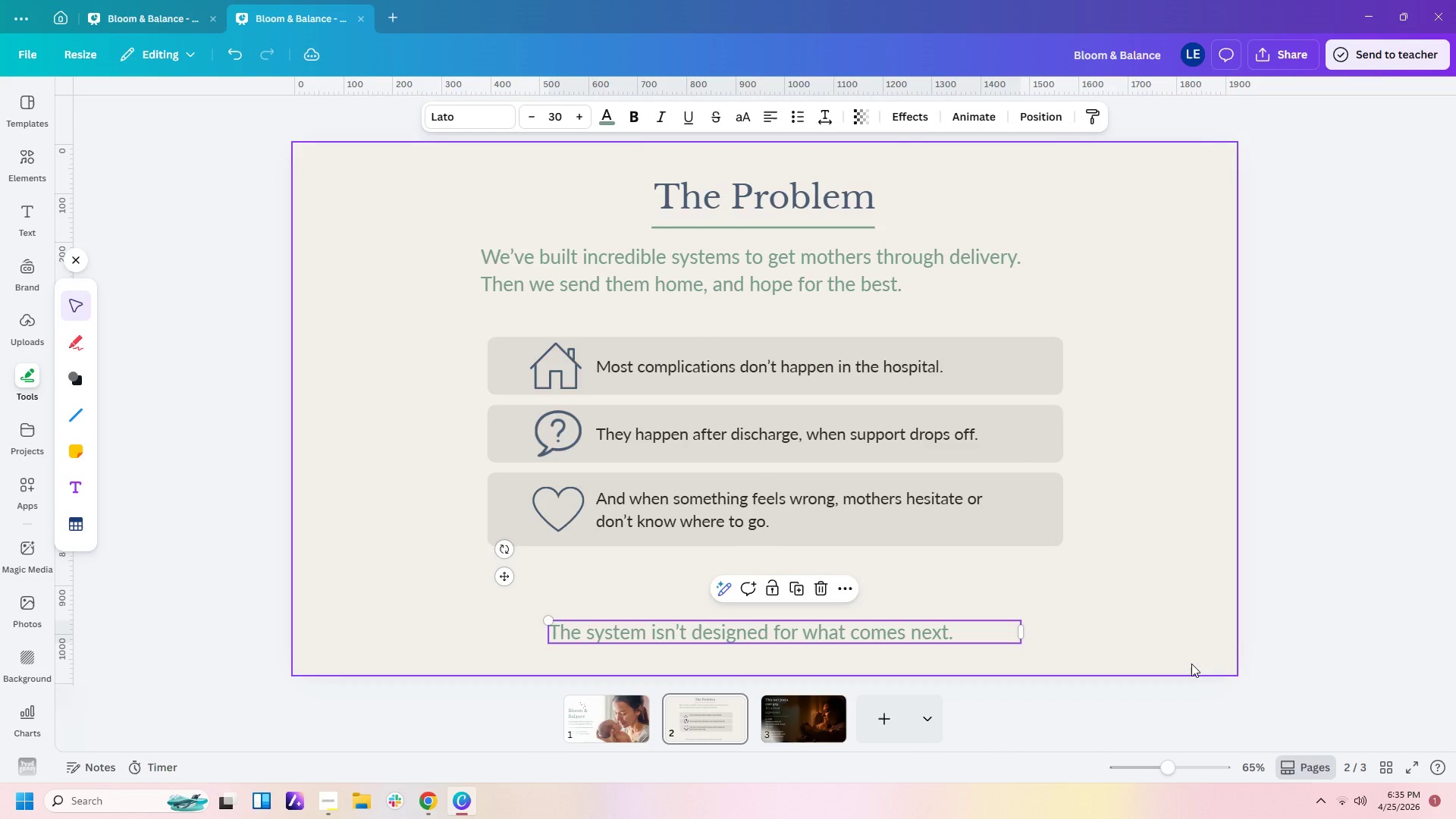 
left_click([1191, 664])
 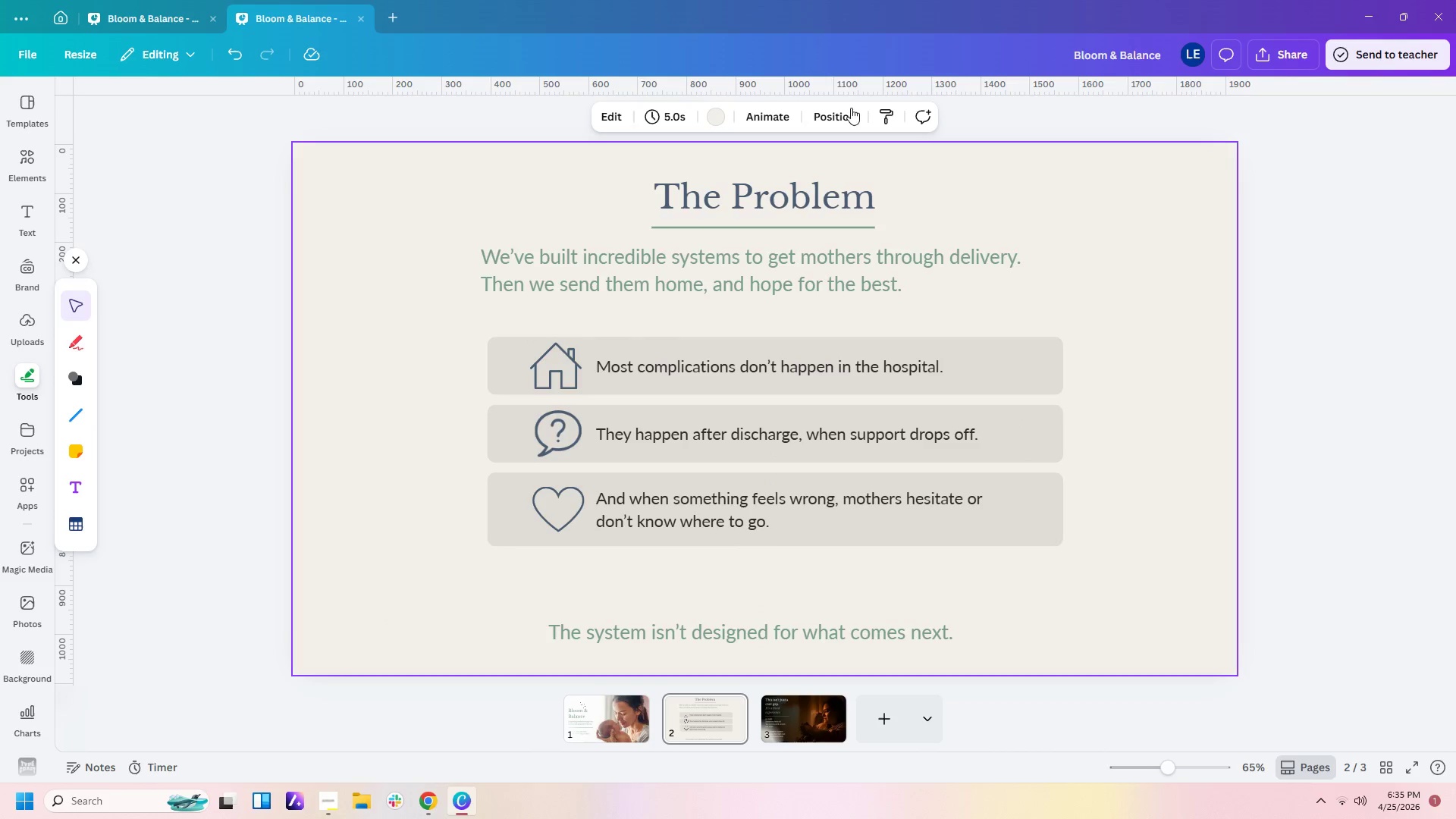 
left_click([959, 633])
 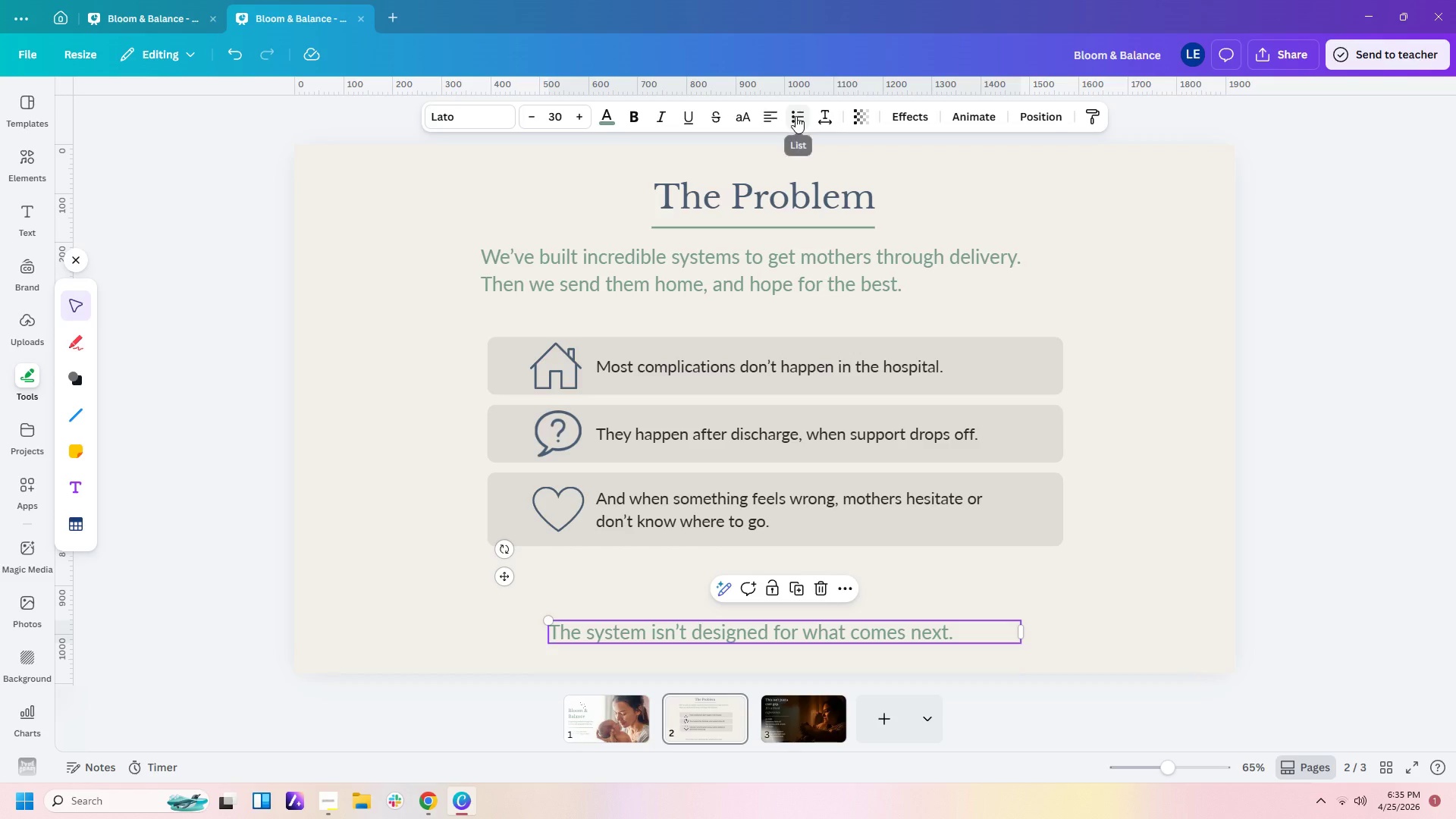 
left_click([777, 116])
 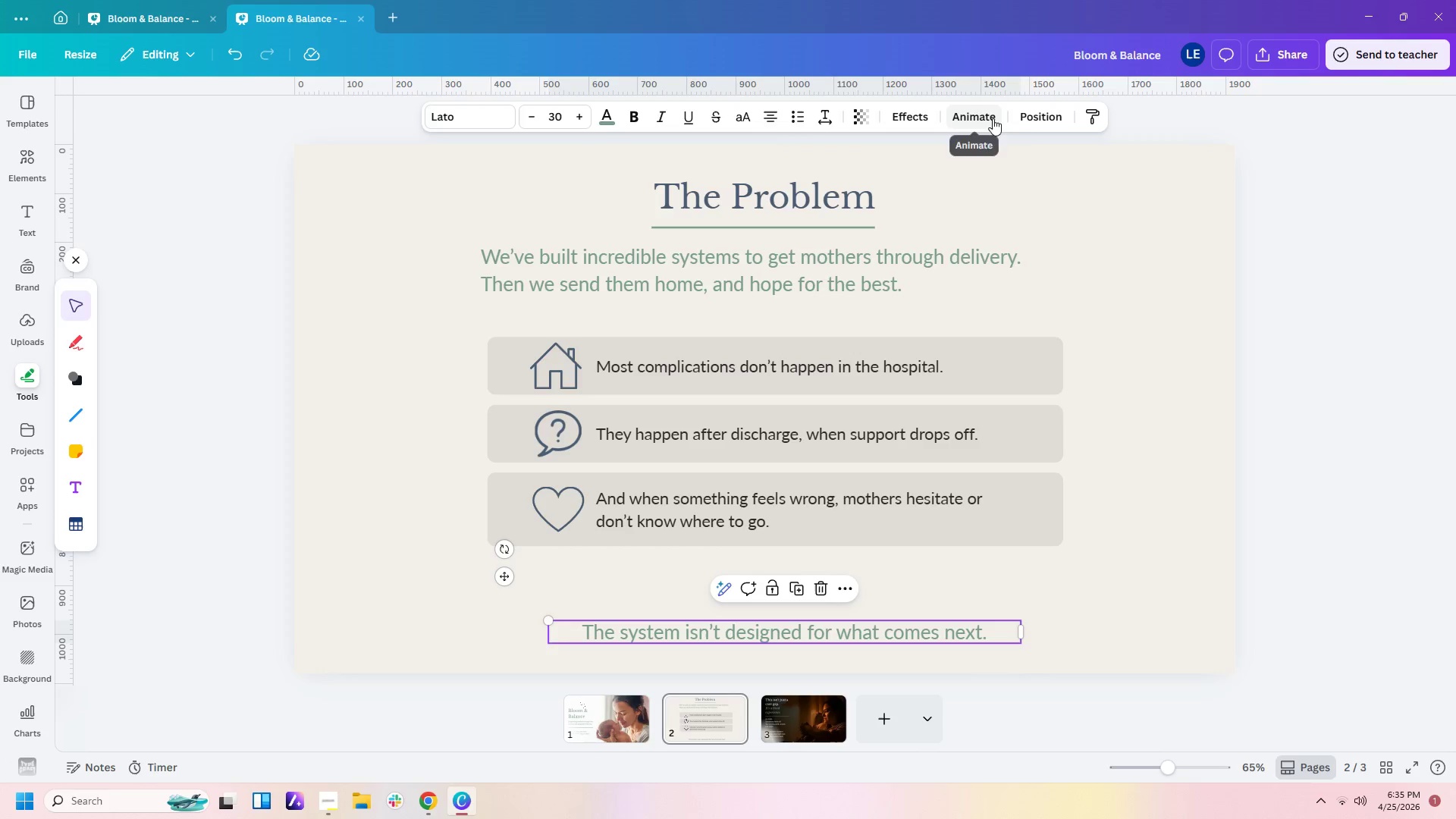 
left_click([1022, 118])
 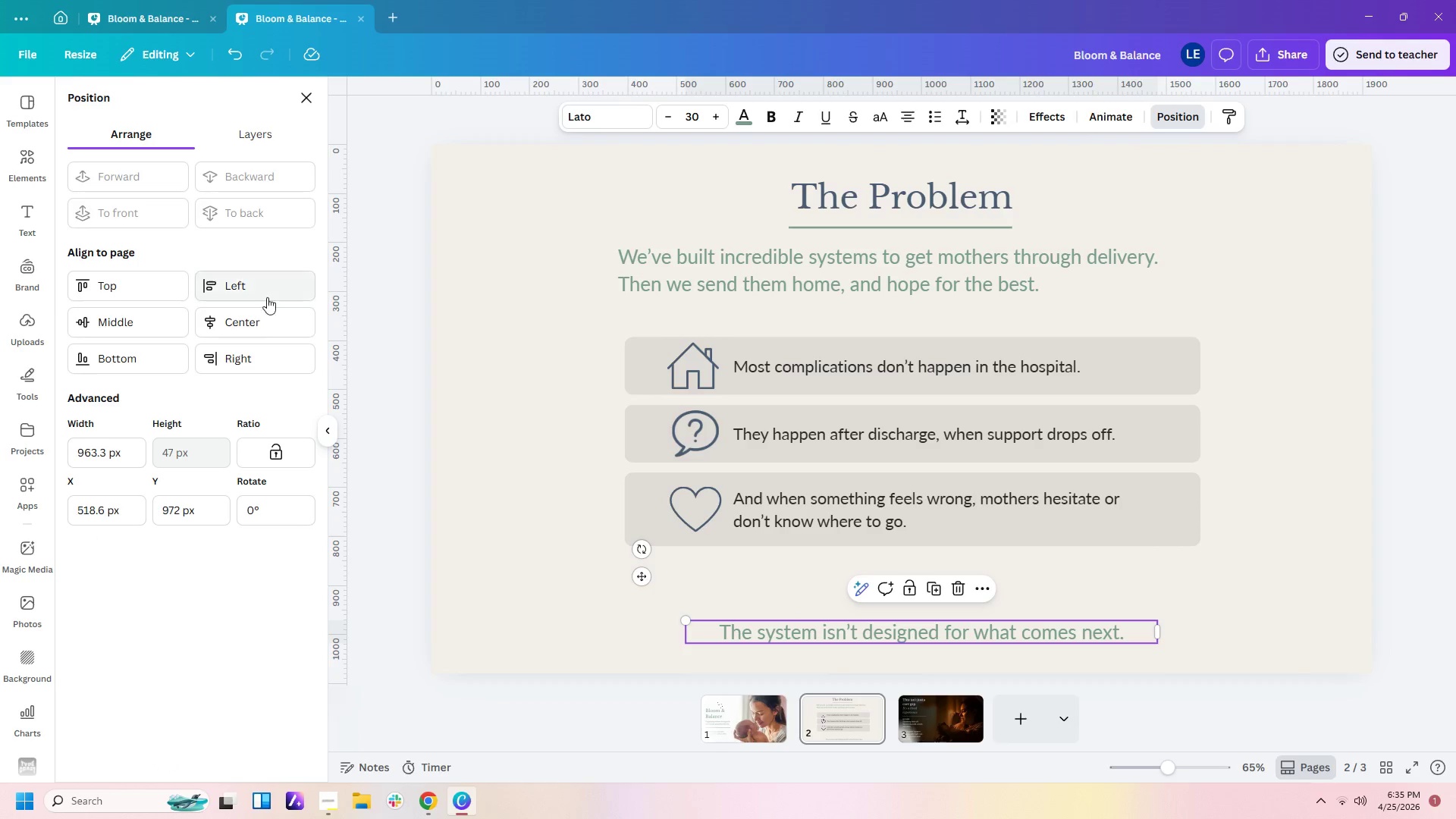 
left_click([263, 328])
 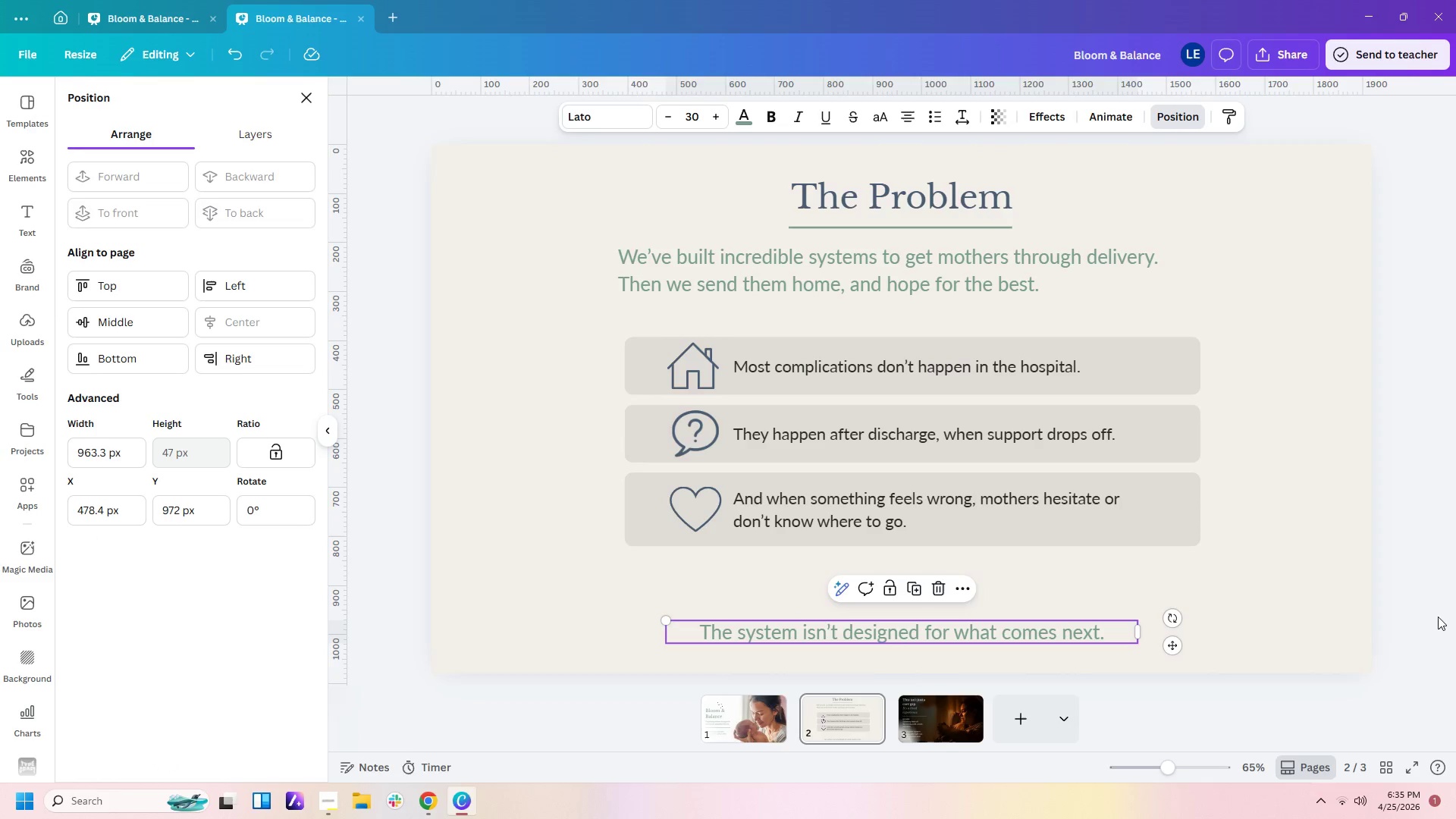 
left_click([1291, 572])
 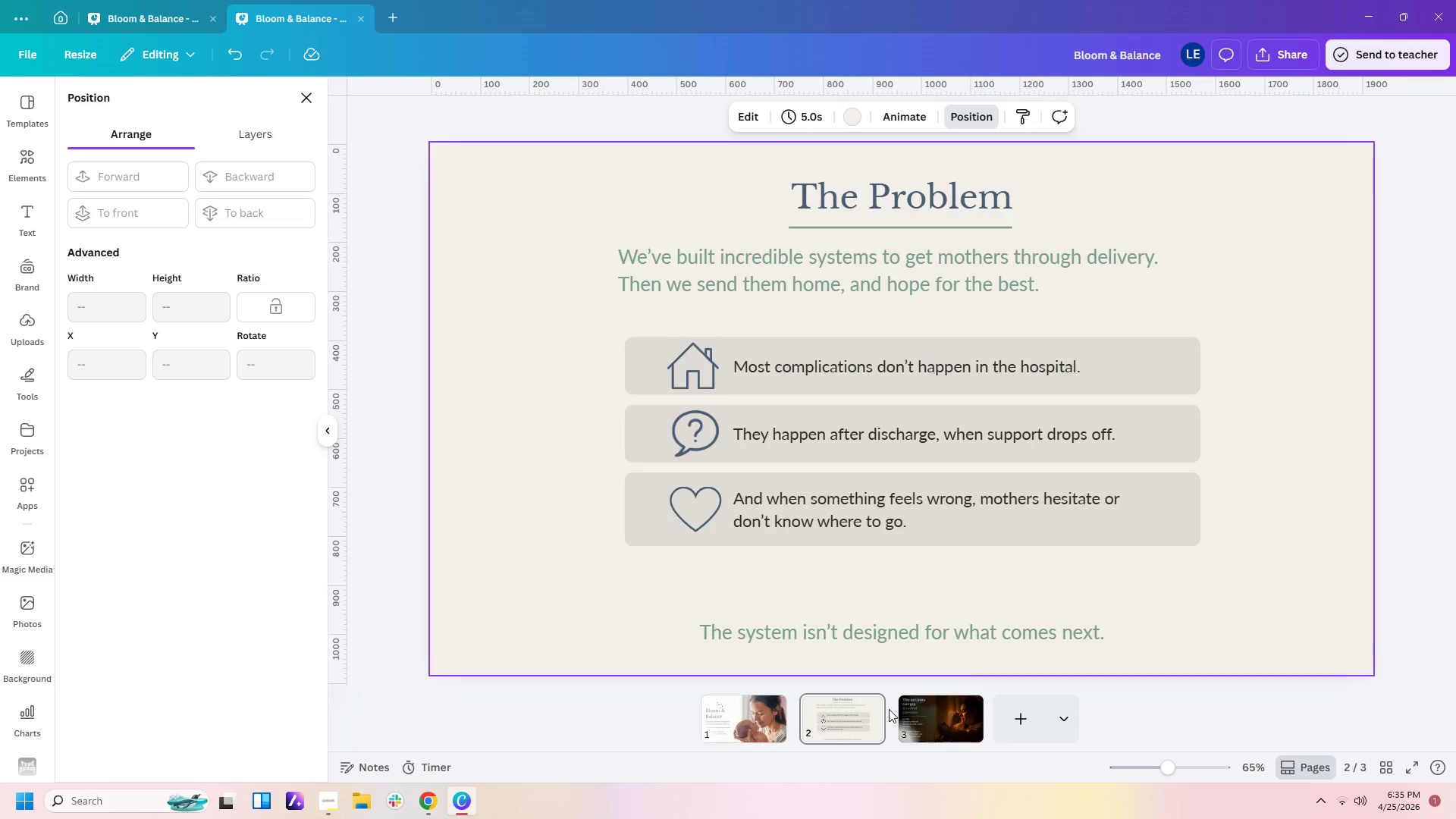 
left_click([873, 713])
 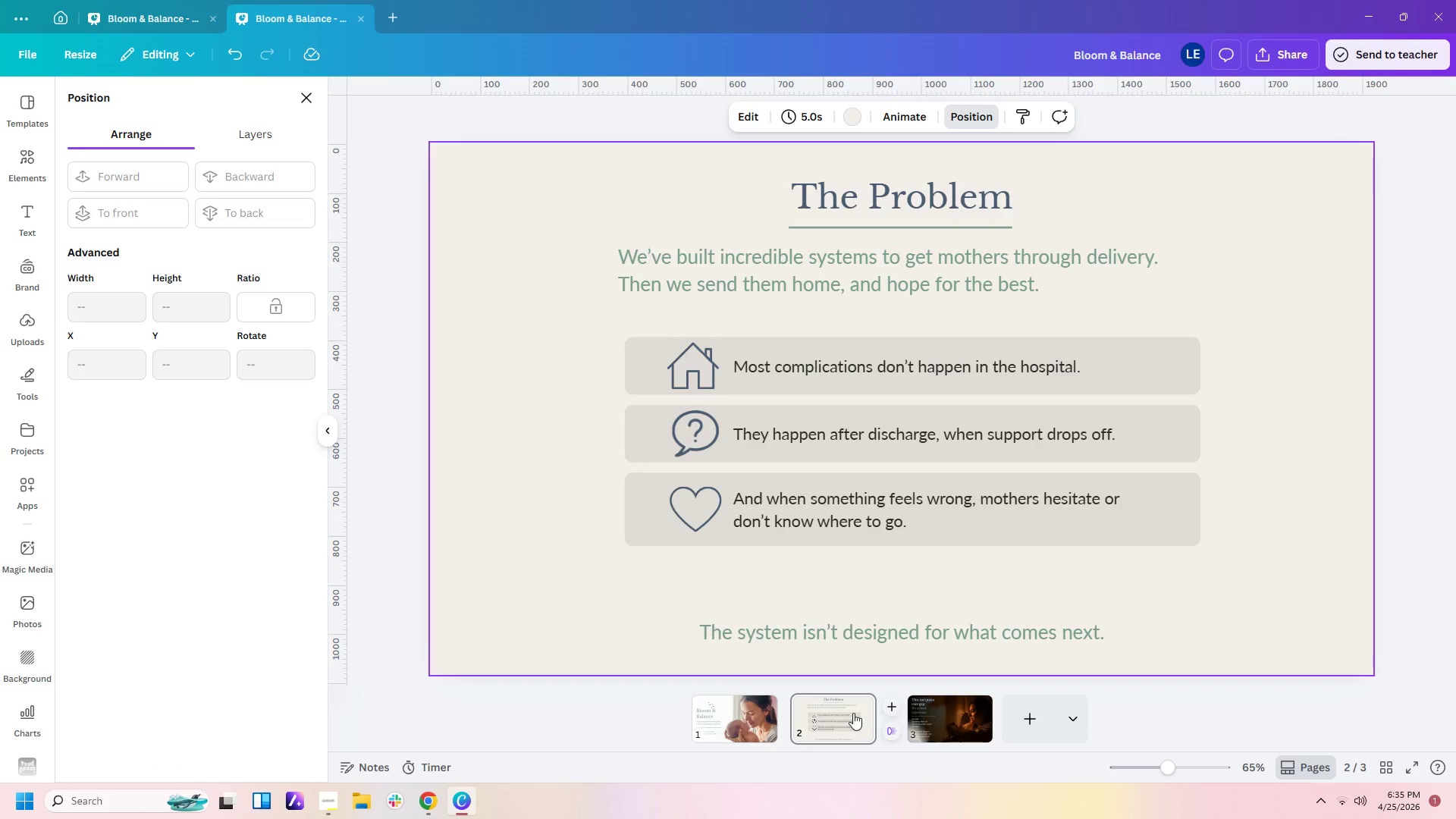 
left_click([853, 713])
 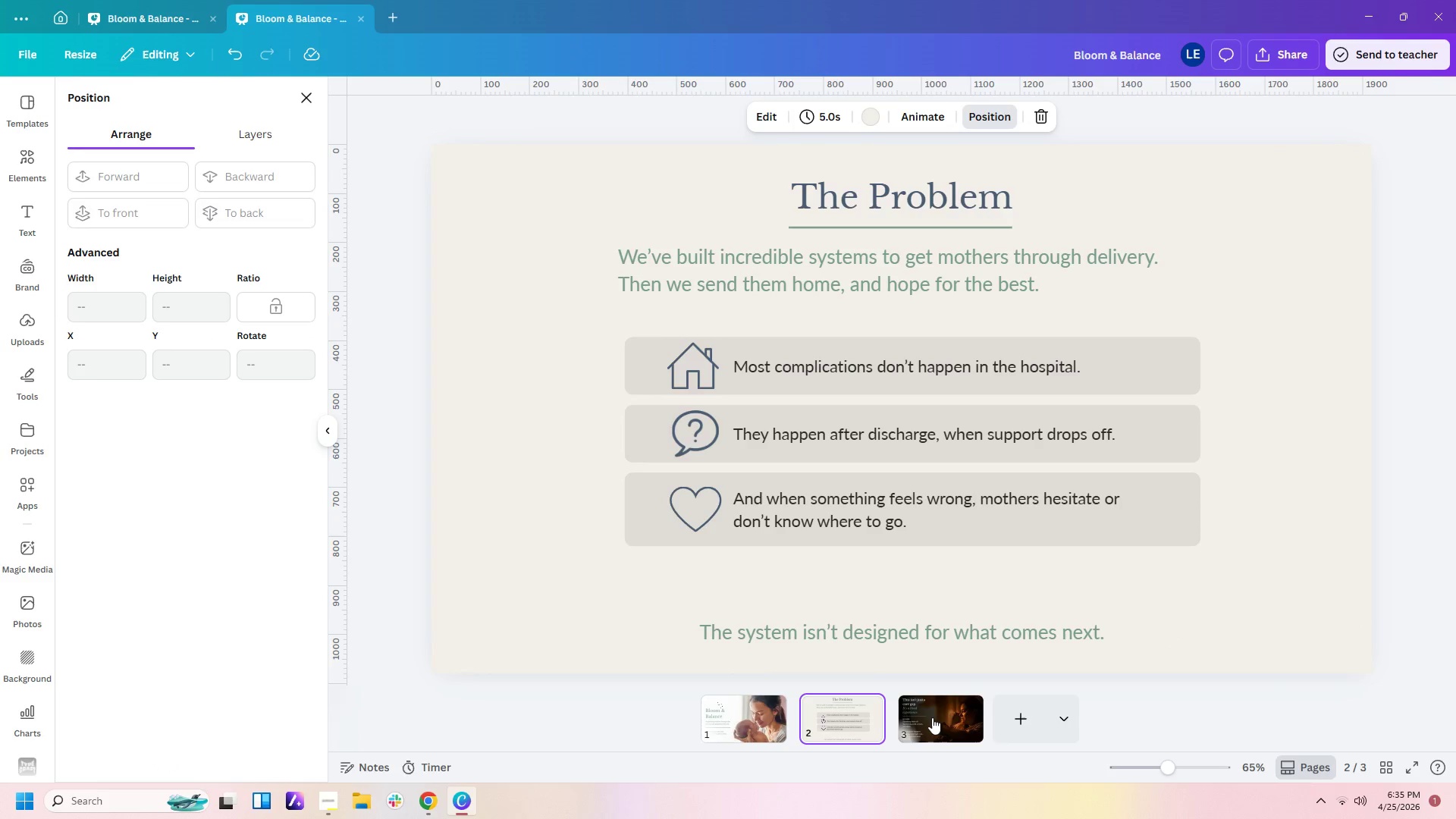 
left_click([942, 718])
 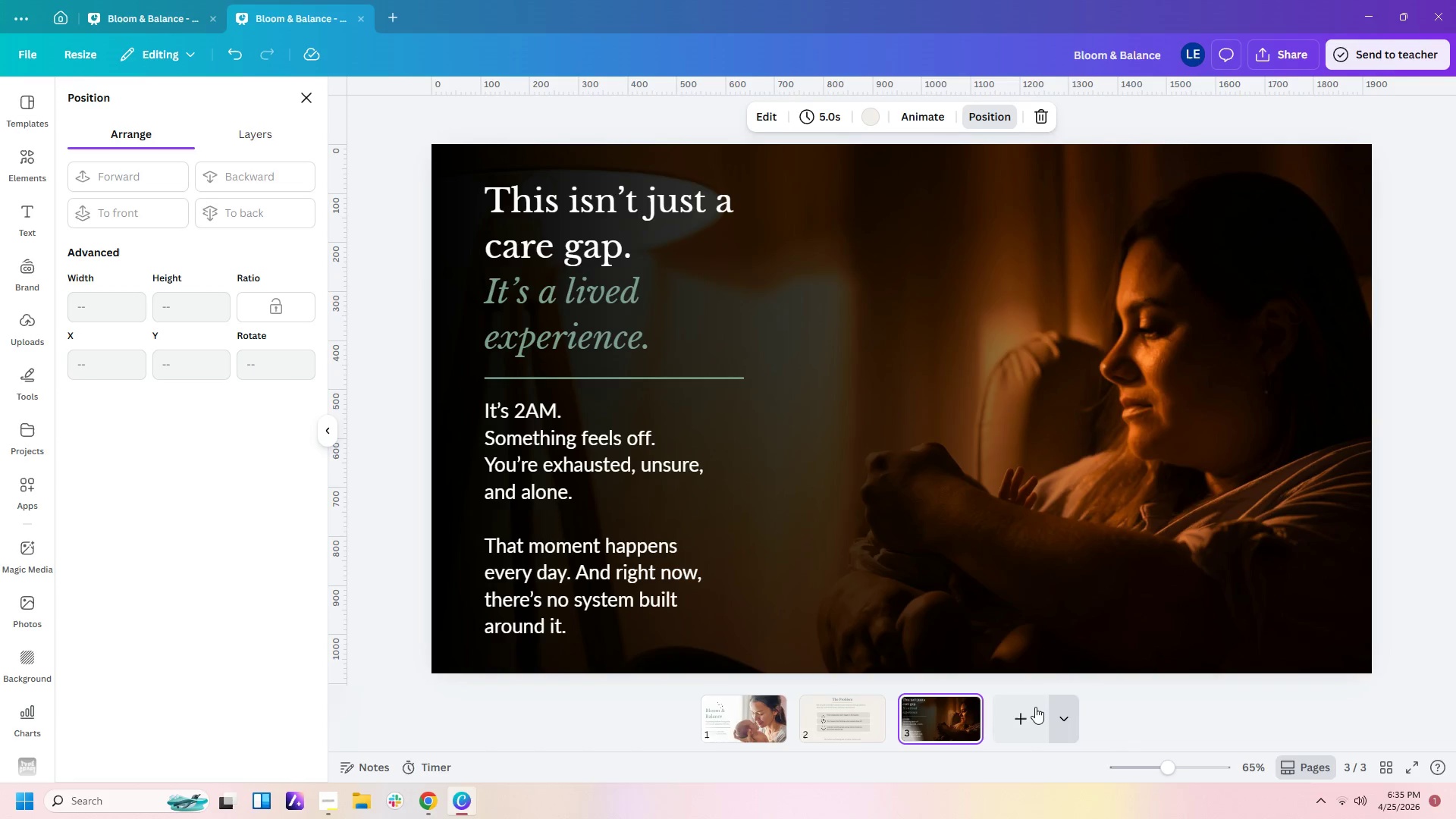 
wait(6.41)
 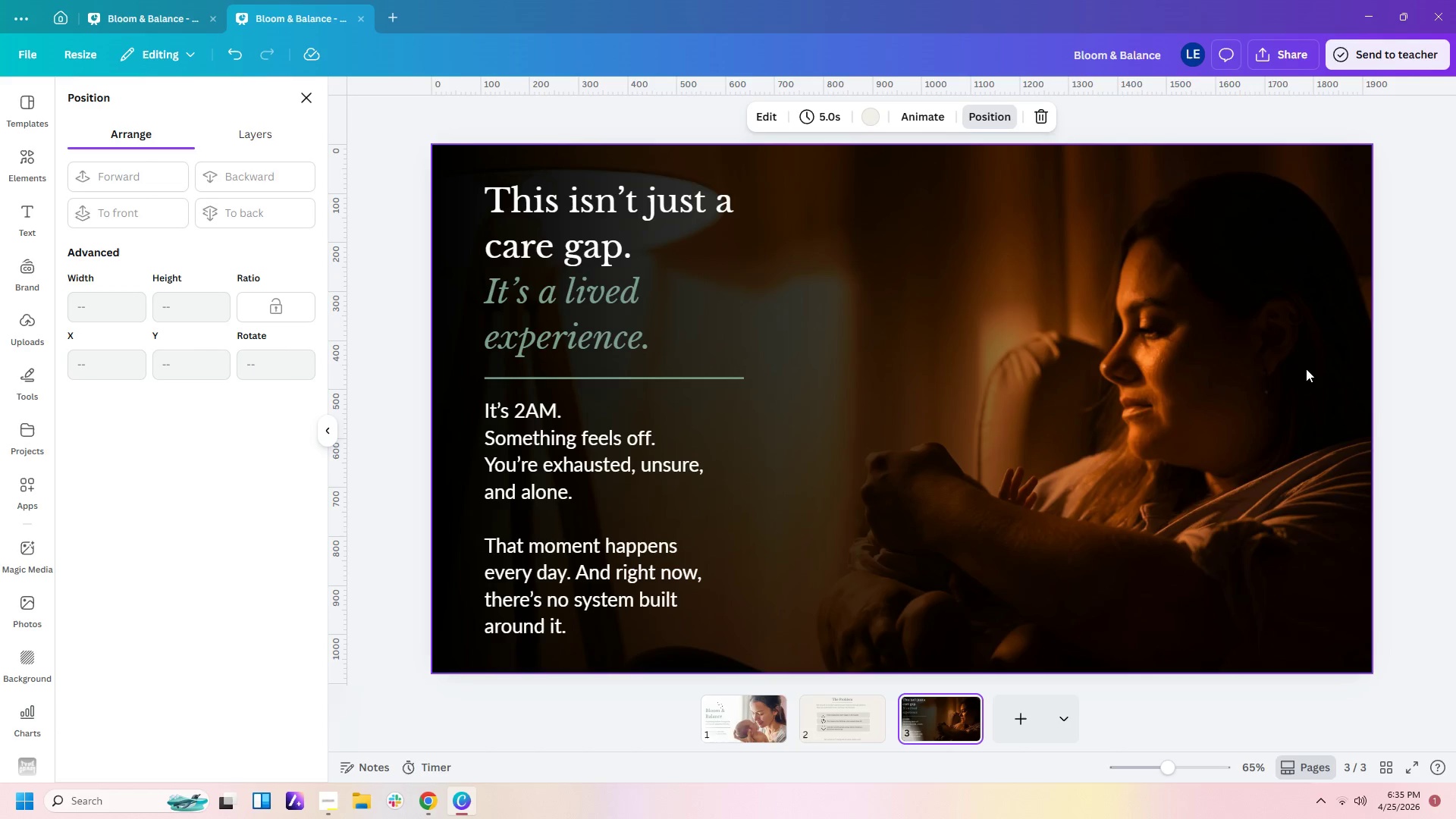 
left_click([1037, 715])
 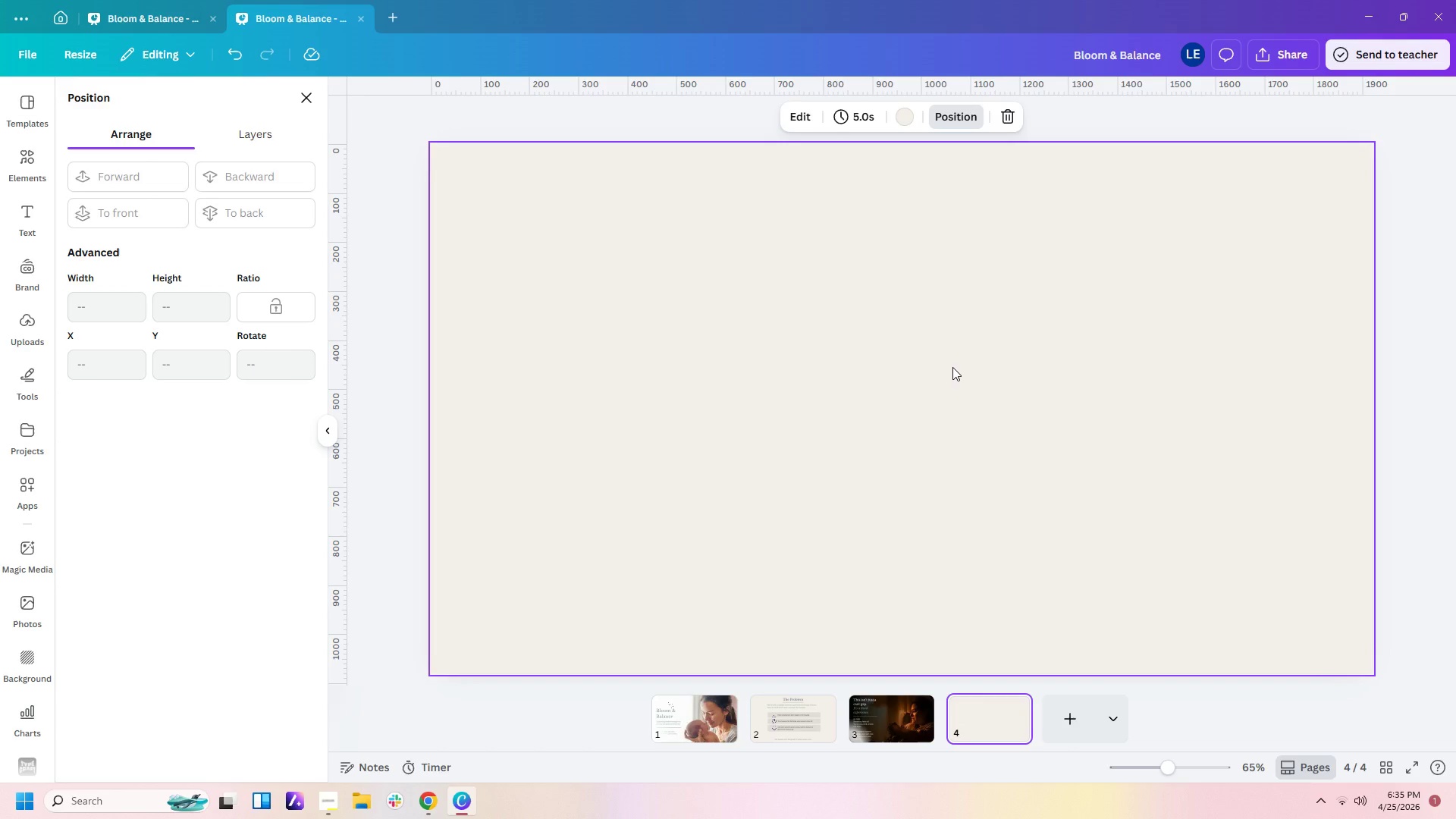 
wait(11.45)
 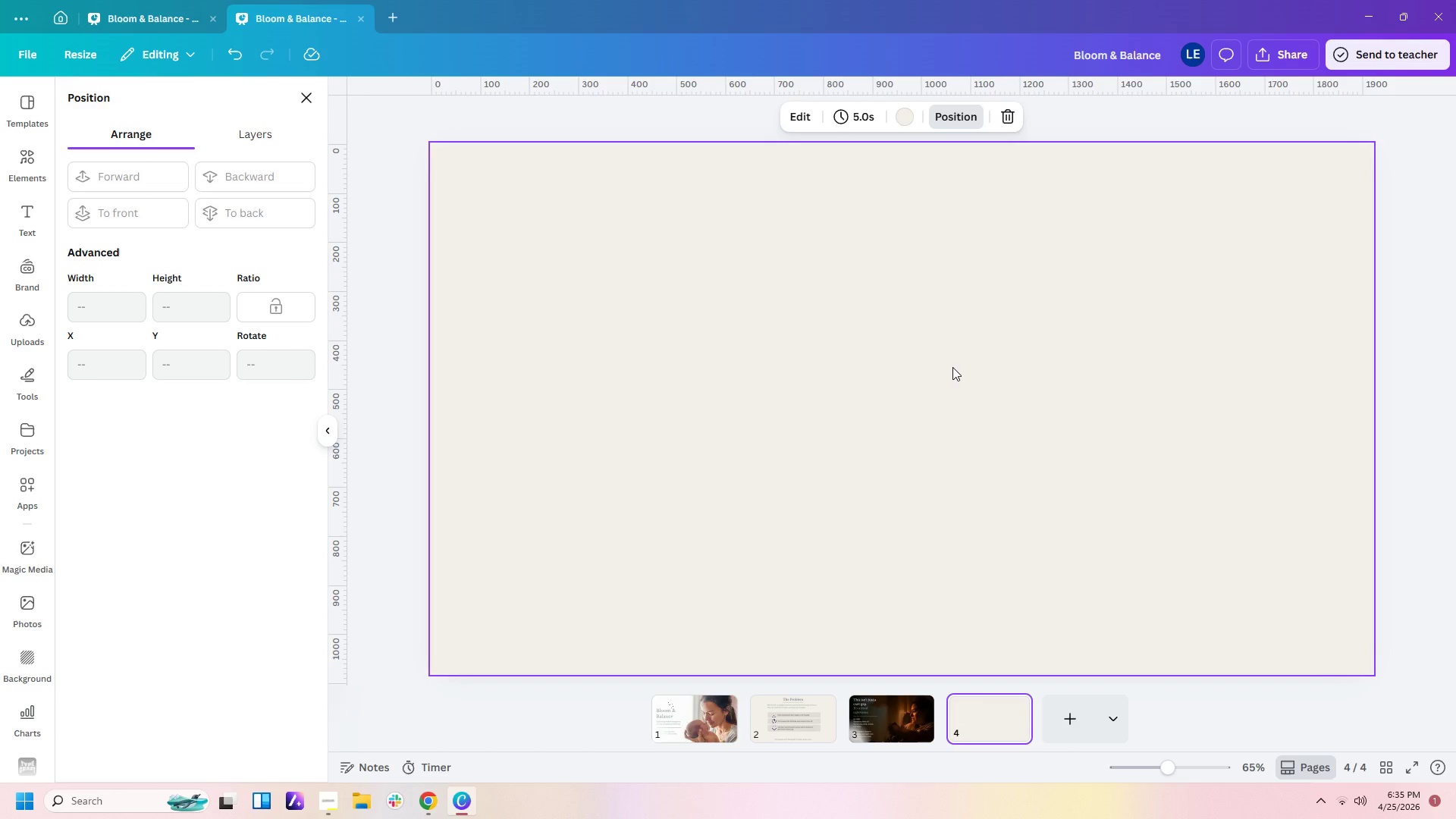 
left_click([778, 724])
 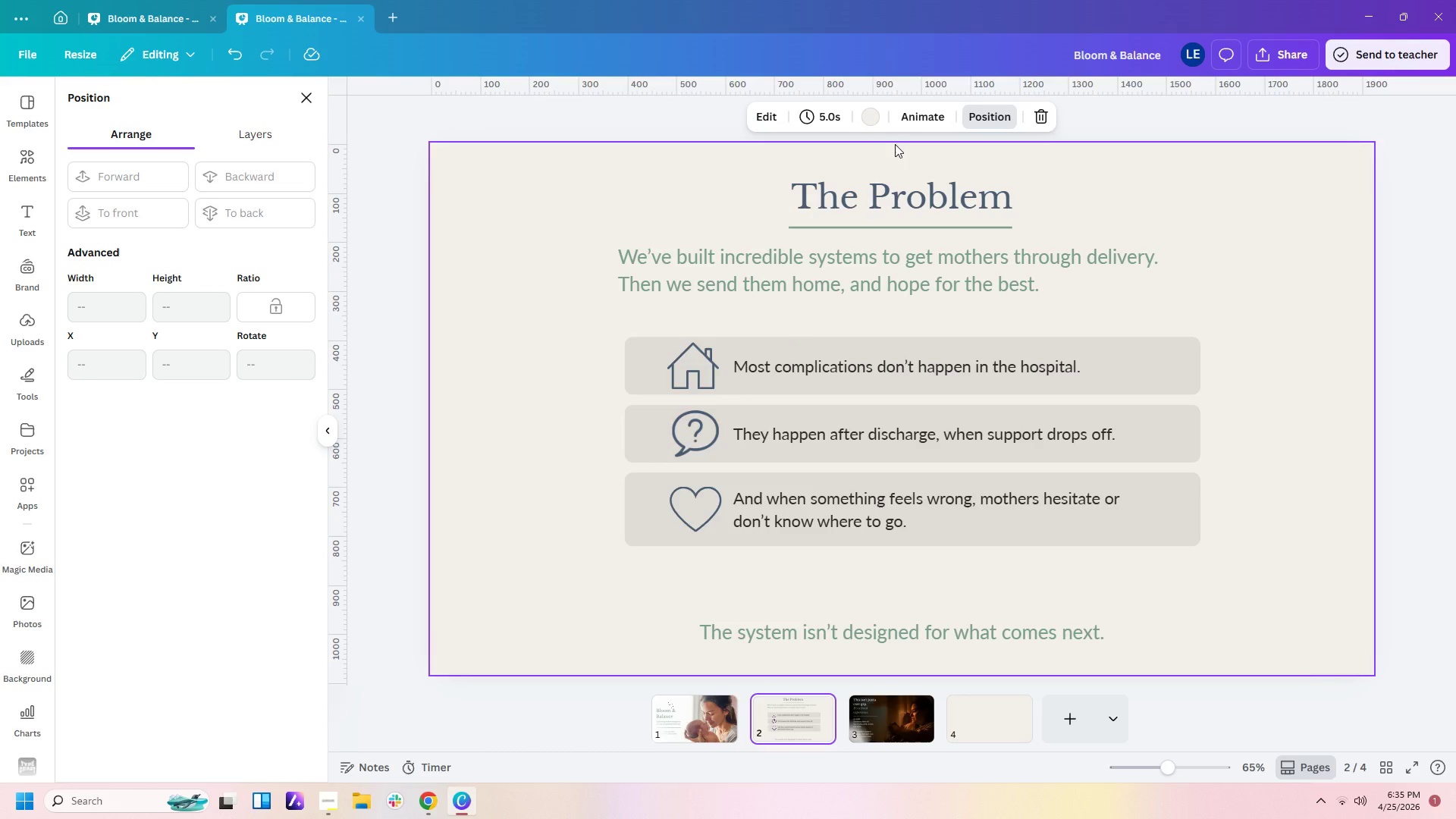 
left_click_drag(start_coordinate=[895, 144], to_coordinate=[918, 284])
 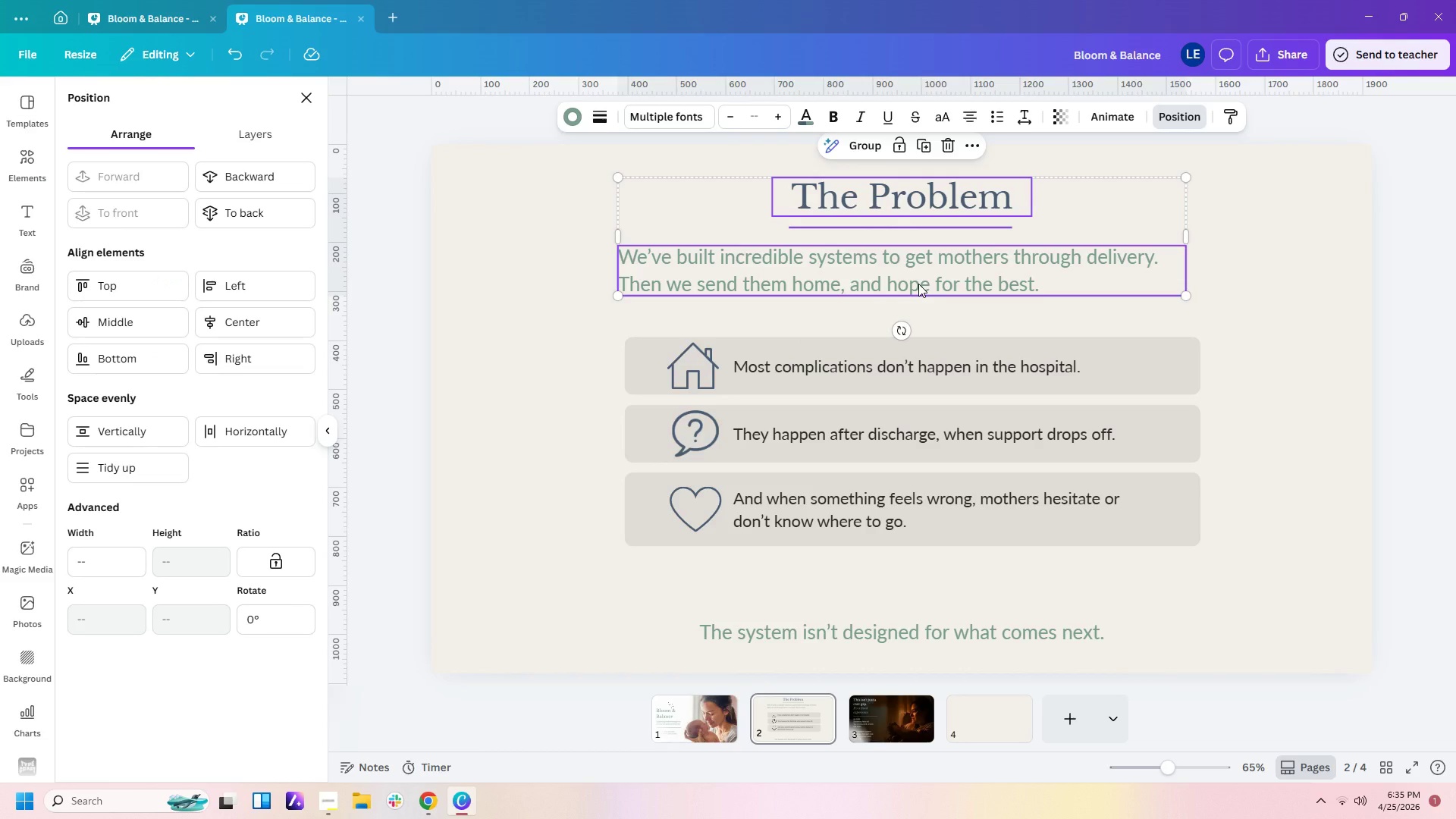 
key(Control+ControlLeft)
 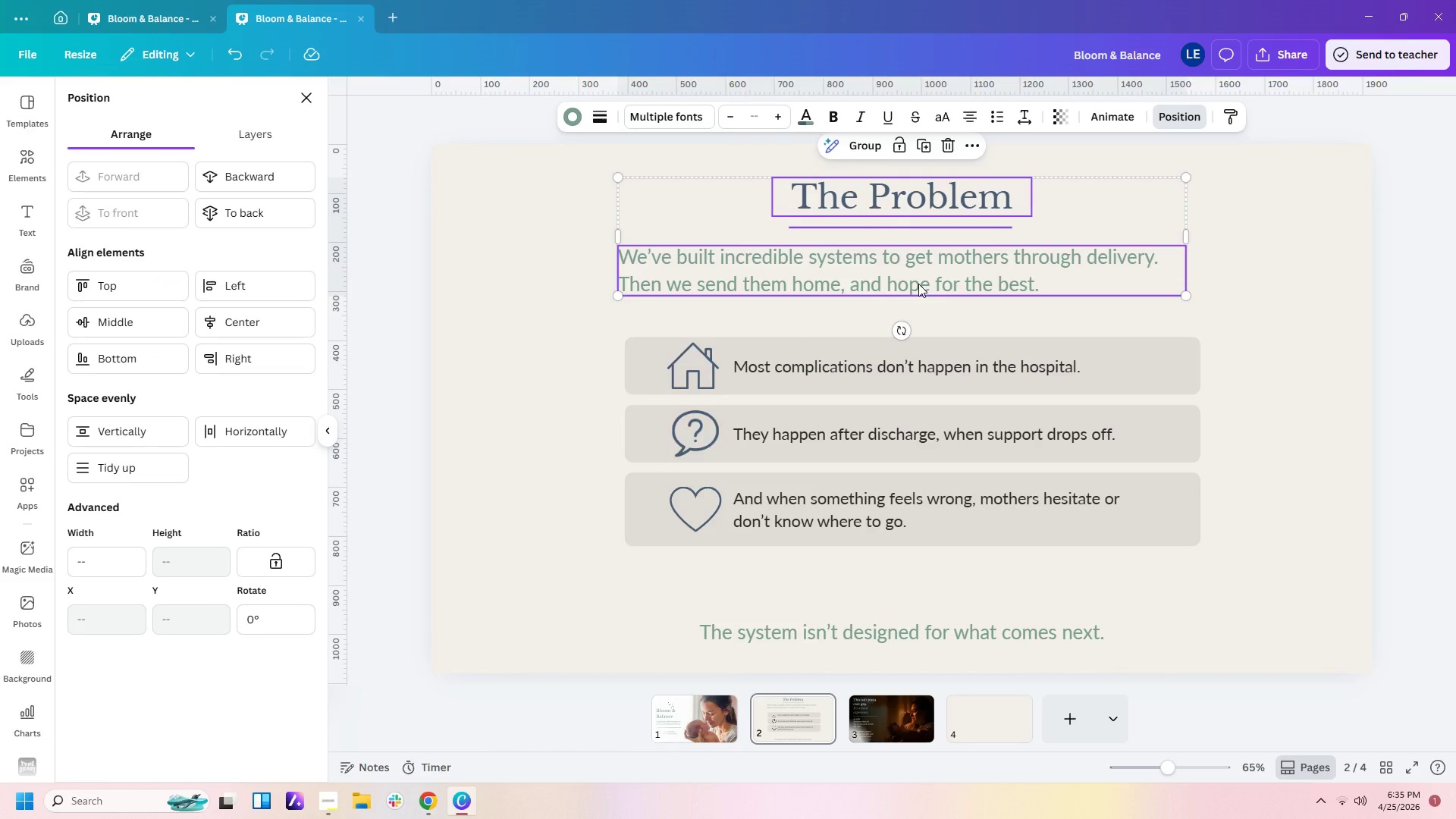 
key(Control+C)
 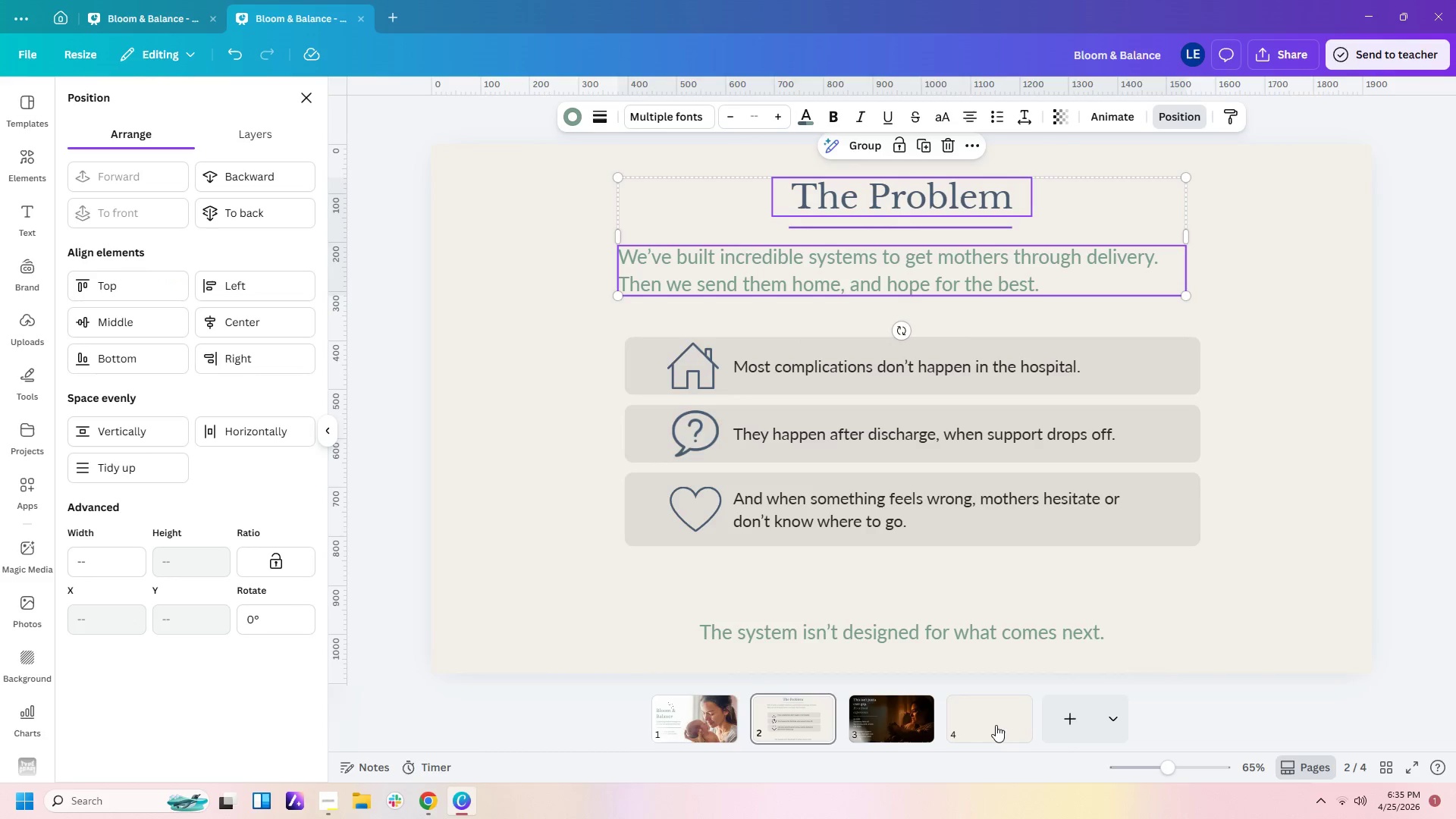 
left_click([996, 725])
 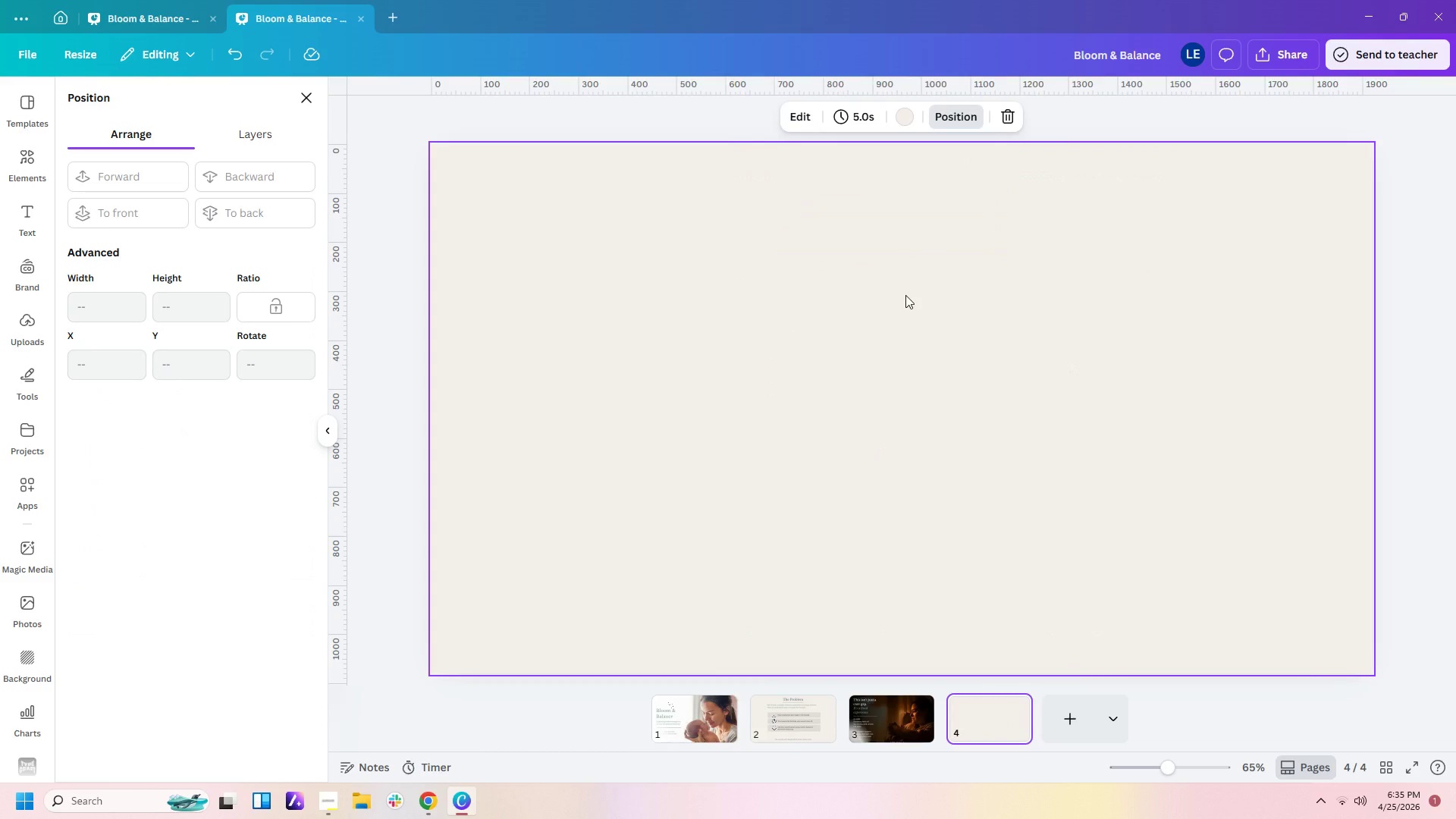 
key(Control+V)
 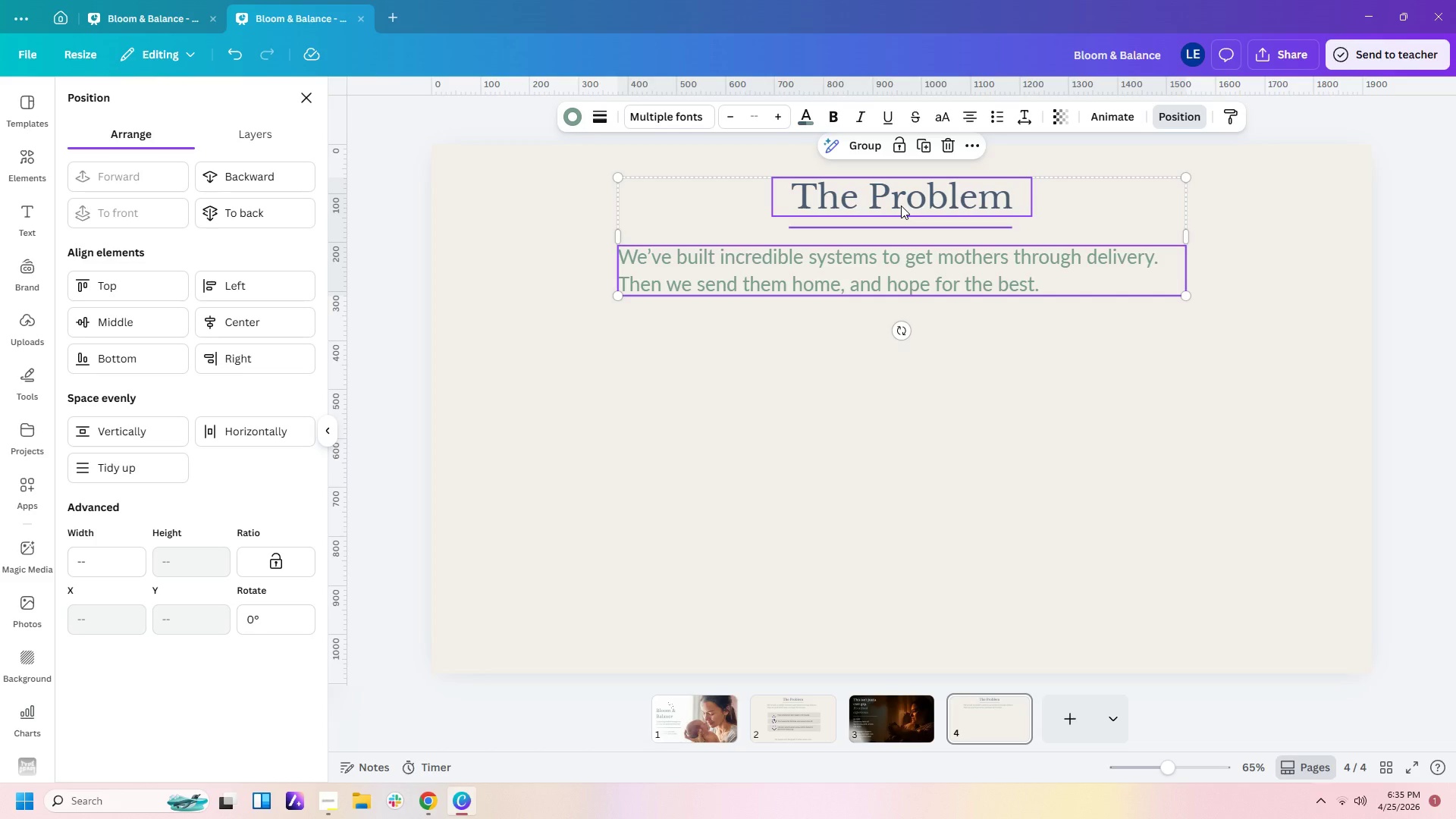 
left_click([901, 202])
 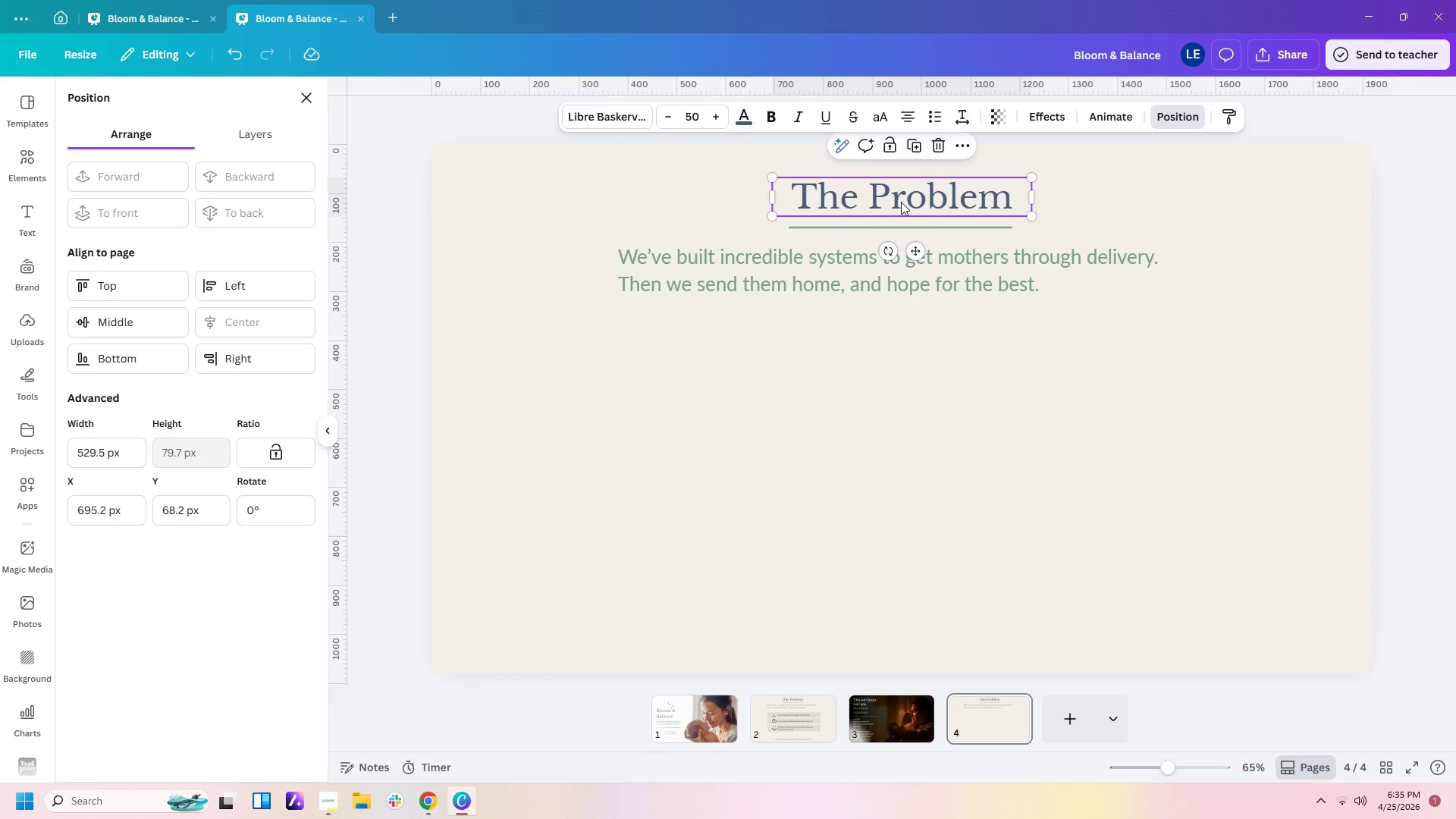 
double_click([901, 202])
 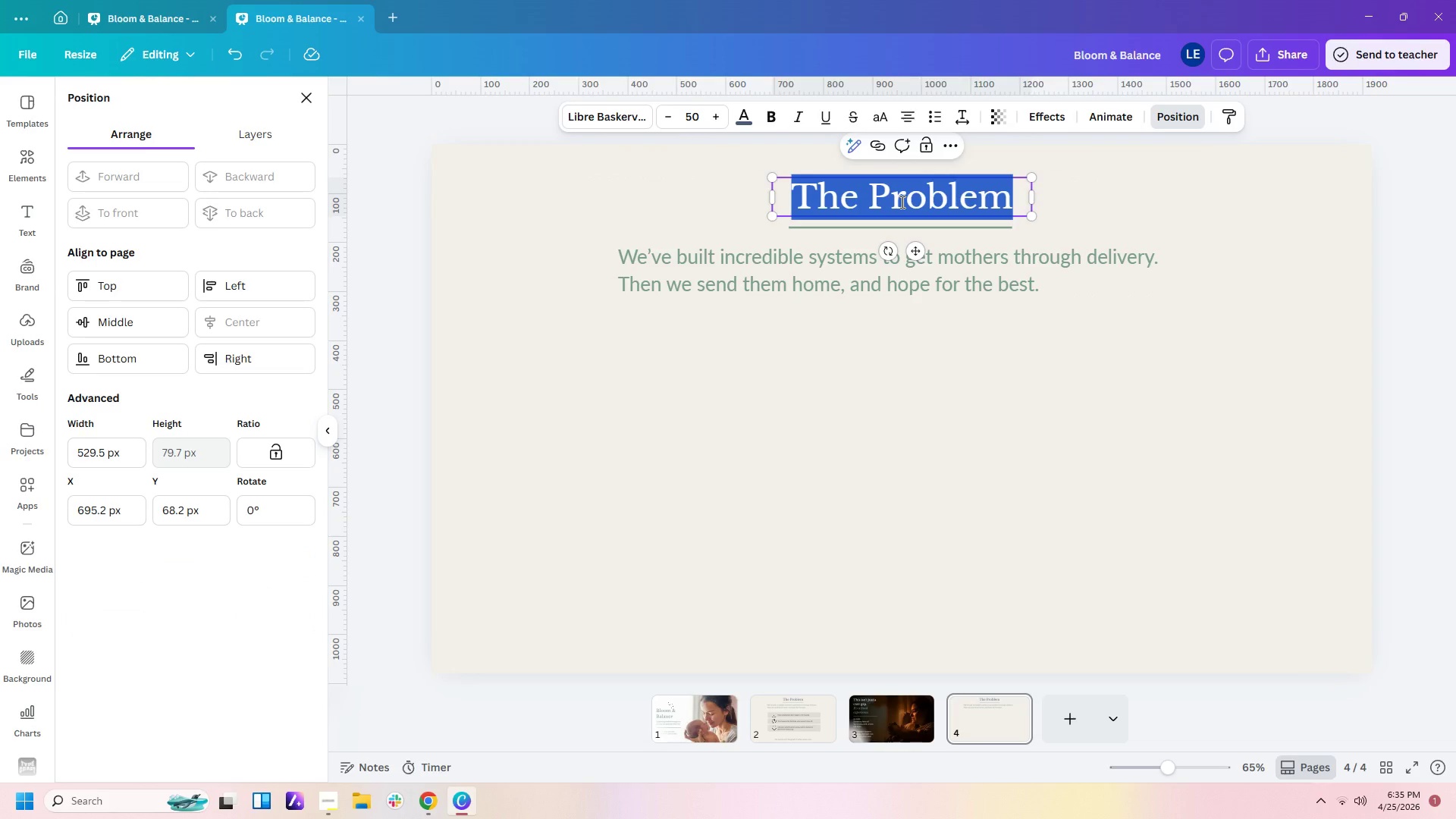 
type(T)
key(Backspace)
type(The Solution)
 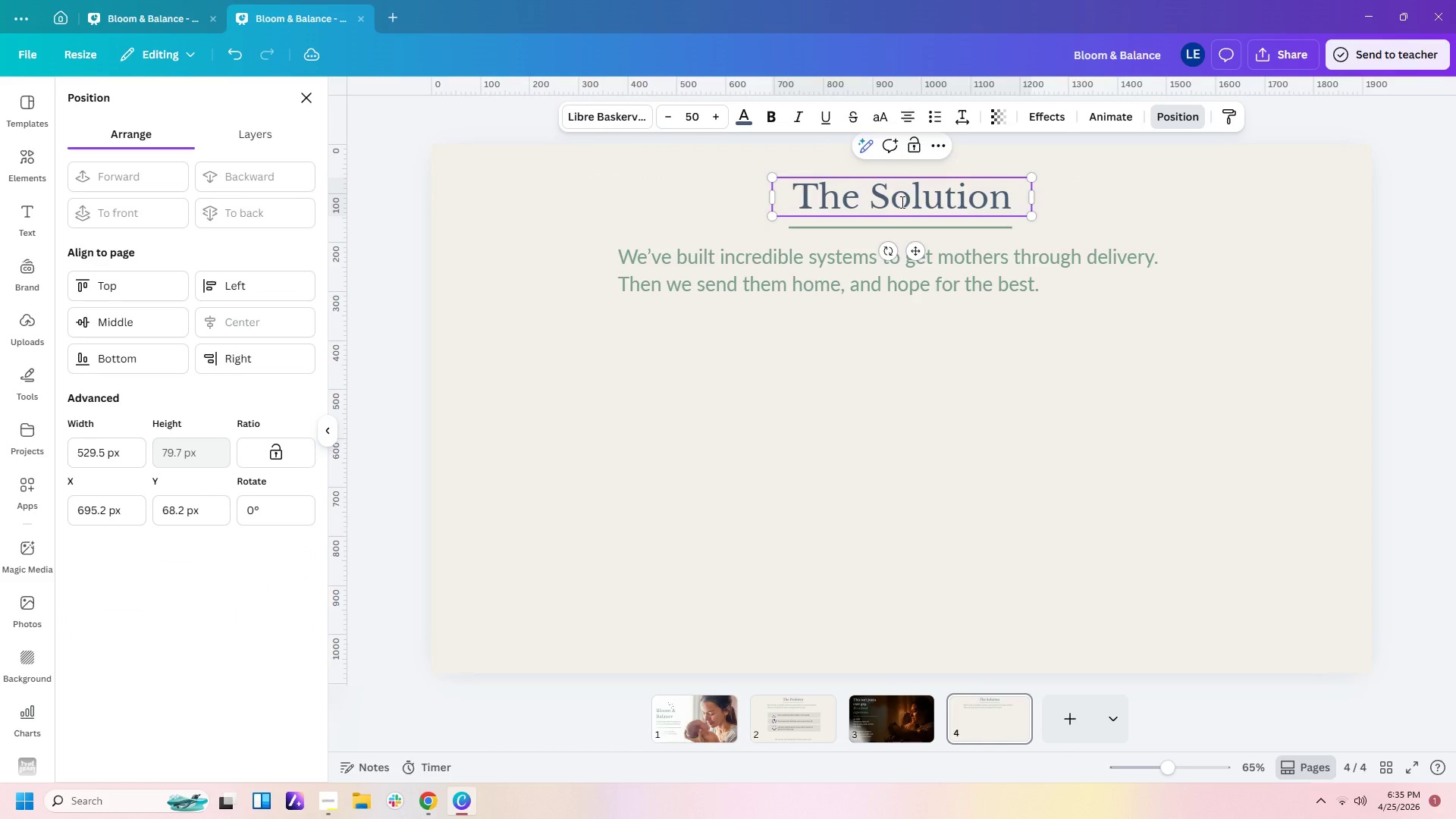 
double_click([890, 271])
 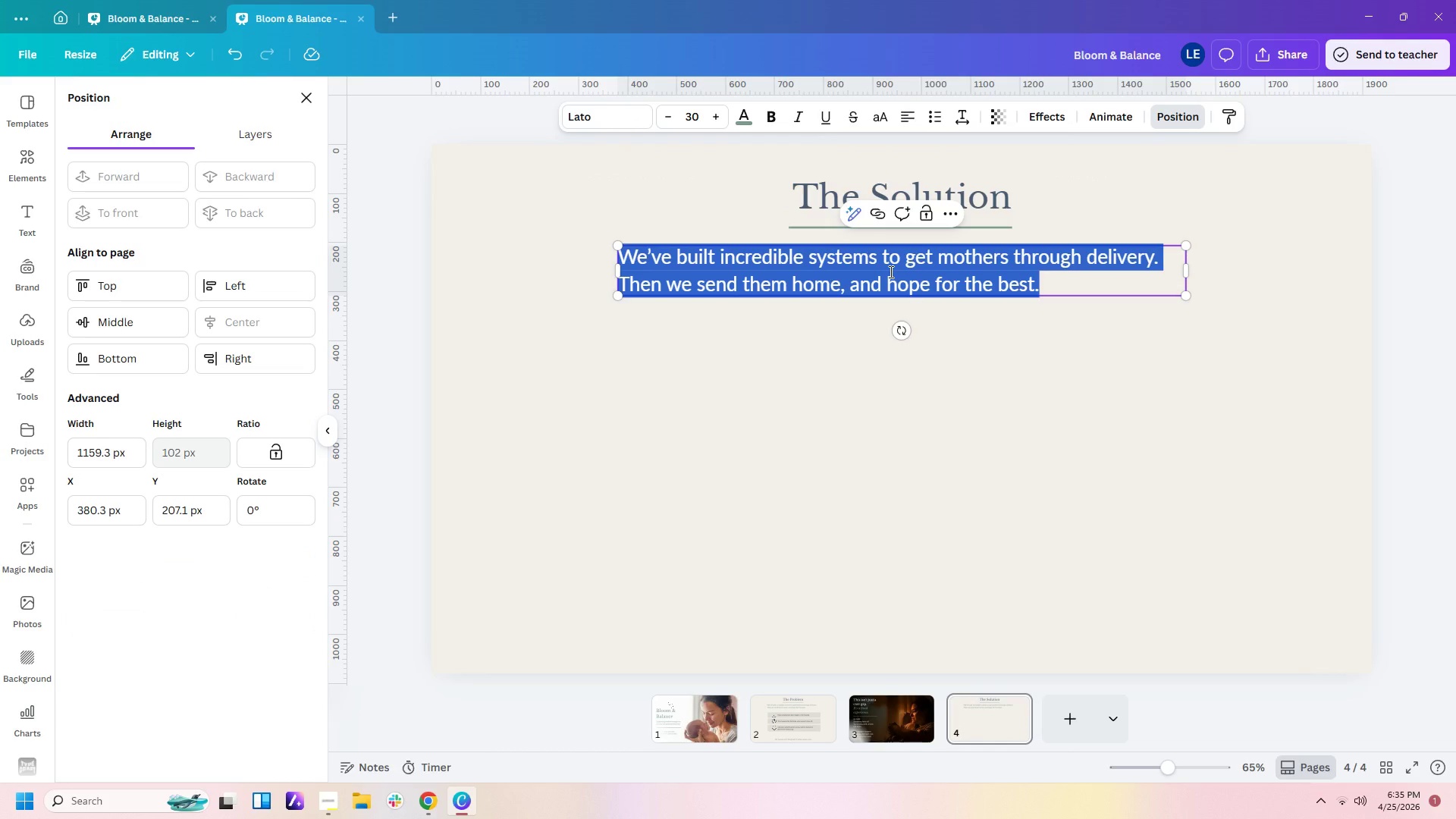 
type(Bloom & Balance stays with the mother )
key(Backspace)
type(s adf)
key(Backspace)
key(Backspace)
type(fter they leave the hsi)
key(Backspace)
key(Backspace)
type(ospital.)
 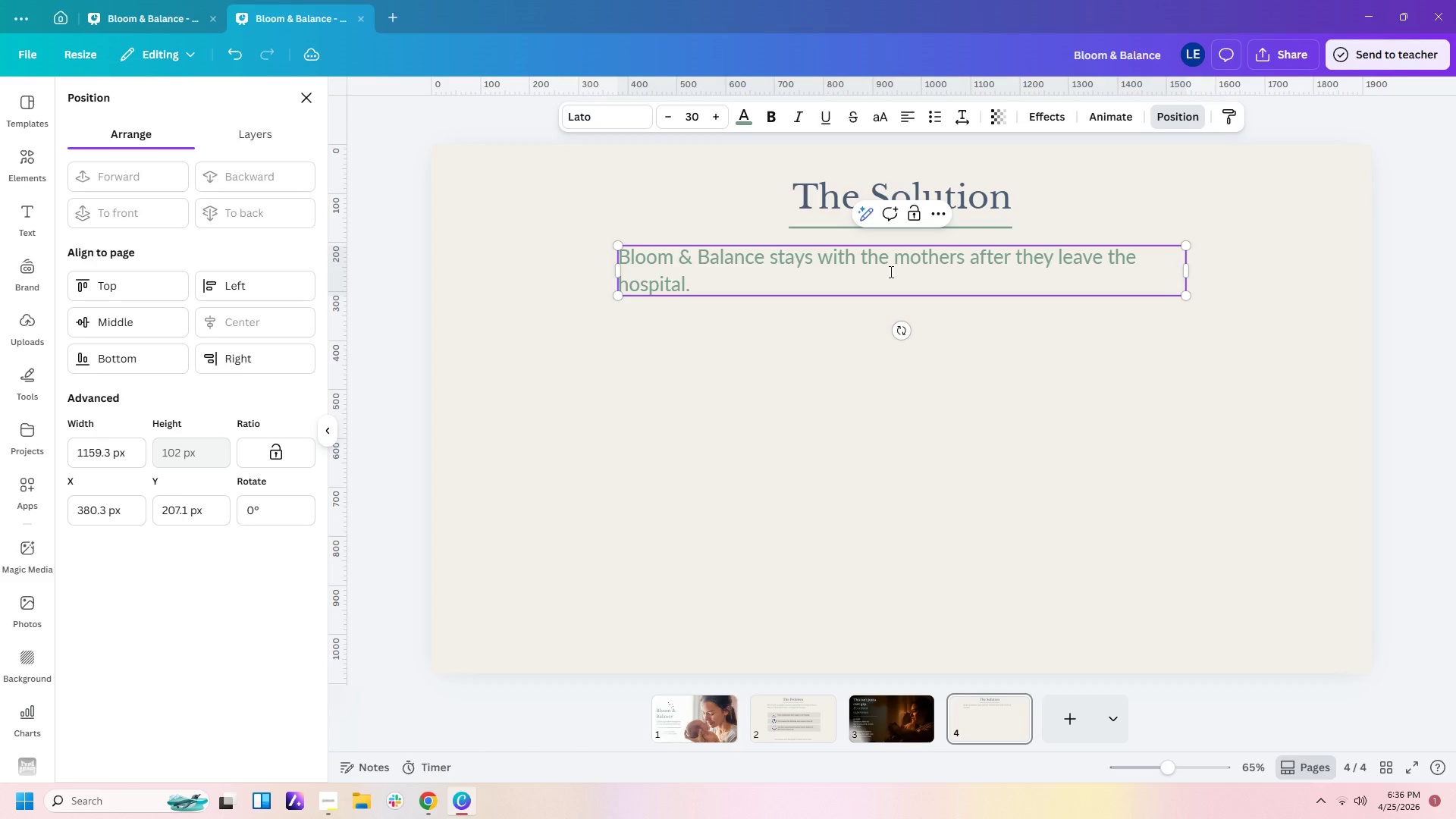 
left_click_drag(start_coordinate=[1187, 270], to_coordinate=[1239, 265])
 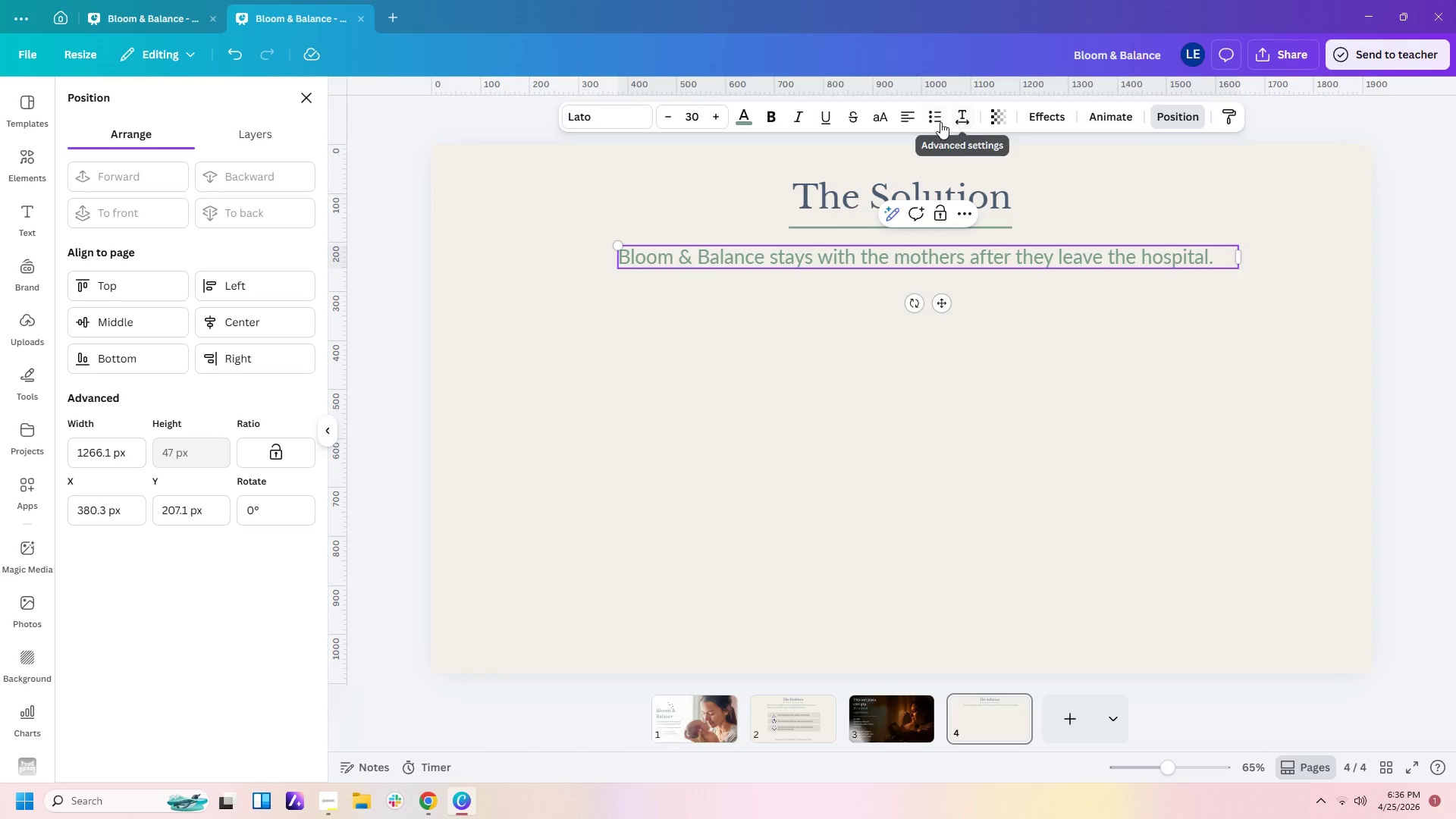 
left_click([902, 118])
 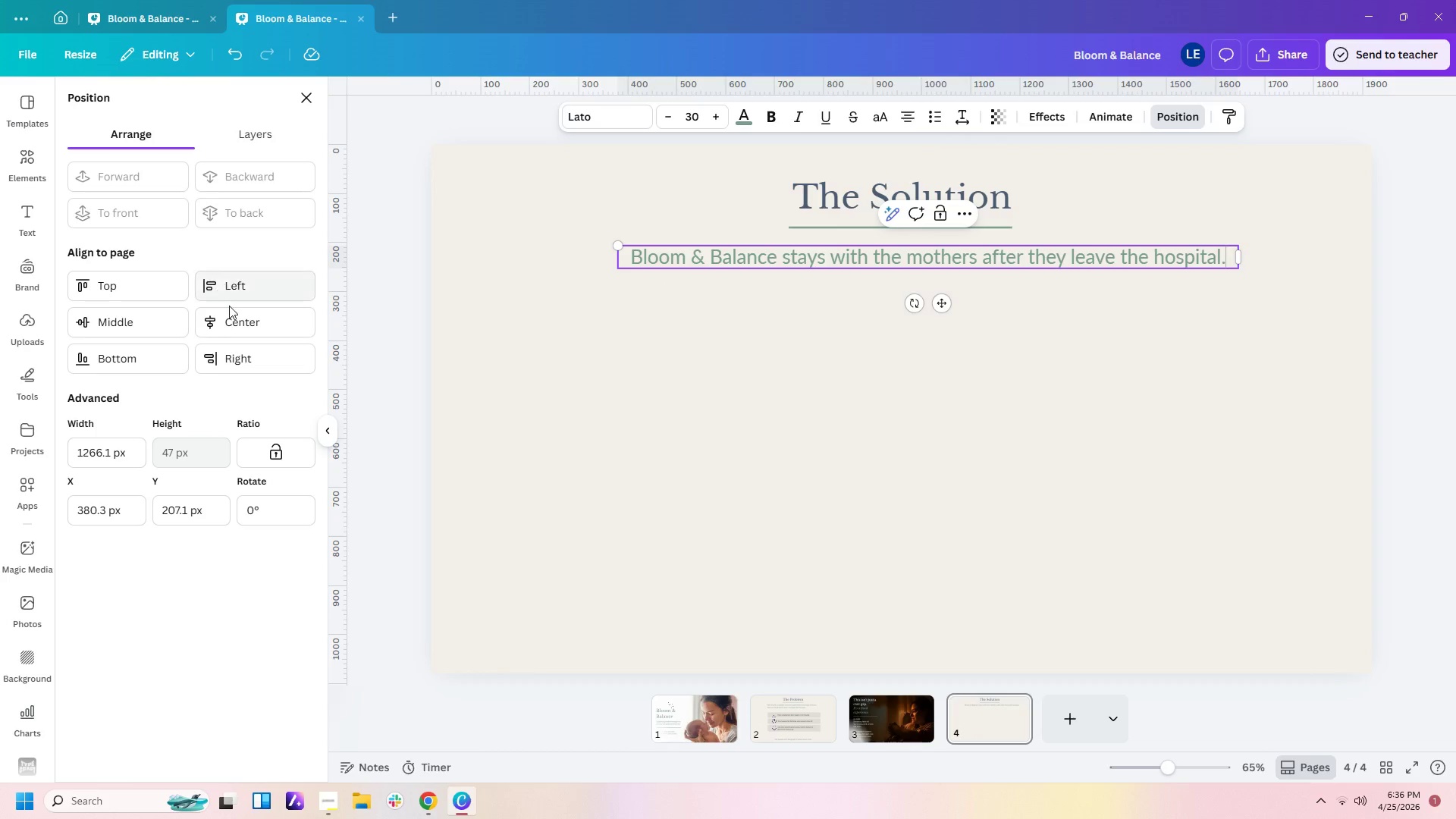 
left_click([243, 324])
 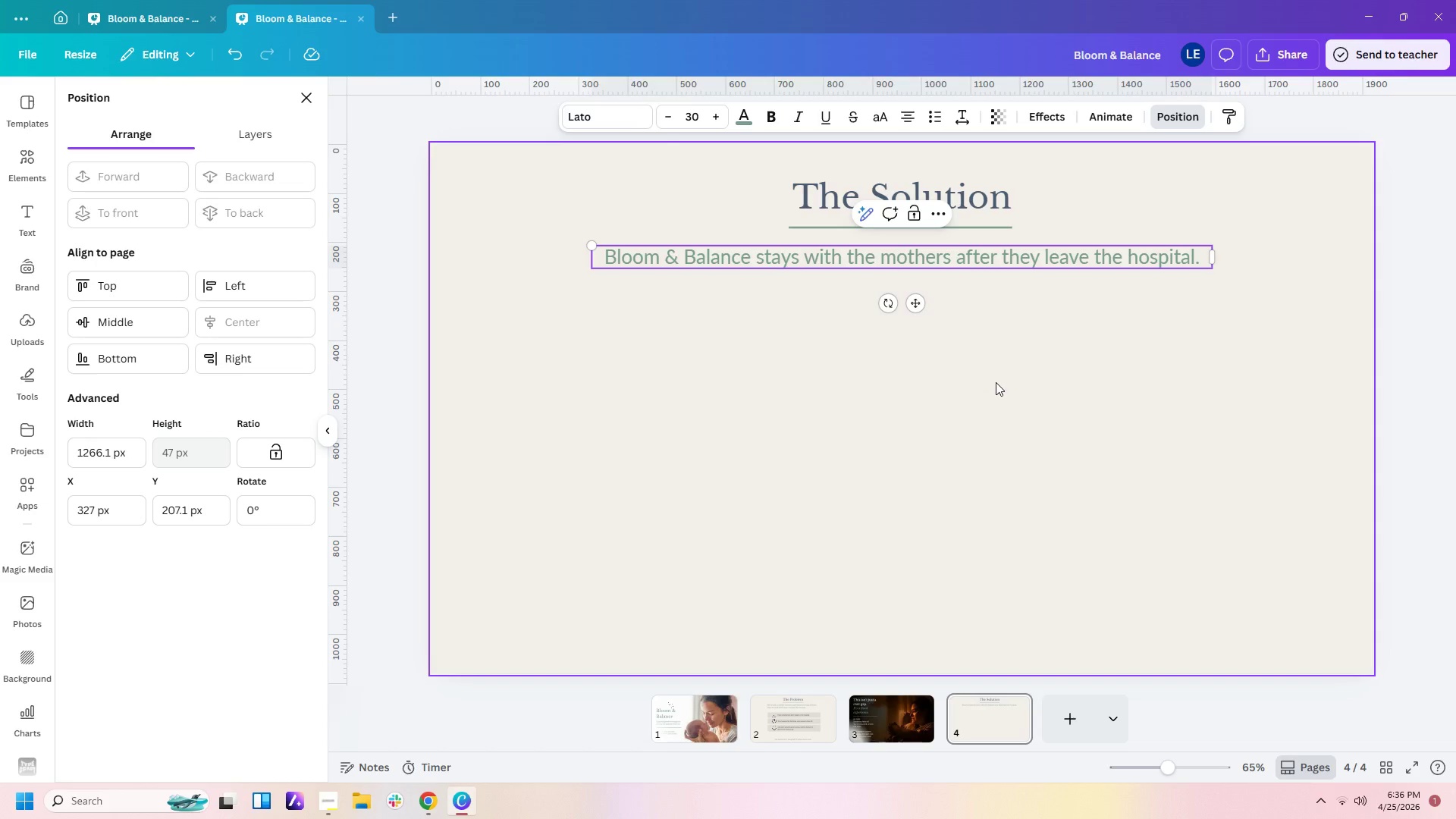 
left_click([996, 382])
 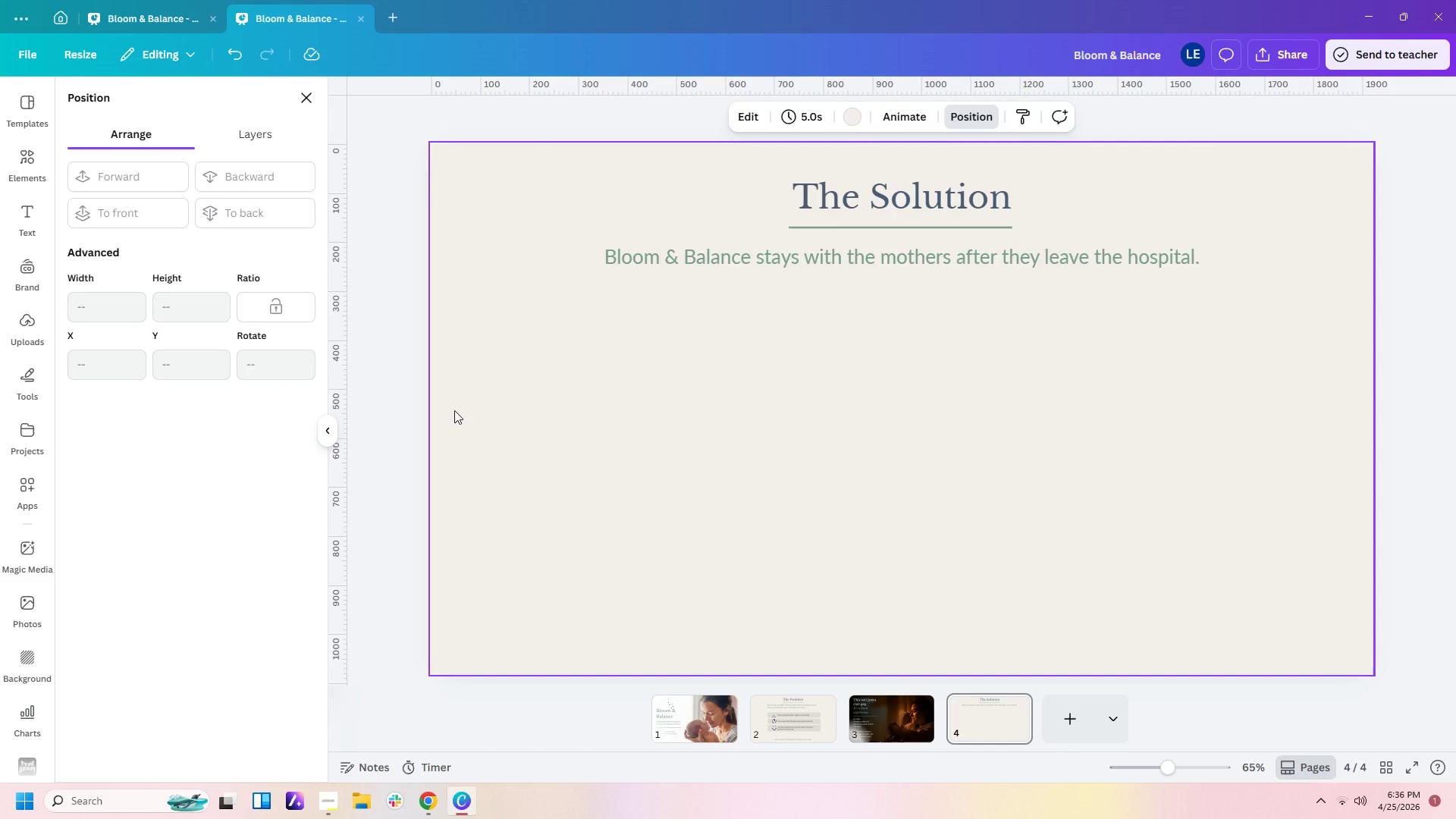 
wait(7.66)
 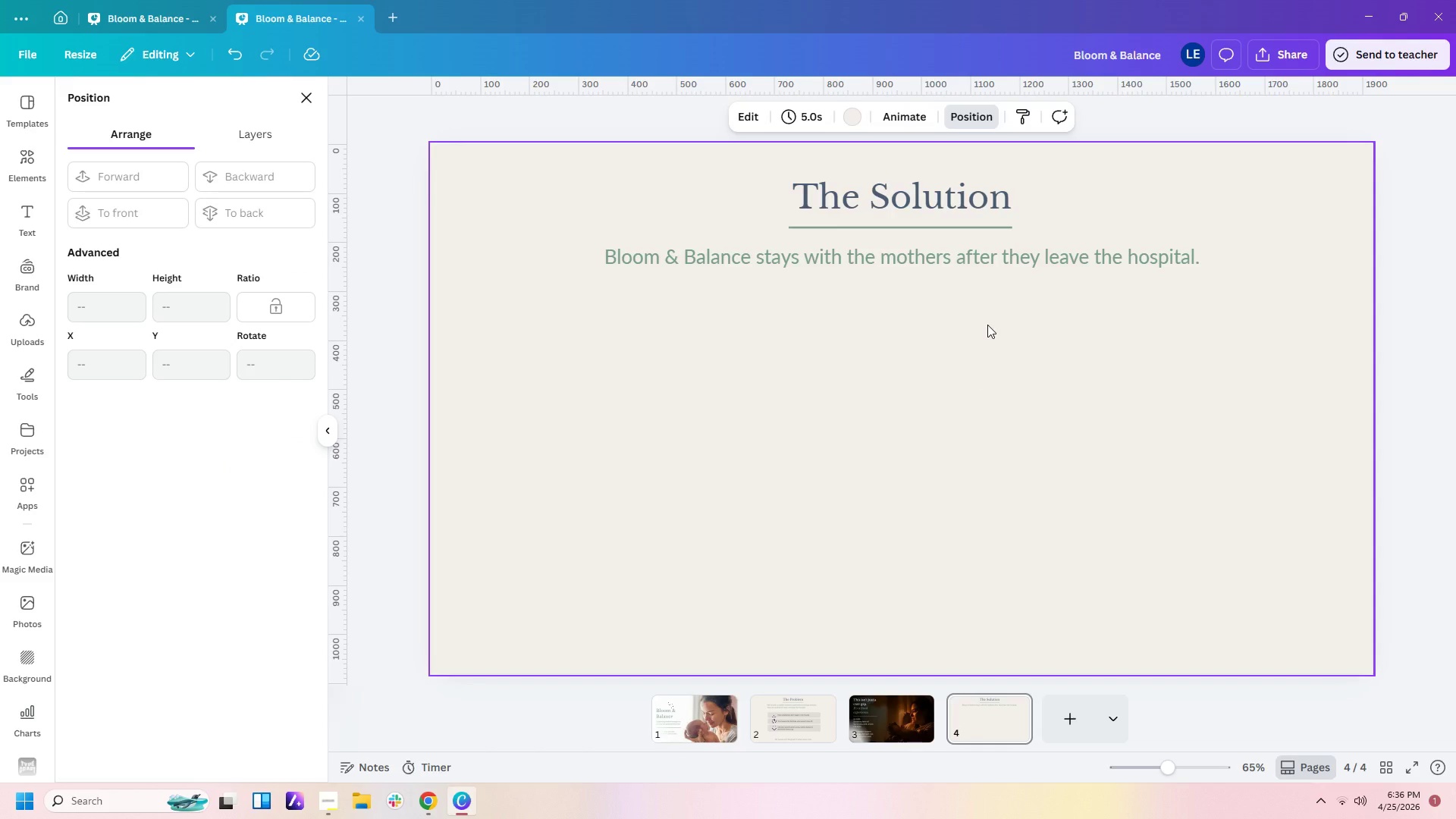 
left_click([30, 371])
 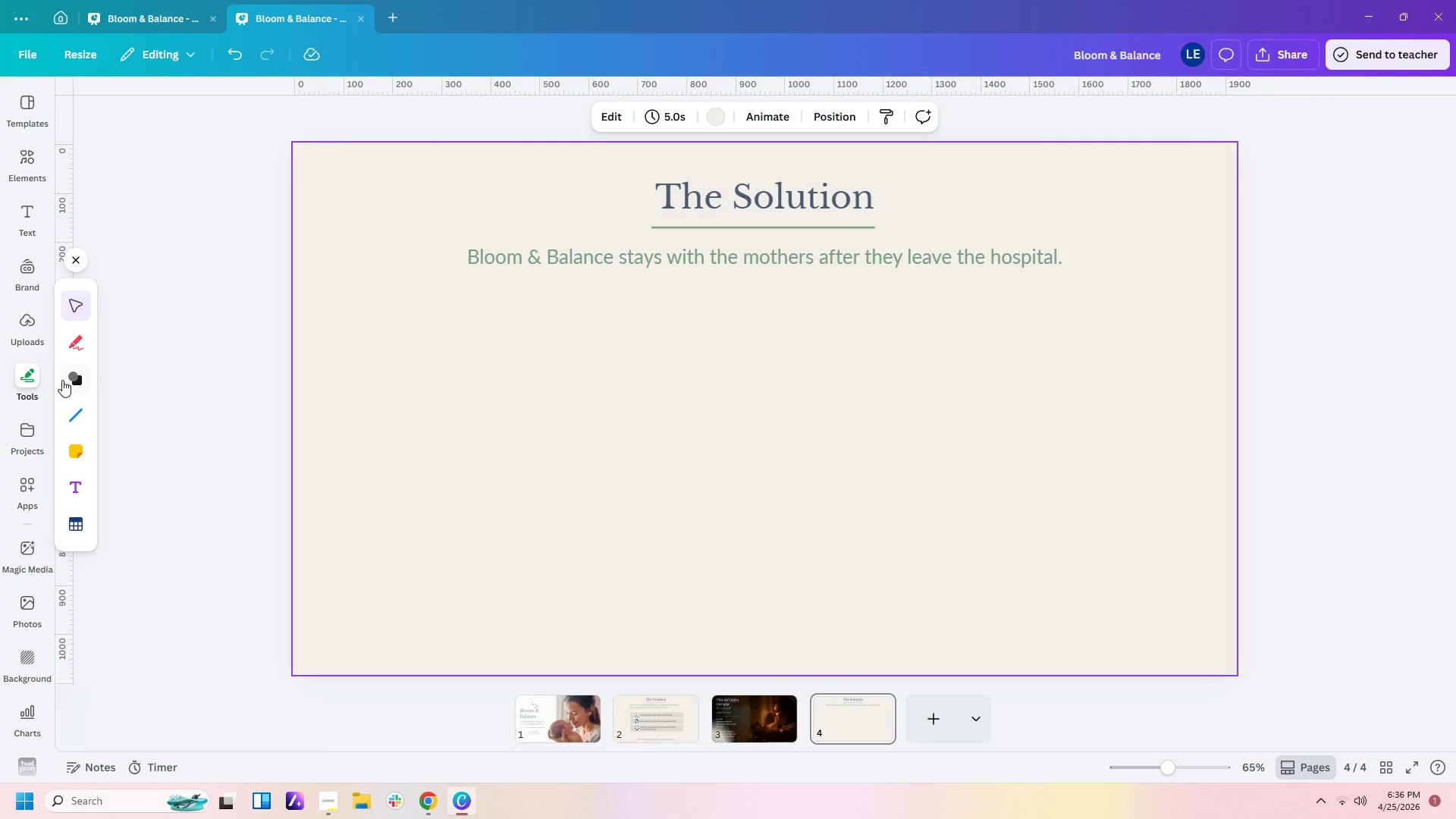 
left_click([80, 380])
 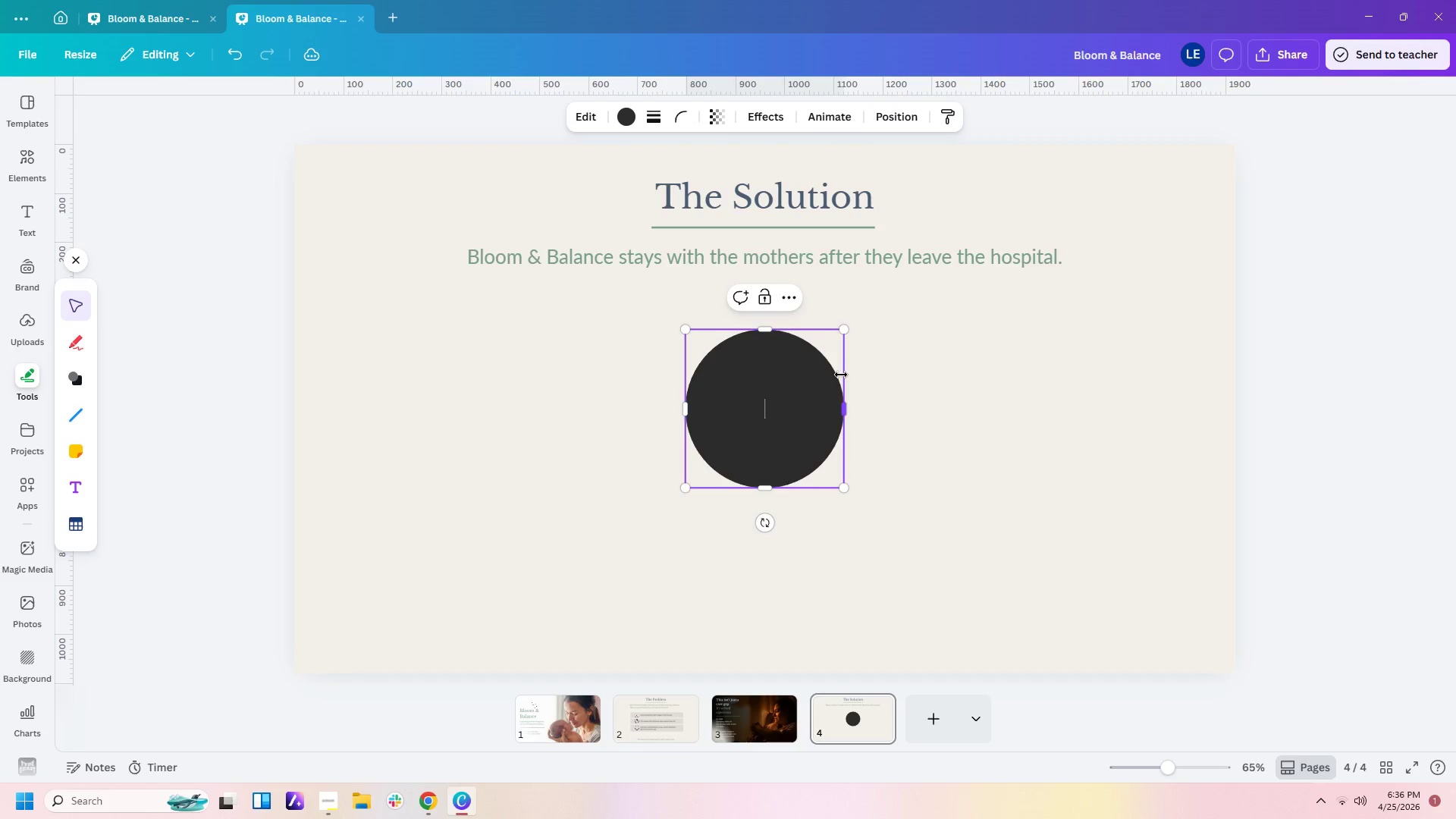 
left_click([977, 427])
 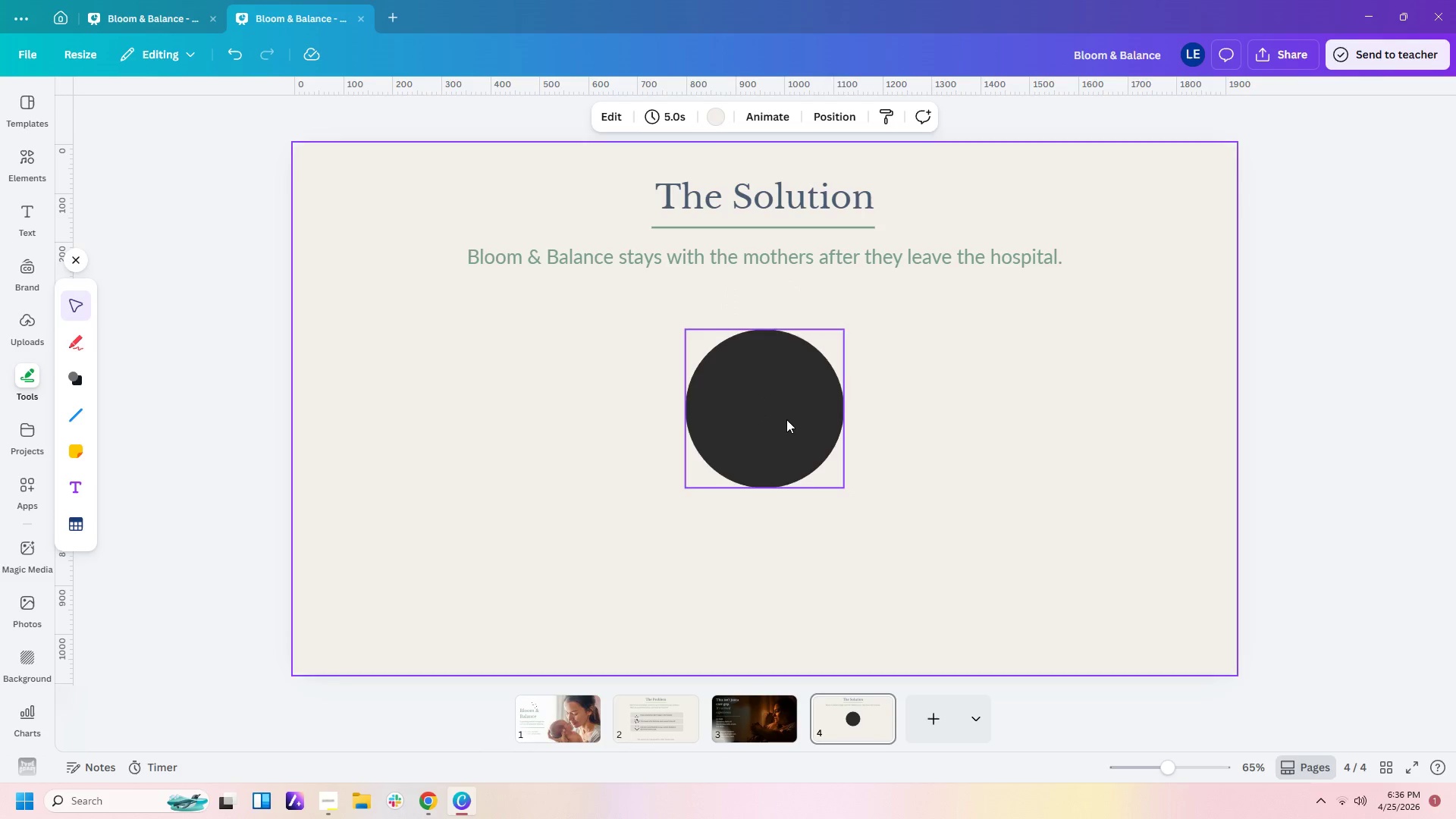 
left_click([786, 419])
 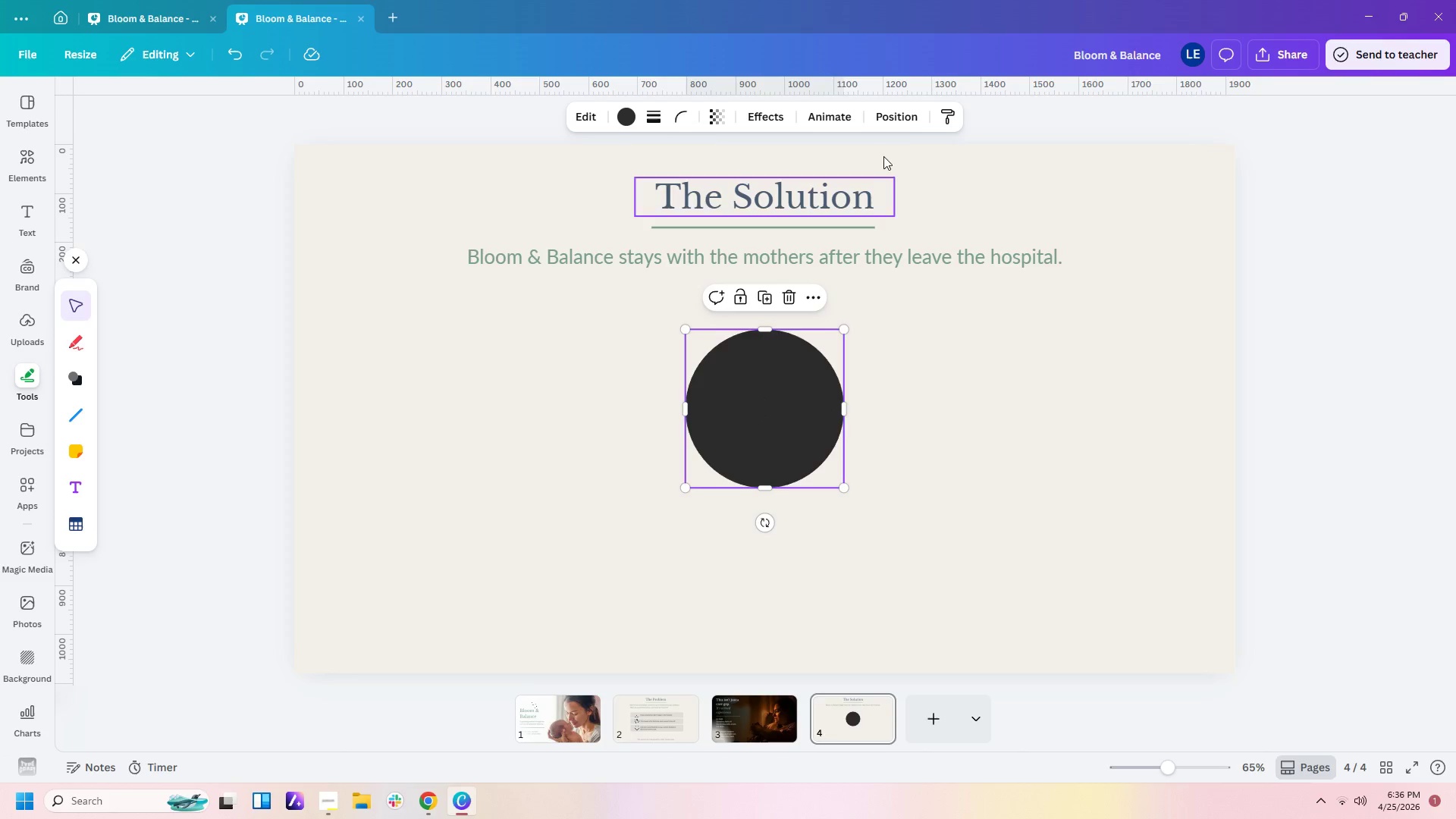 
left_click([908, 112])
 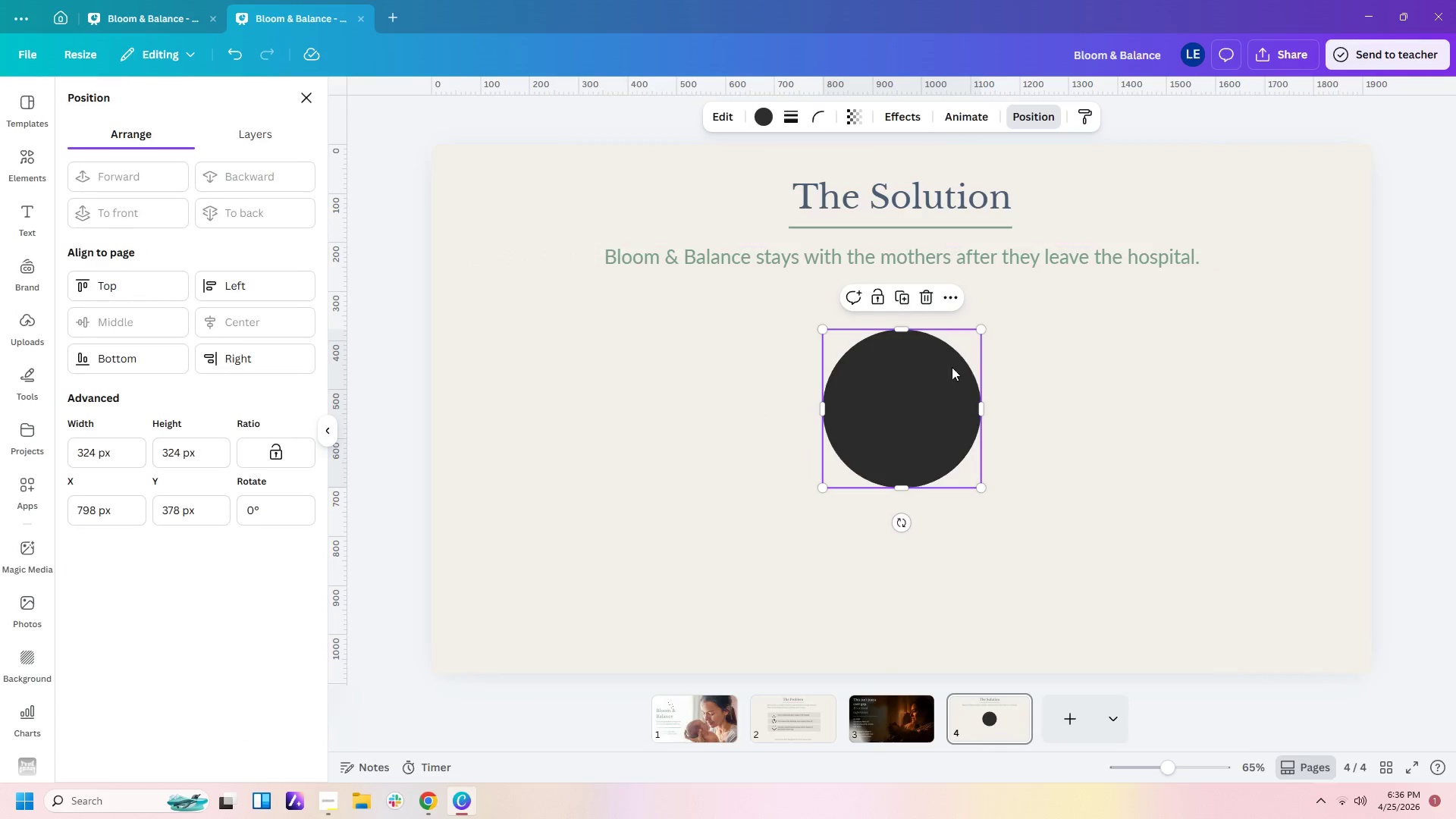 
left_click([690, 468])
 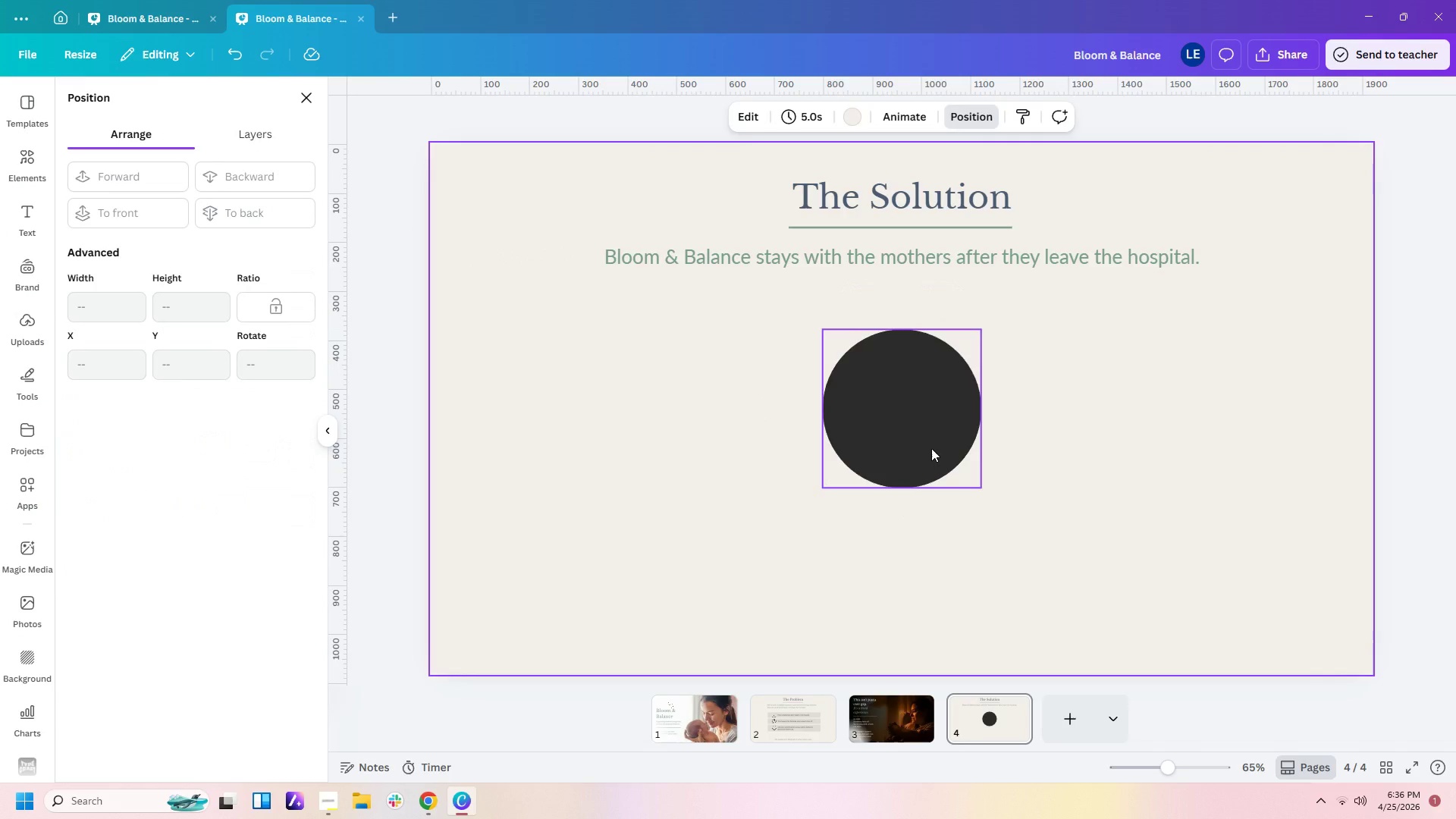 
left_click([931, 448])
 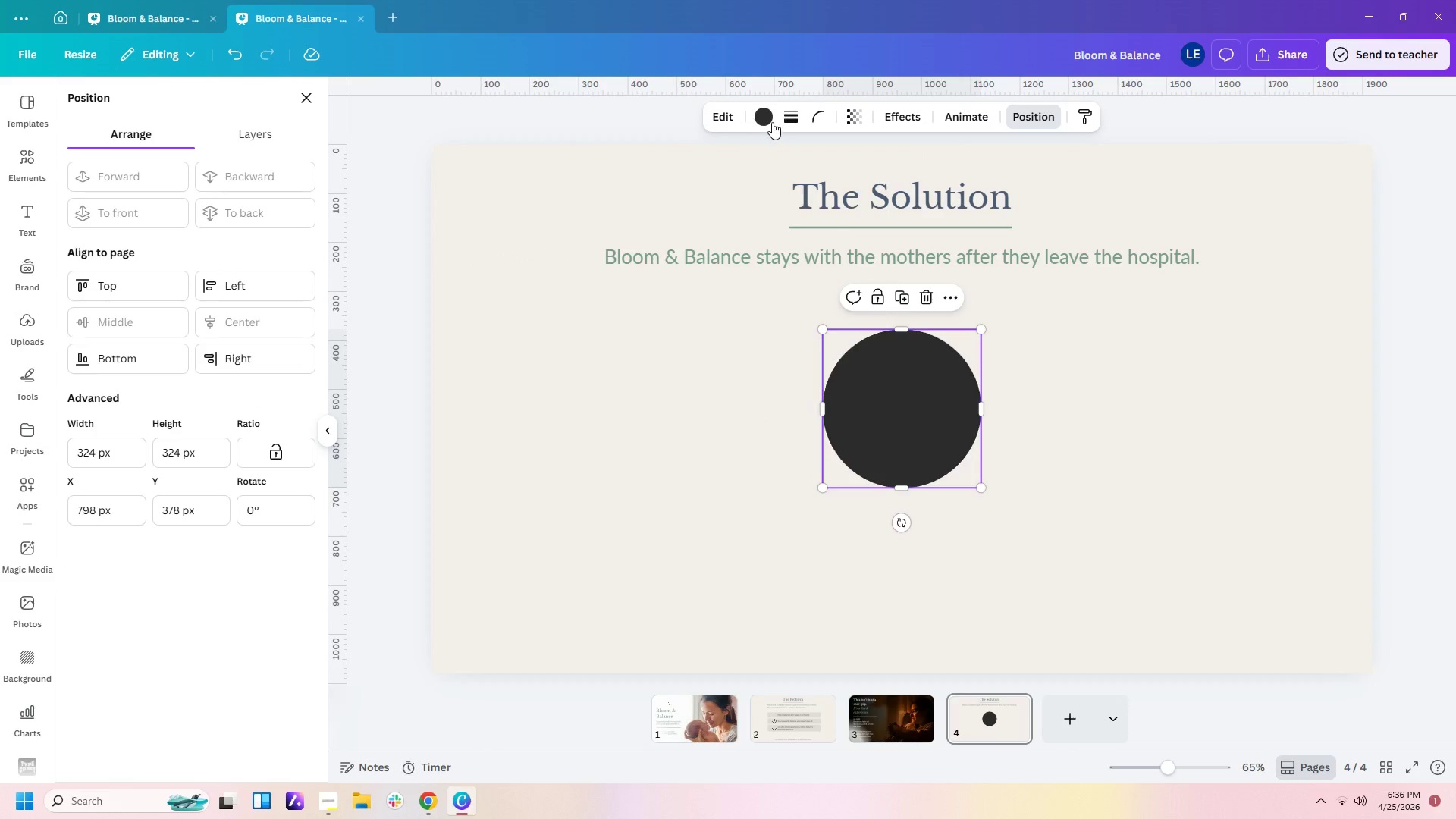 
left_click([770, 121])
 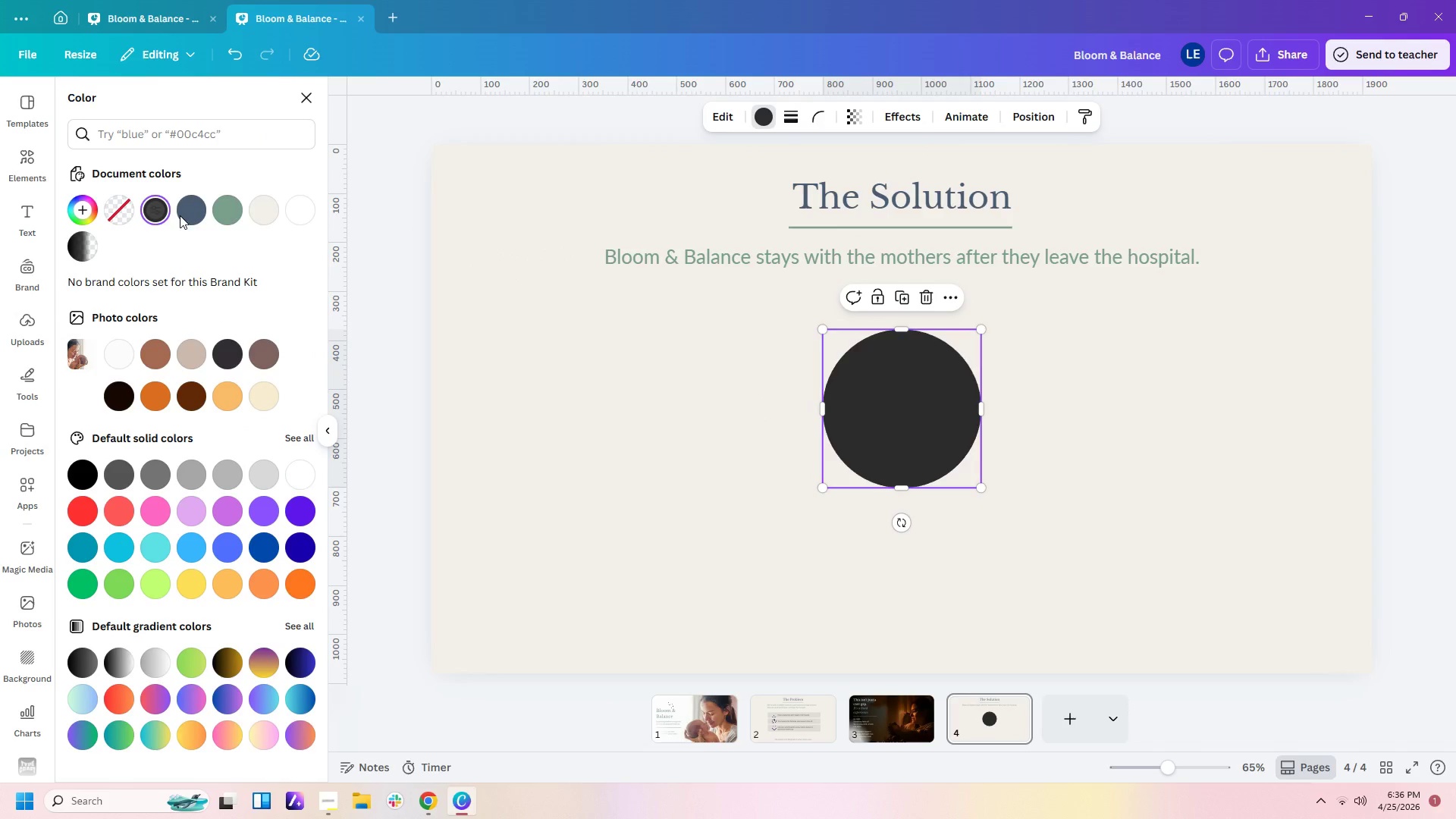 
left_click([239, 205])
 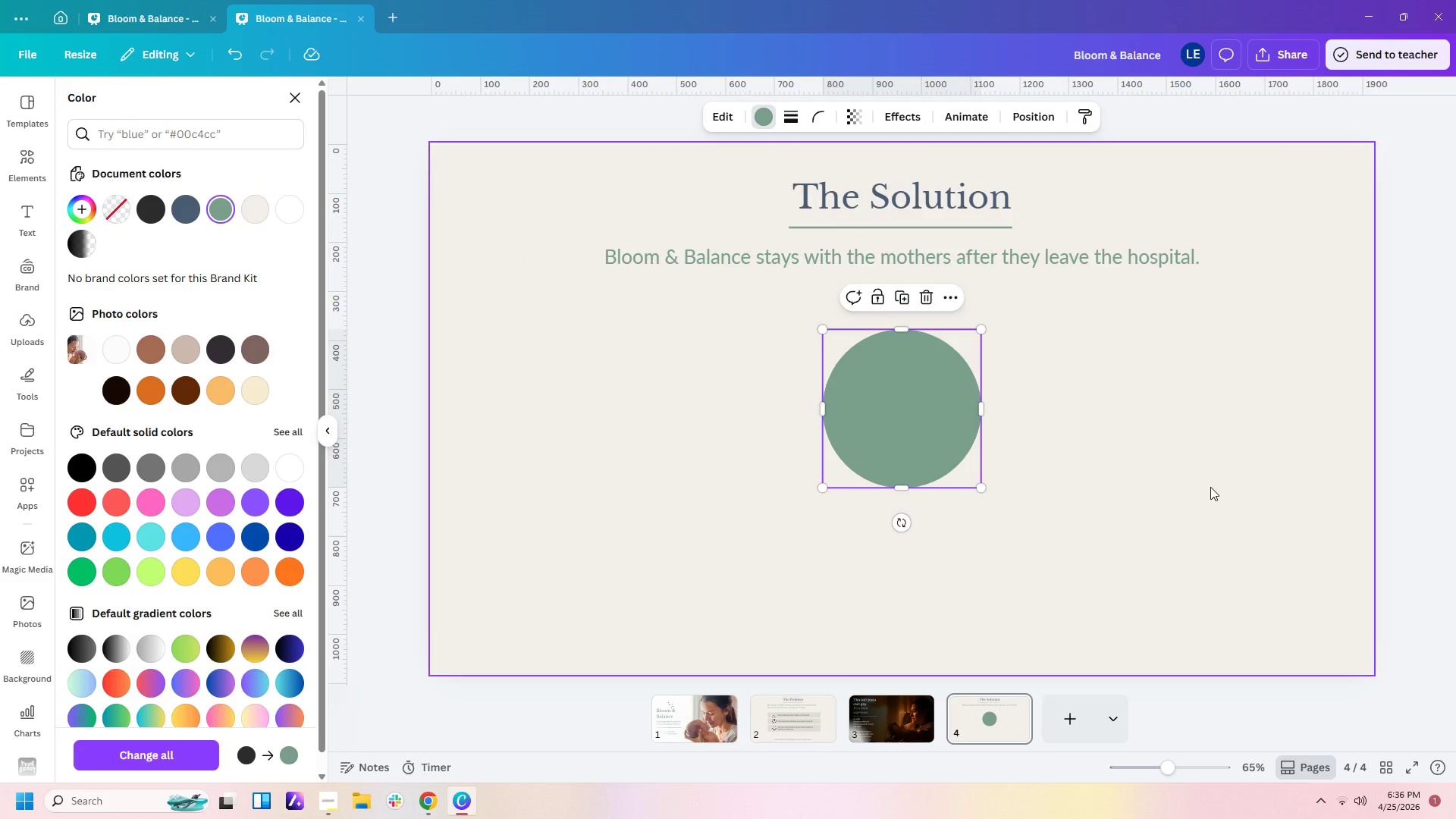 
left_click([1210, 487])
 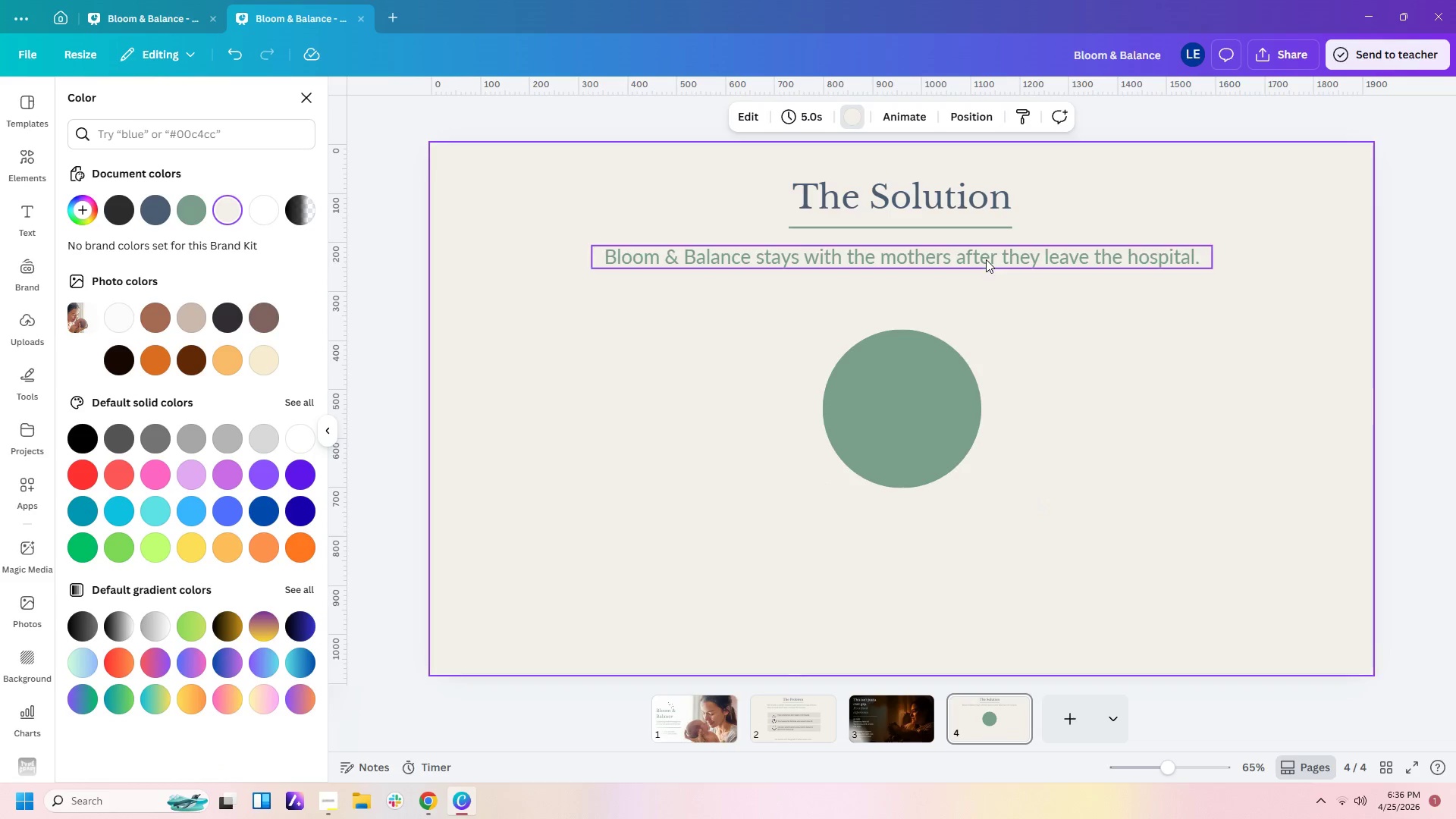 
left_click([986, 259])
 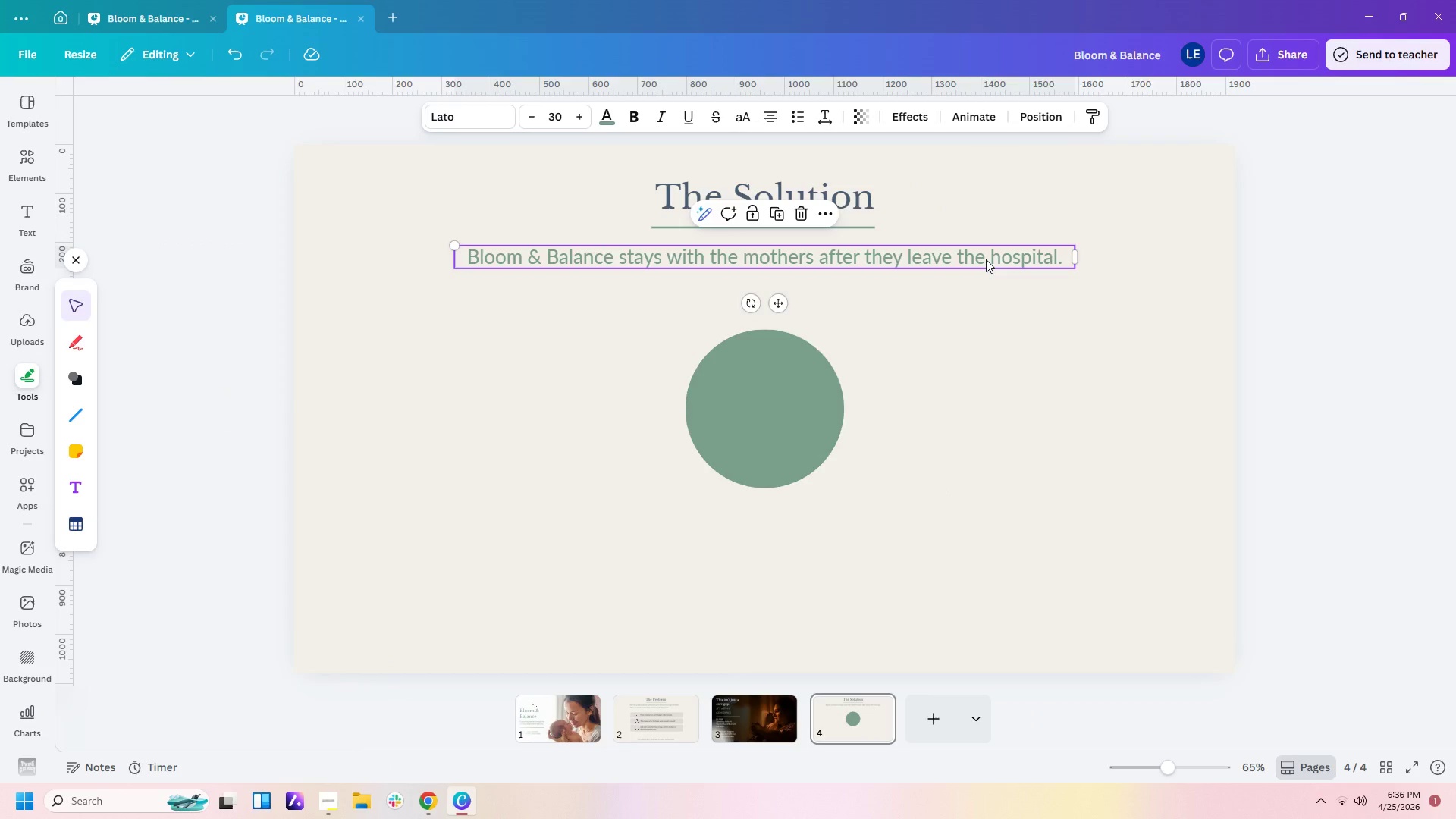 
key(Control+C)
 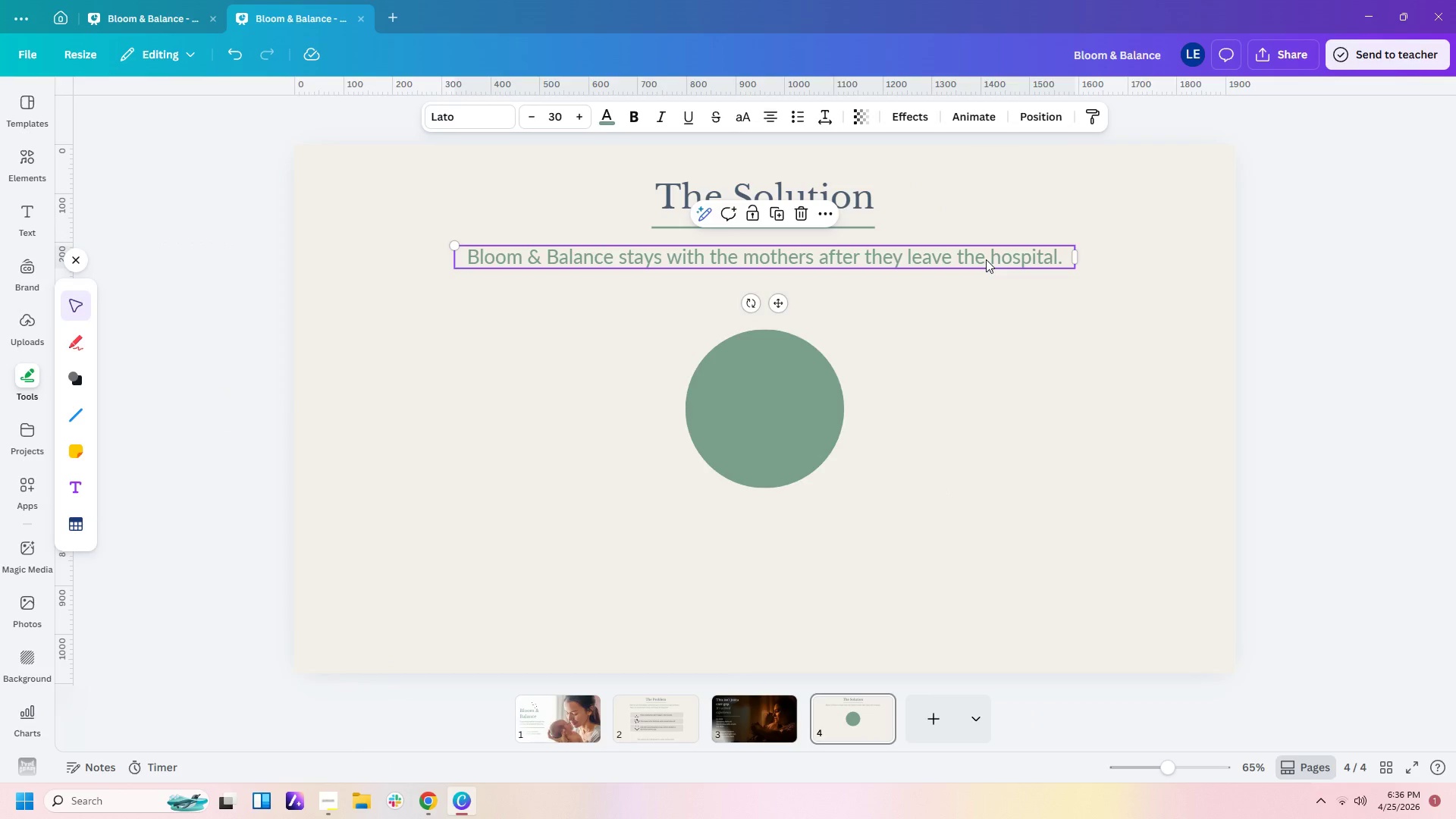 
key(Control+C)
 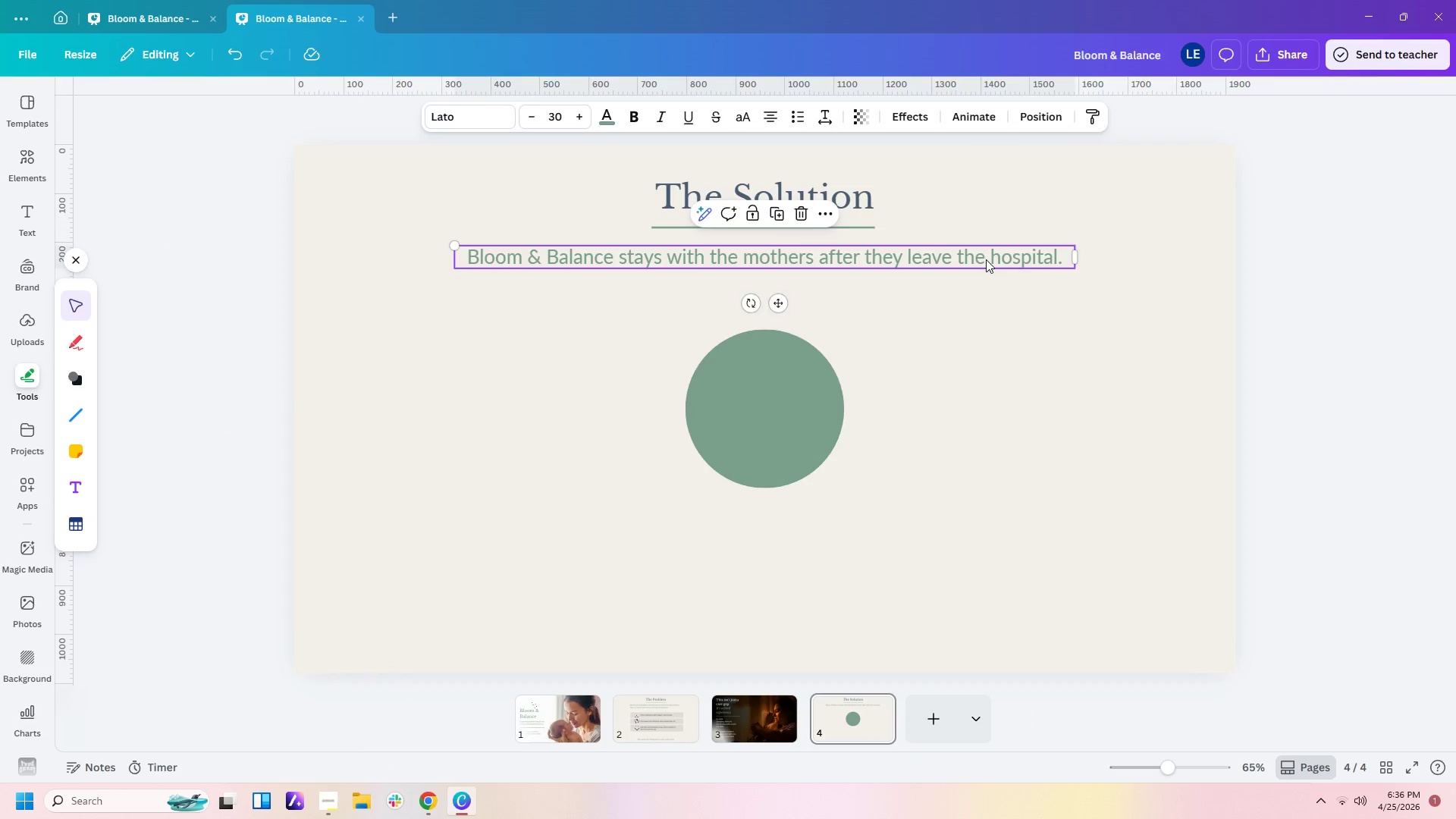 
key(Control+V)
 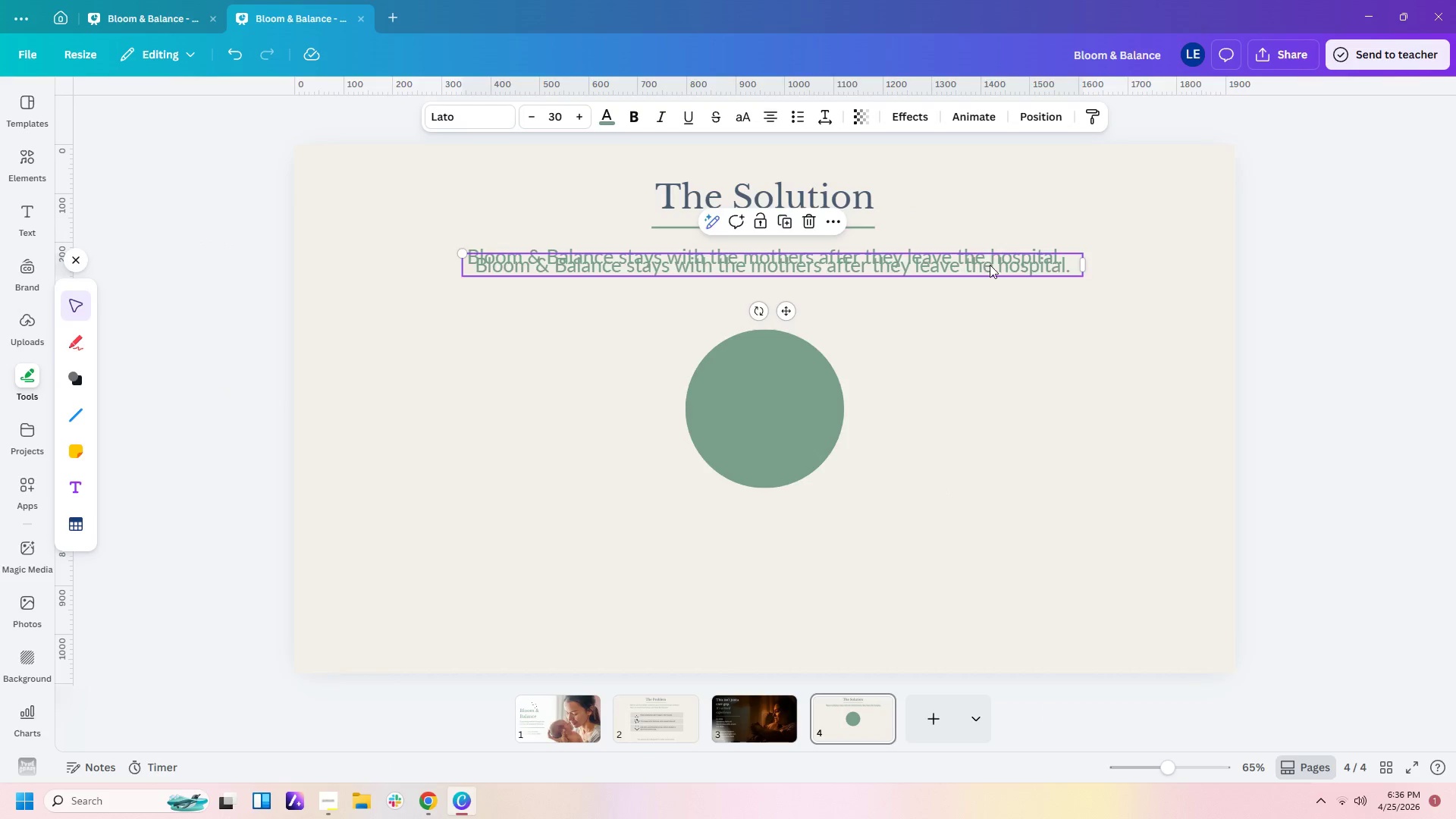 
left_click_drag(start_coordinate=[986, 259], to_coordinate=[995, 388])
 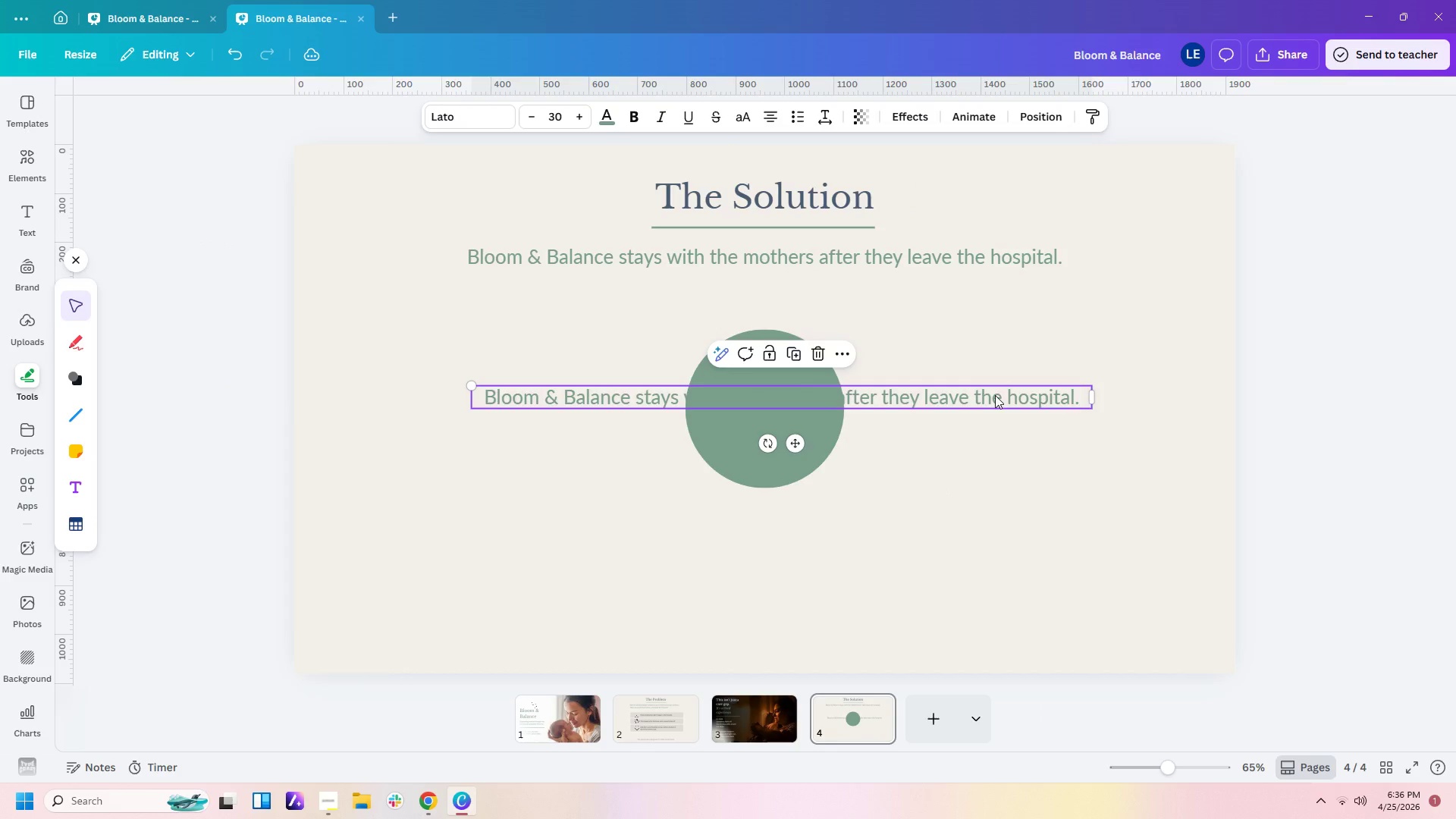 
double_click([995, 395])
 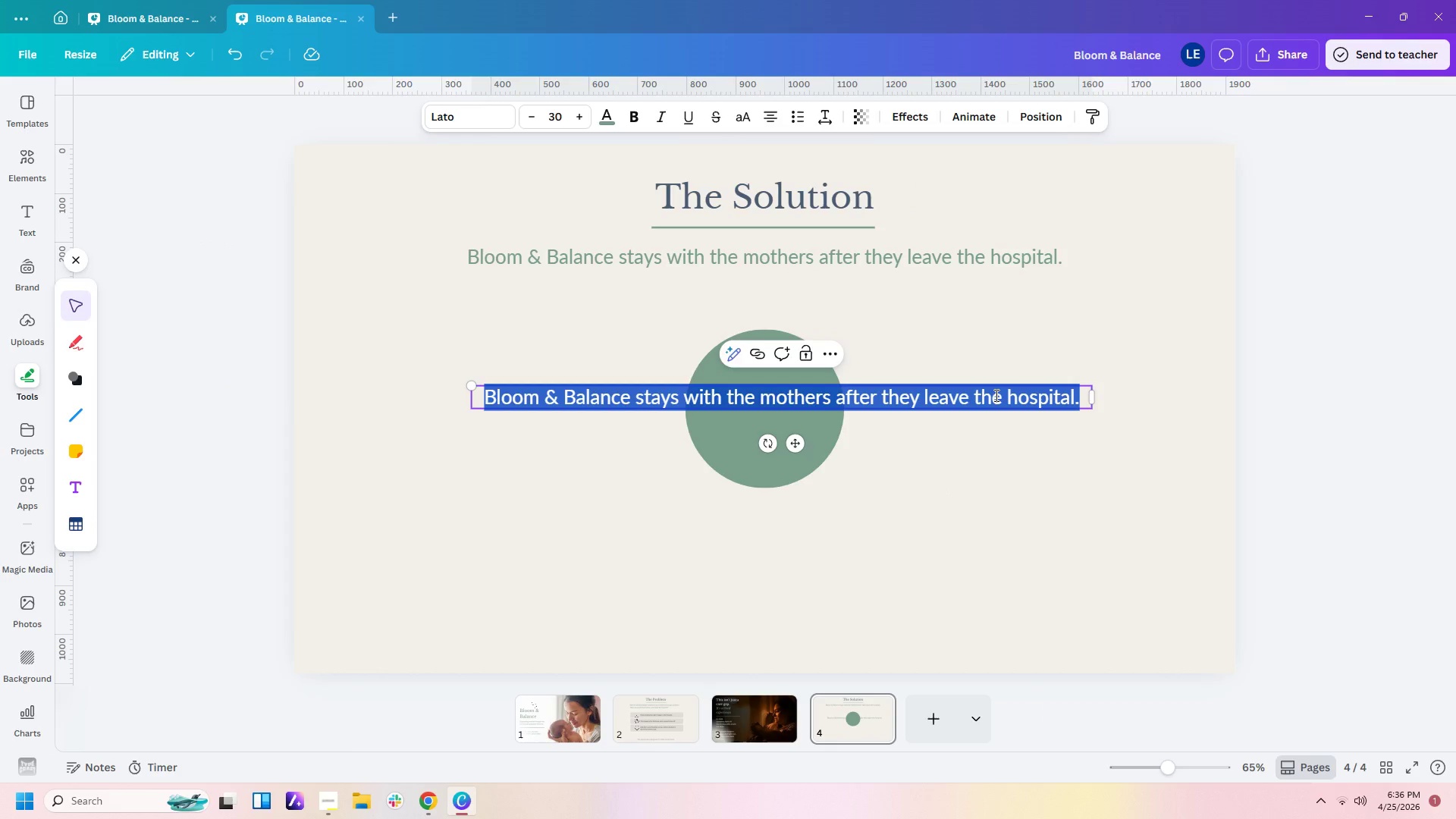 
type(Continuous care for a healthier recovery.)
 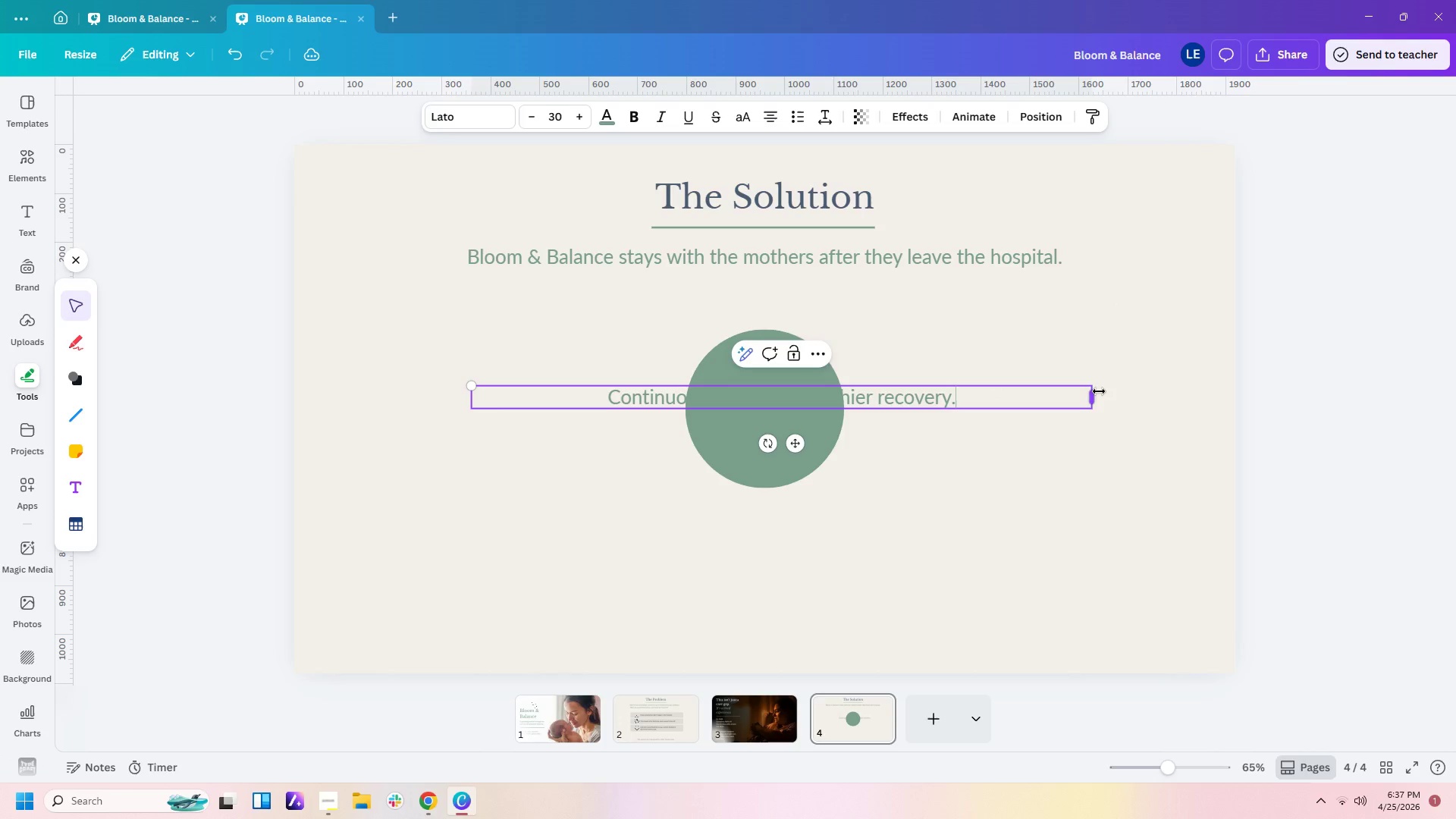 
left_click_drag(start_coordinate=[1099, 394], to_coordinate=[911, 411])
 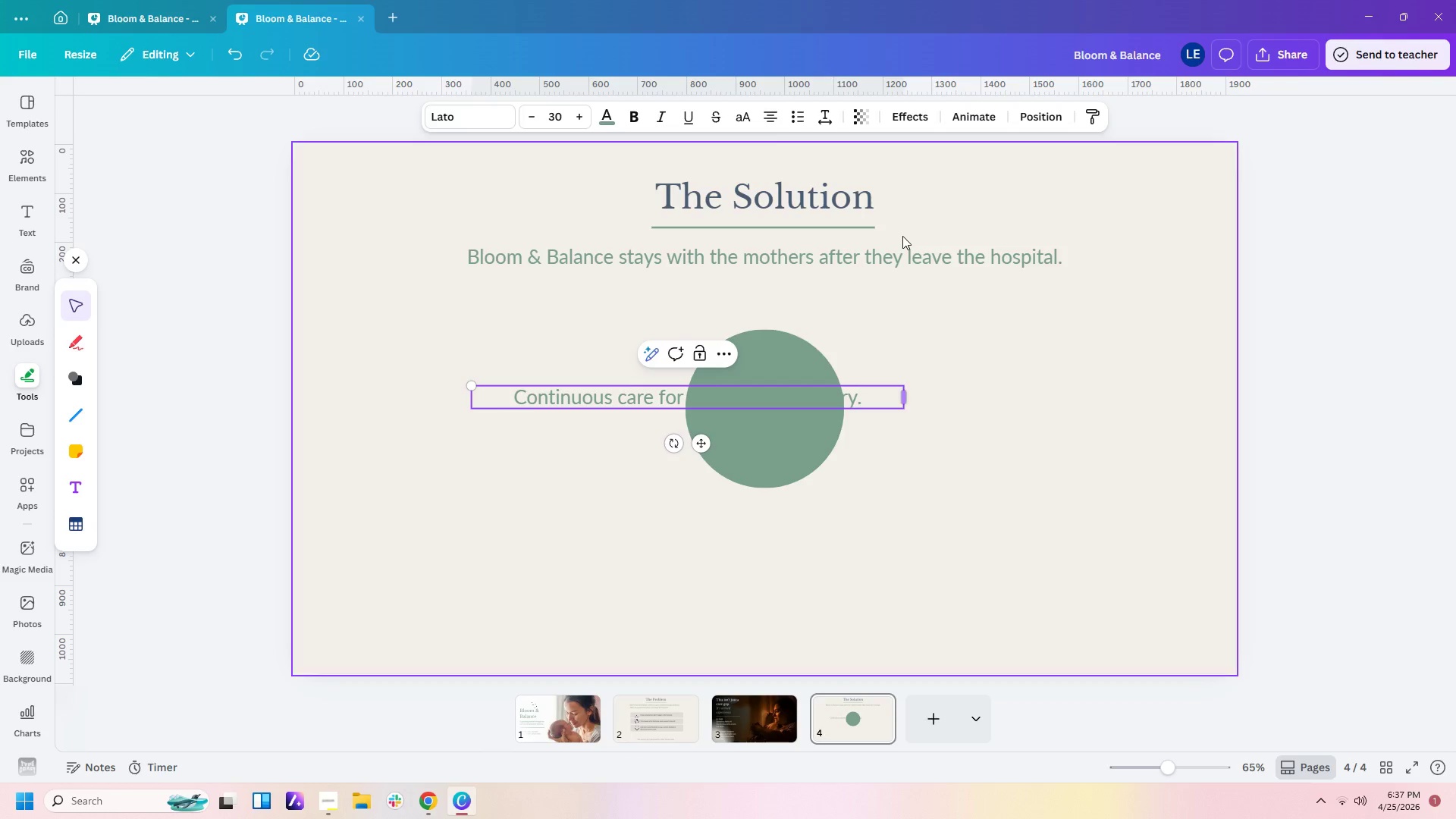 
left_click([602, 122])
 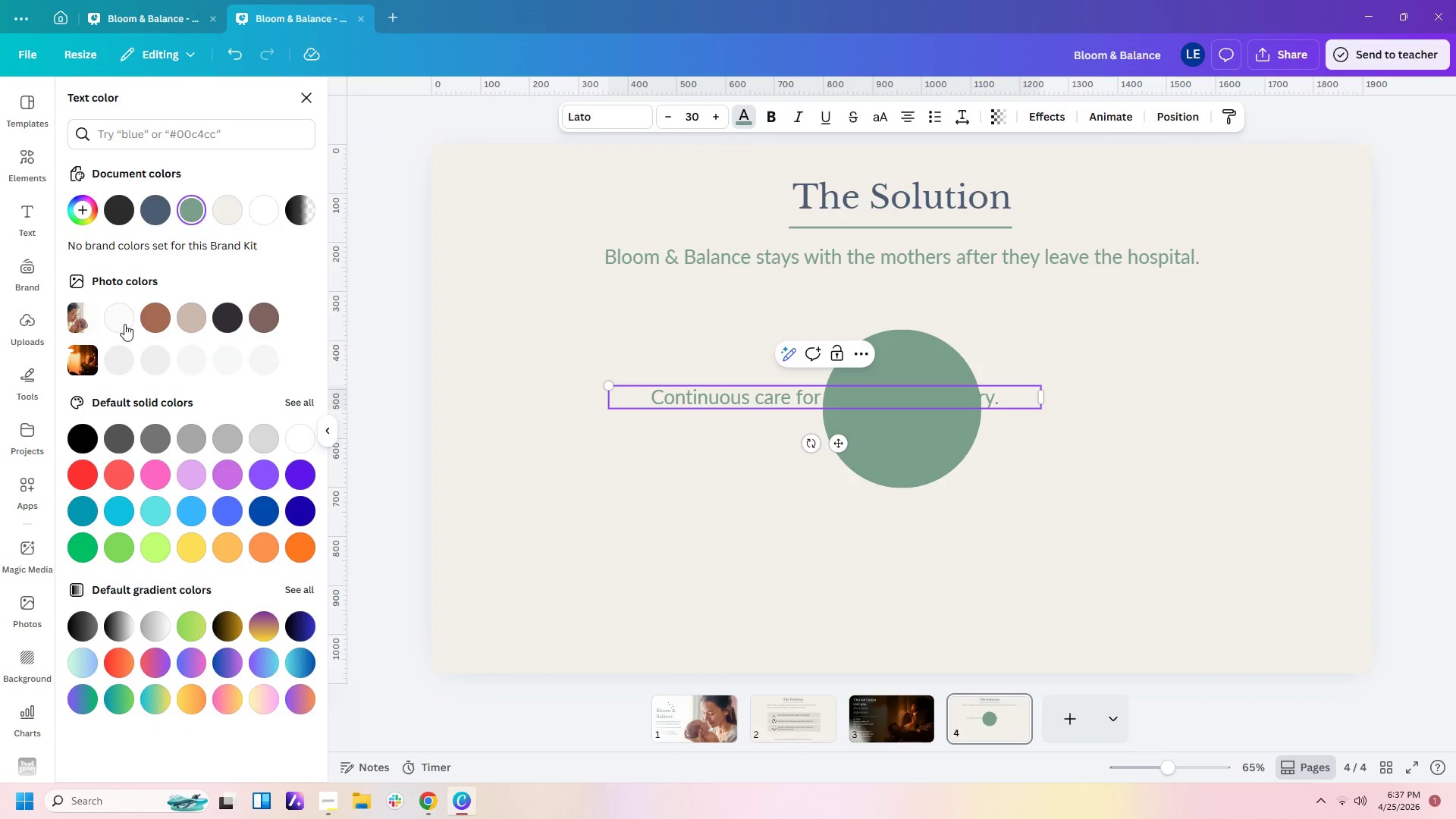 
left_click([111, 320])
 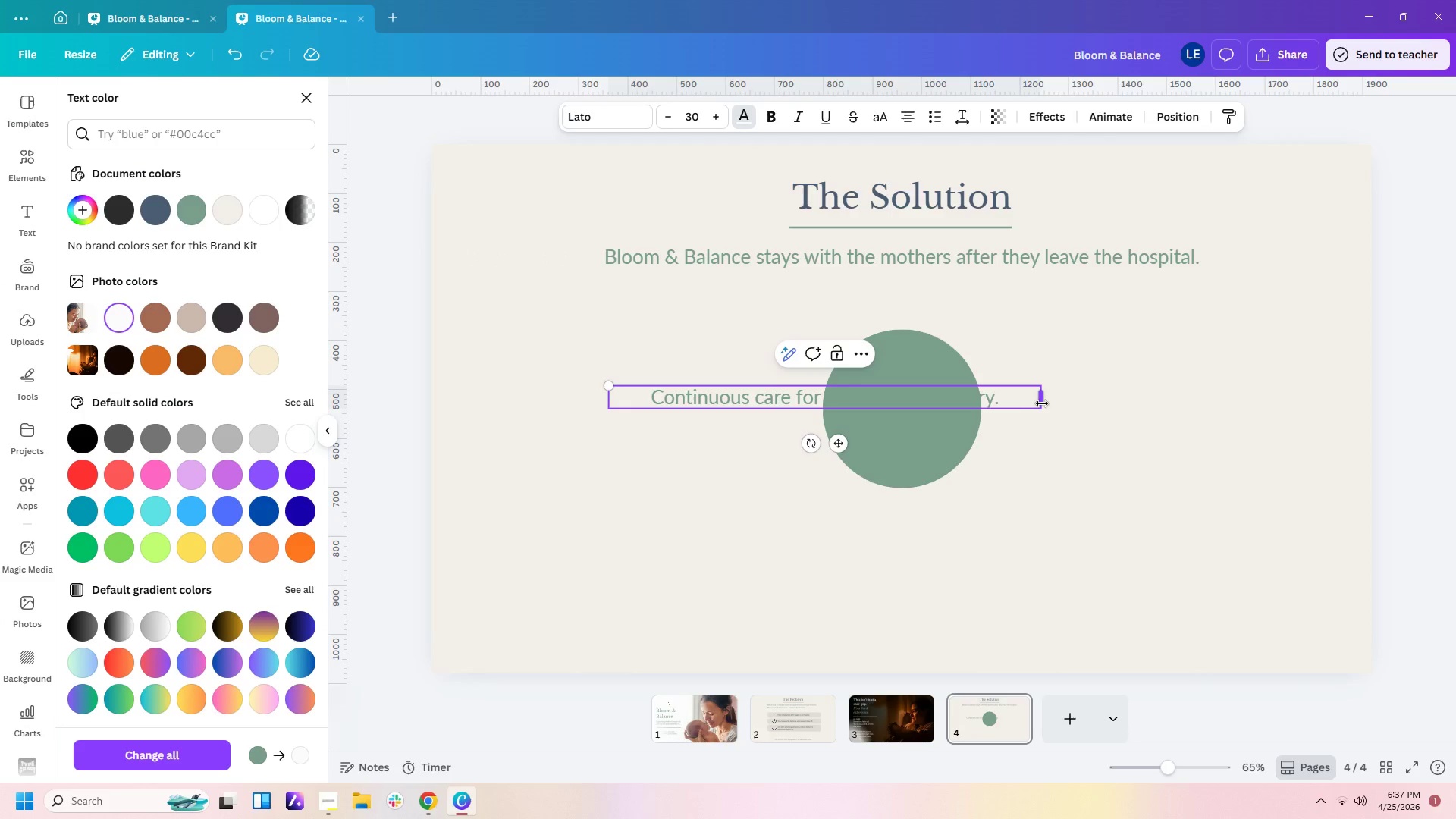 
left_click([994, 481])
 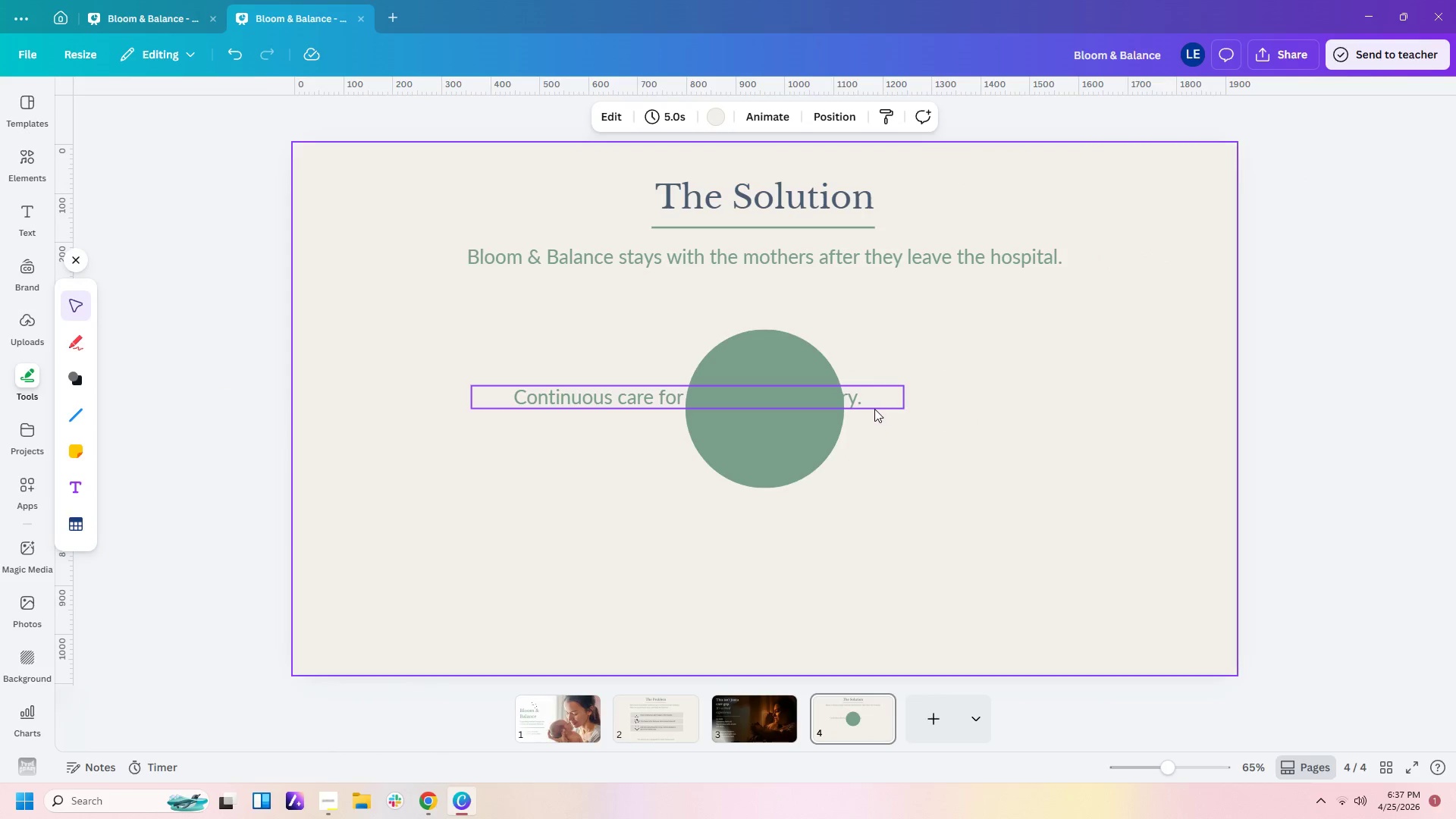 
left_click([872, 409])
 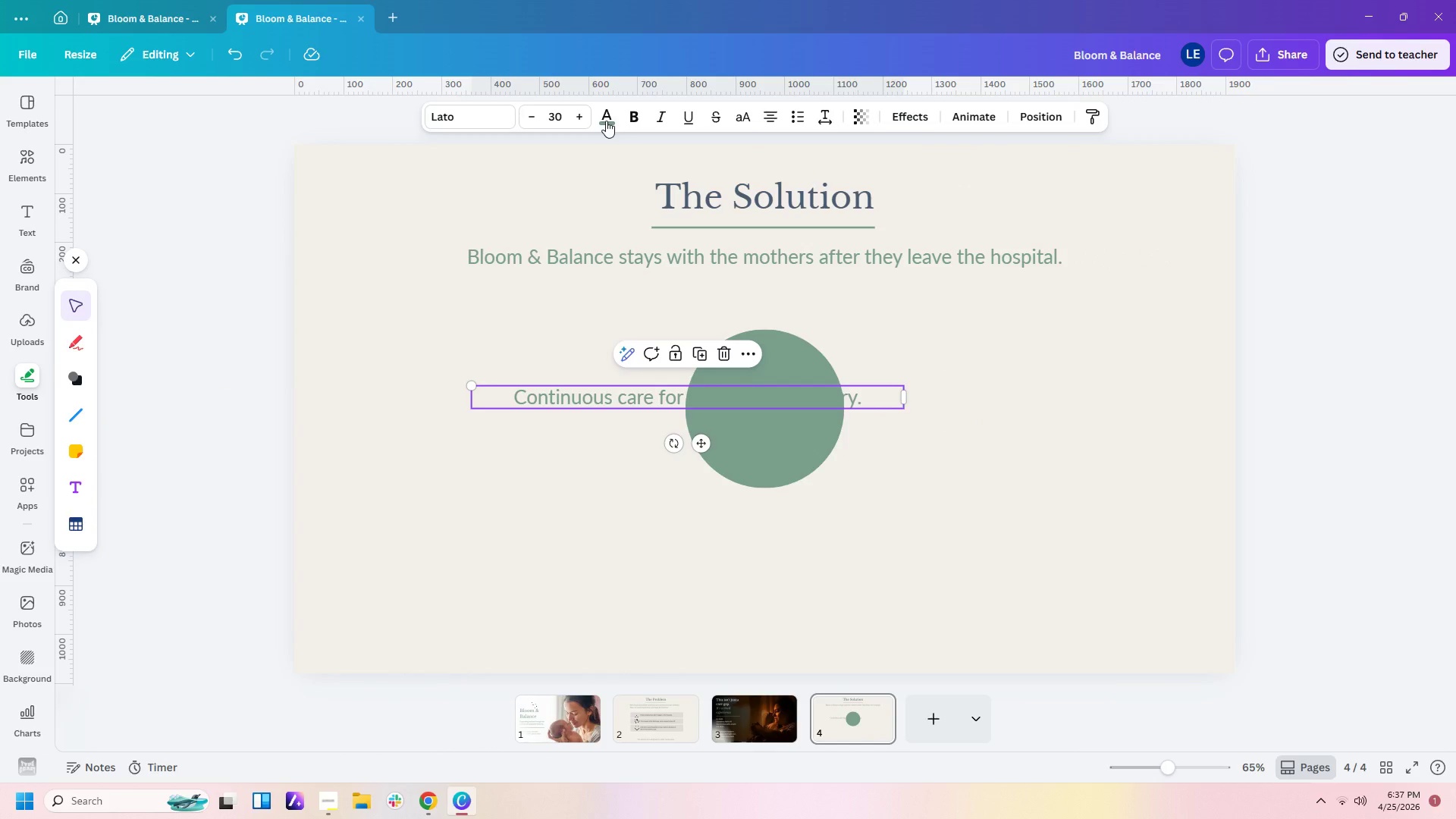 
left_click([607, 118])
 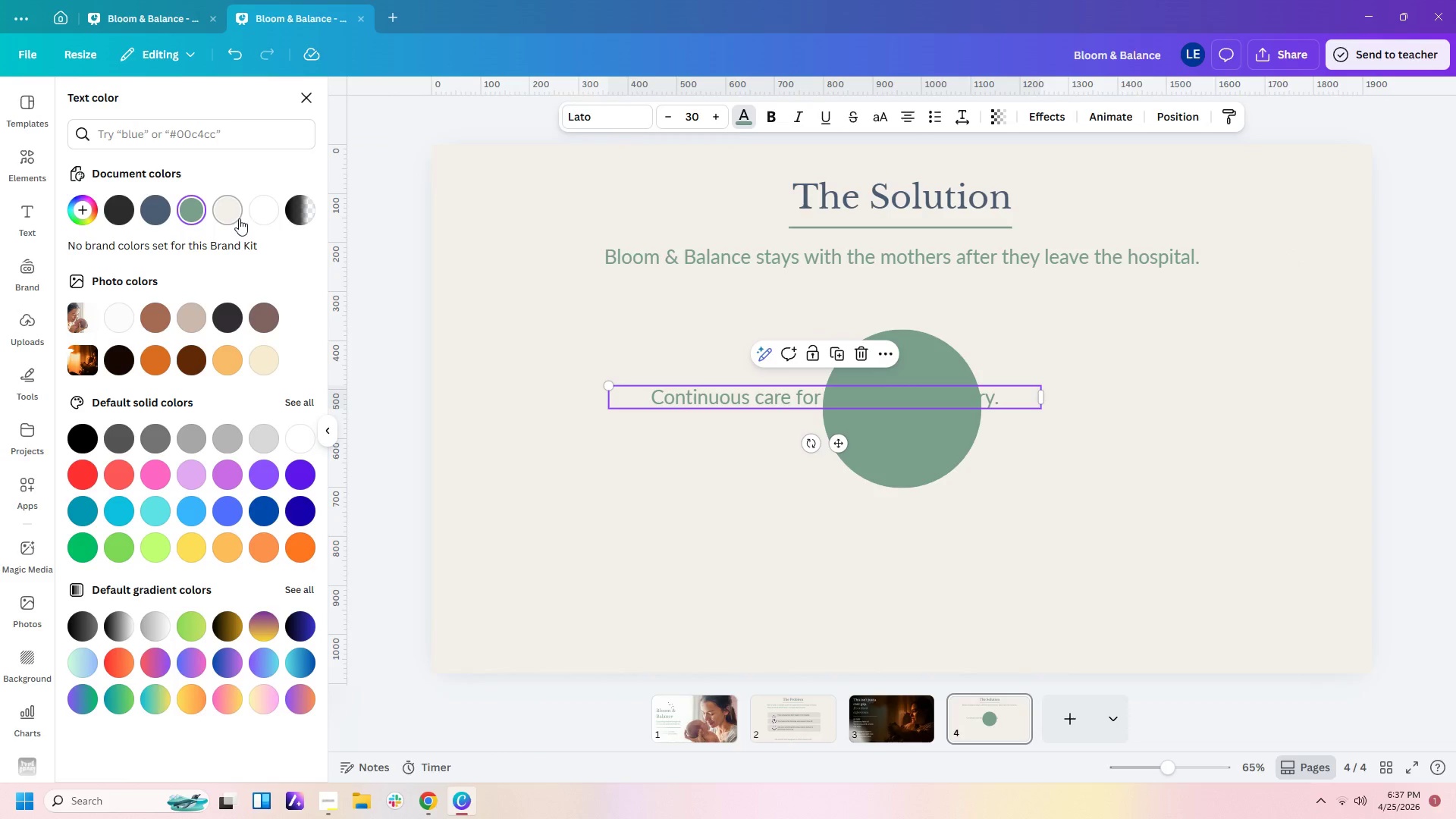 
left_click([258, 210])
 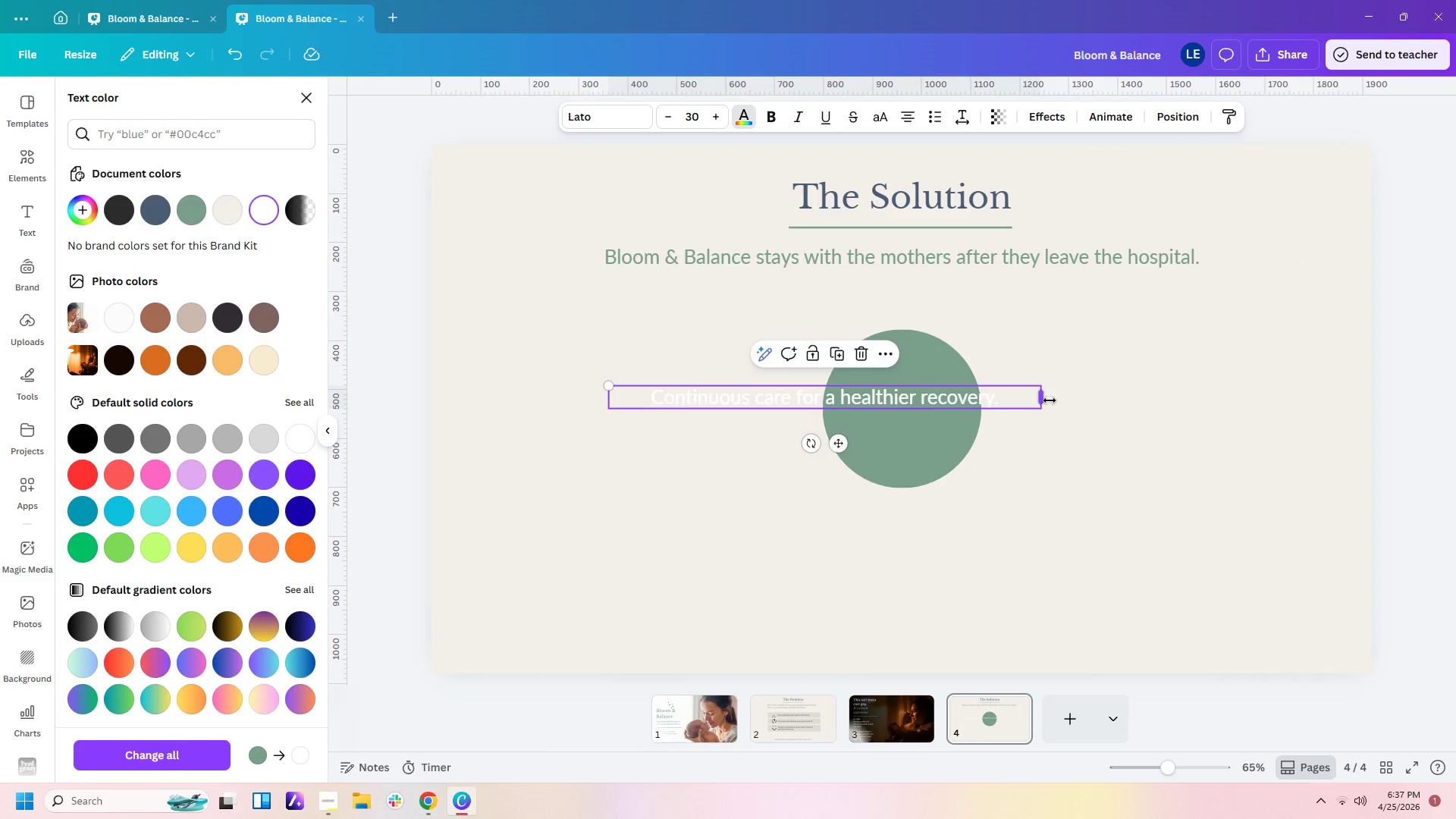 
left_click_drag(start_coordinate=[1046, 399], to_coordinate=[774, 447])
 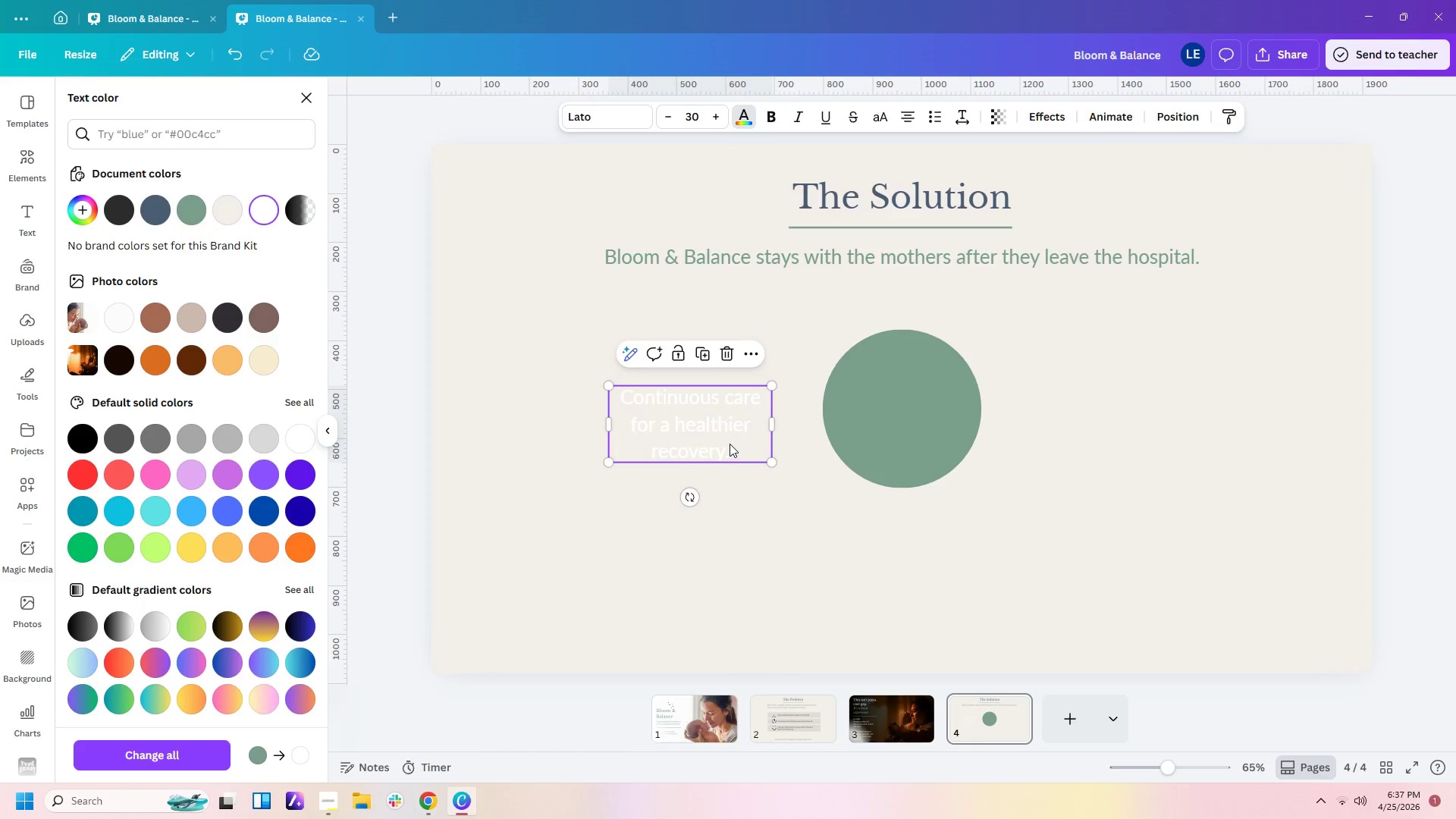 
left_click_drag(start_coordinate=[730, 444], to_coordinate=[941, 452])
 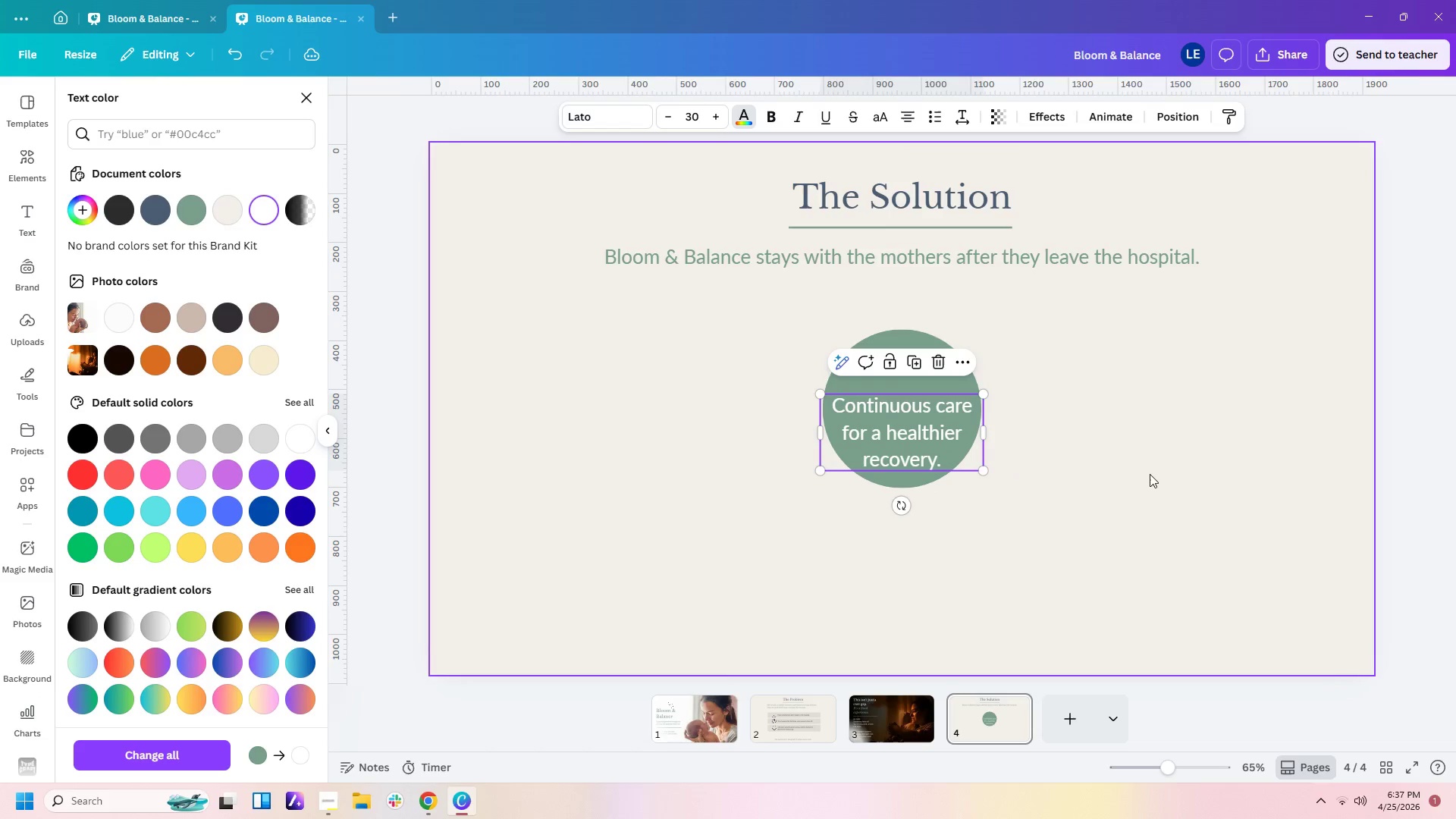 
left_click([1150, 474])
 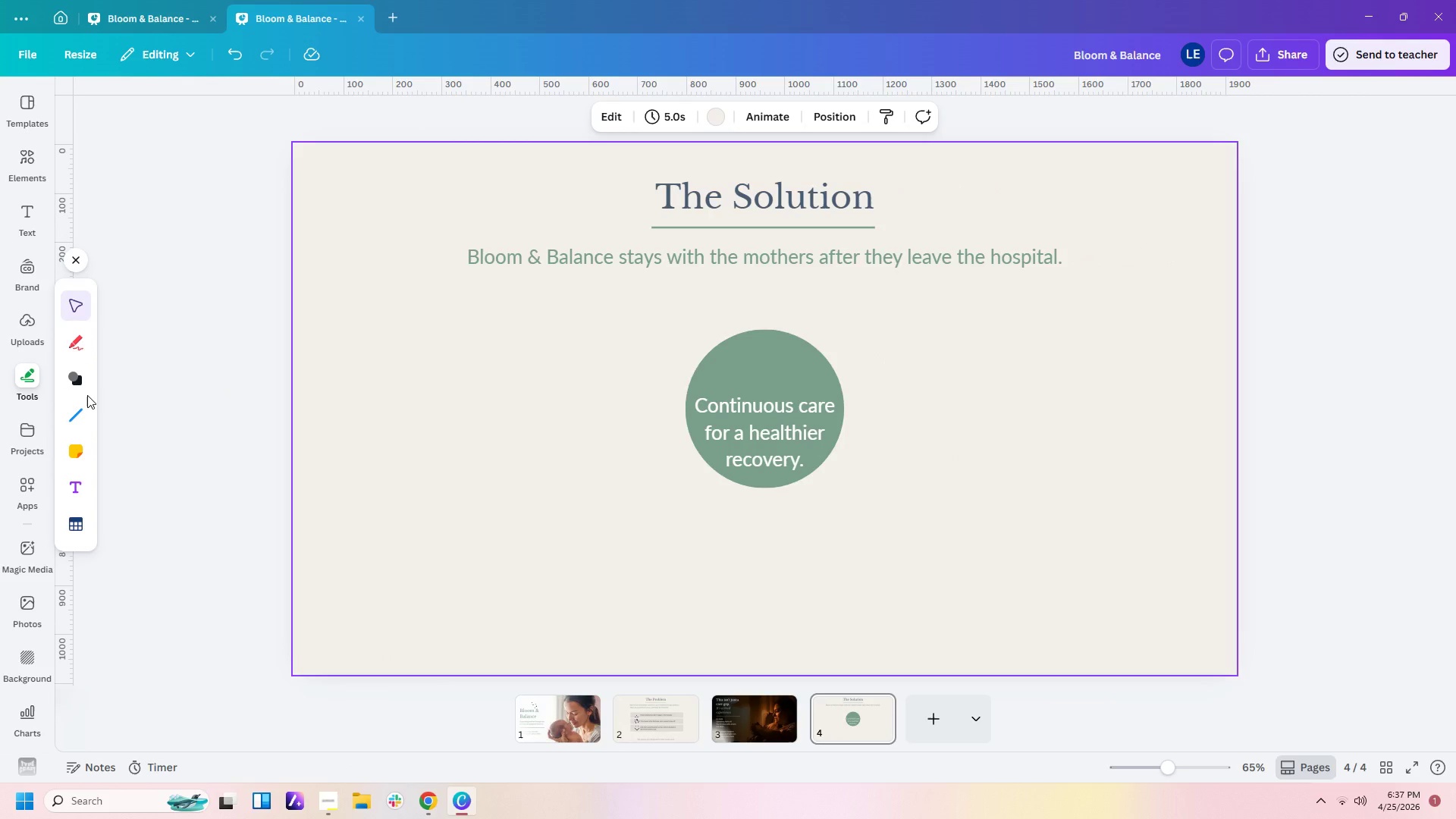 
wait(7.3)
 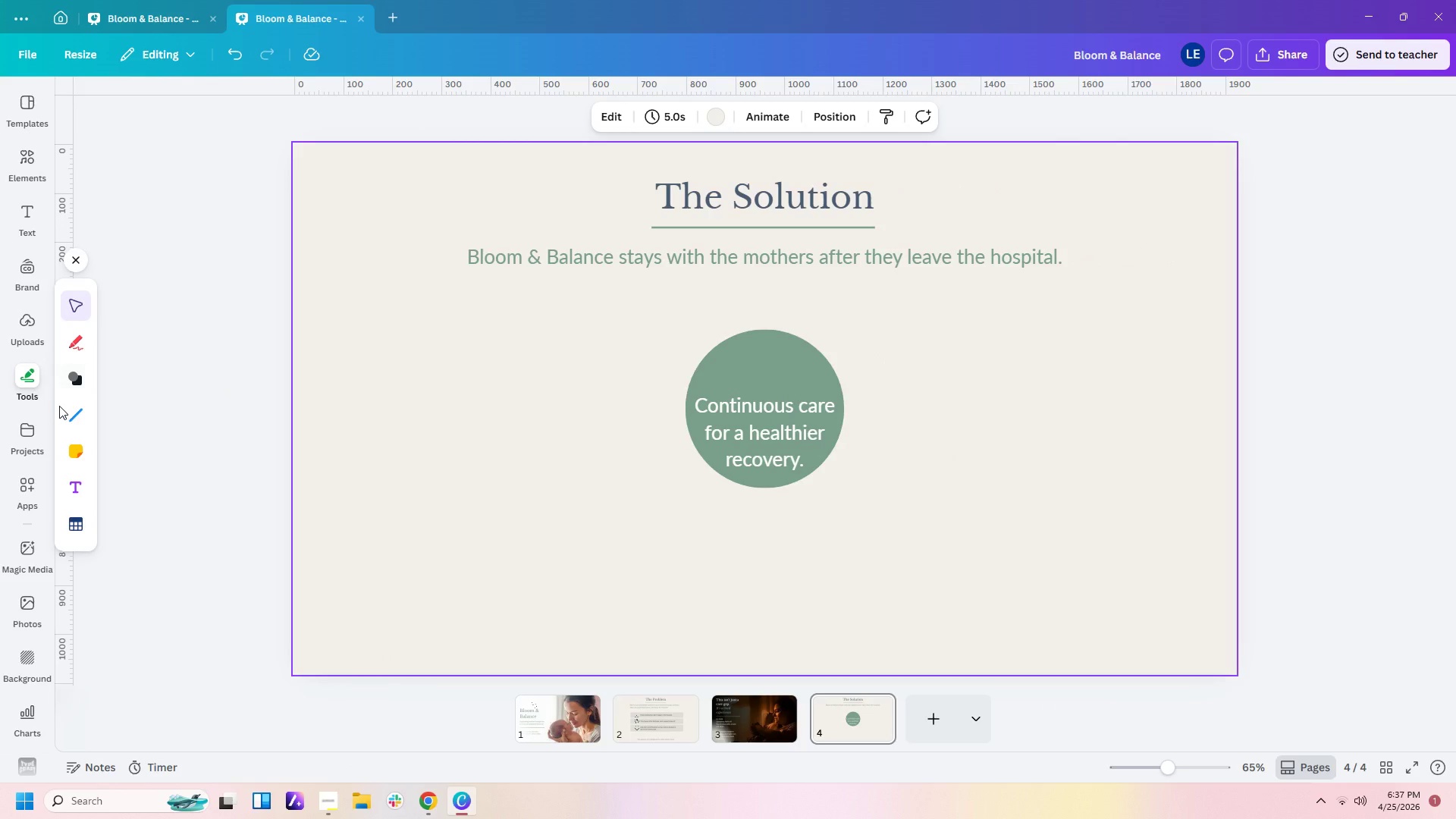 
left_click([746, 434])
 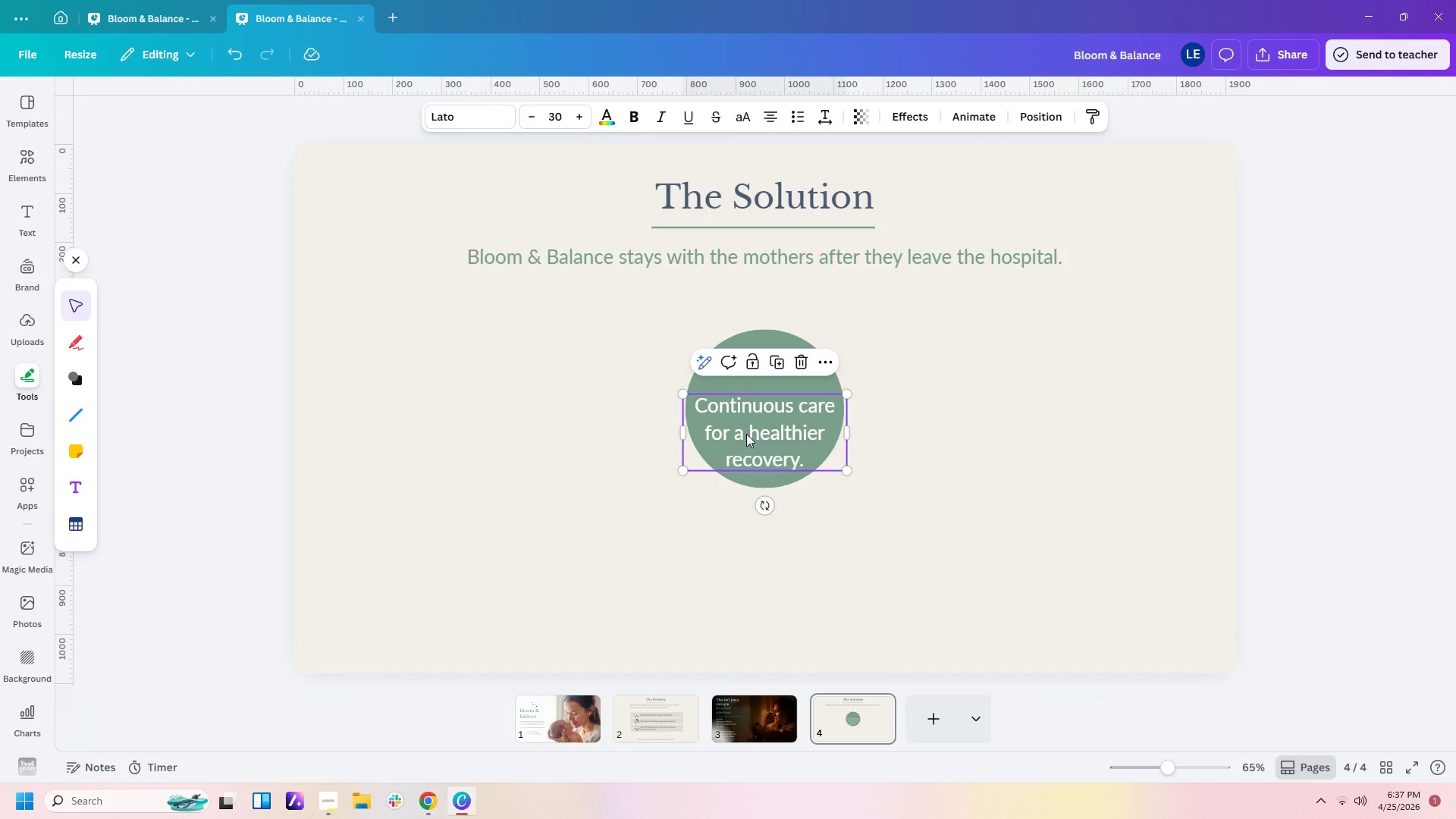 
key(Control+C)
 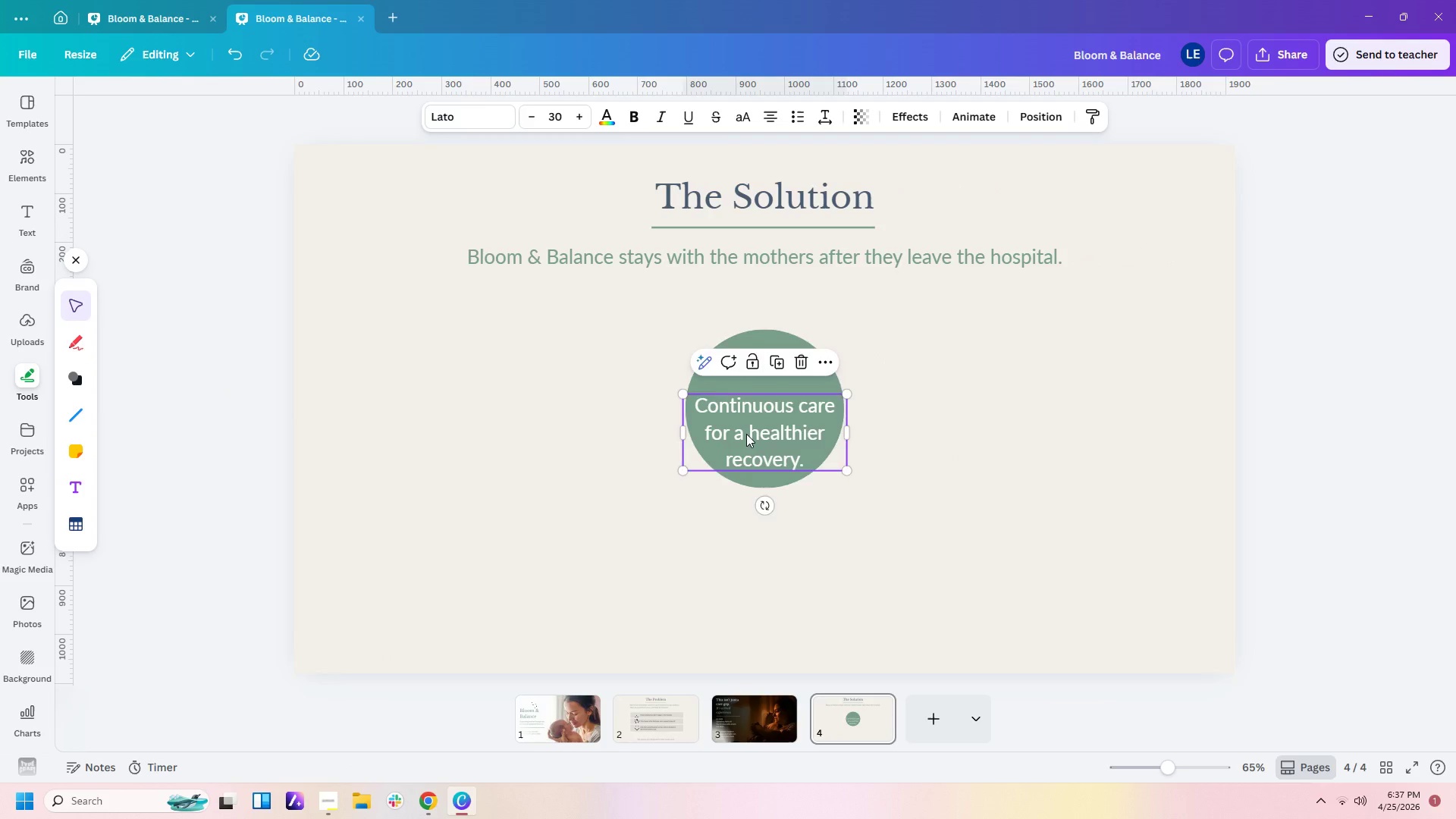 
key(Control+V)
 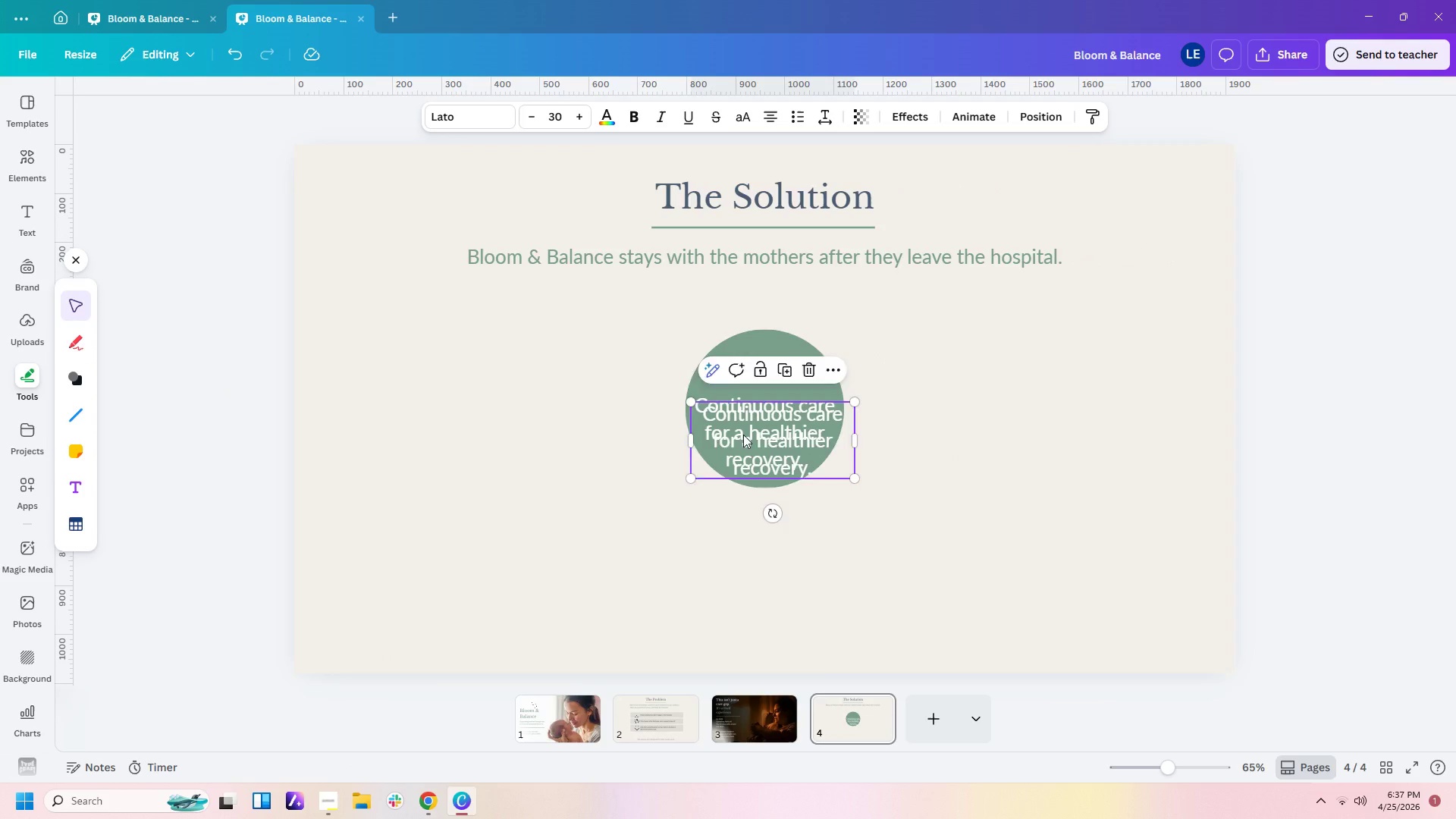 
left_click_drag(start_coordinate=[746, 435], to_coordinate=[557, 367])
 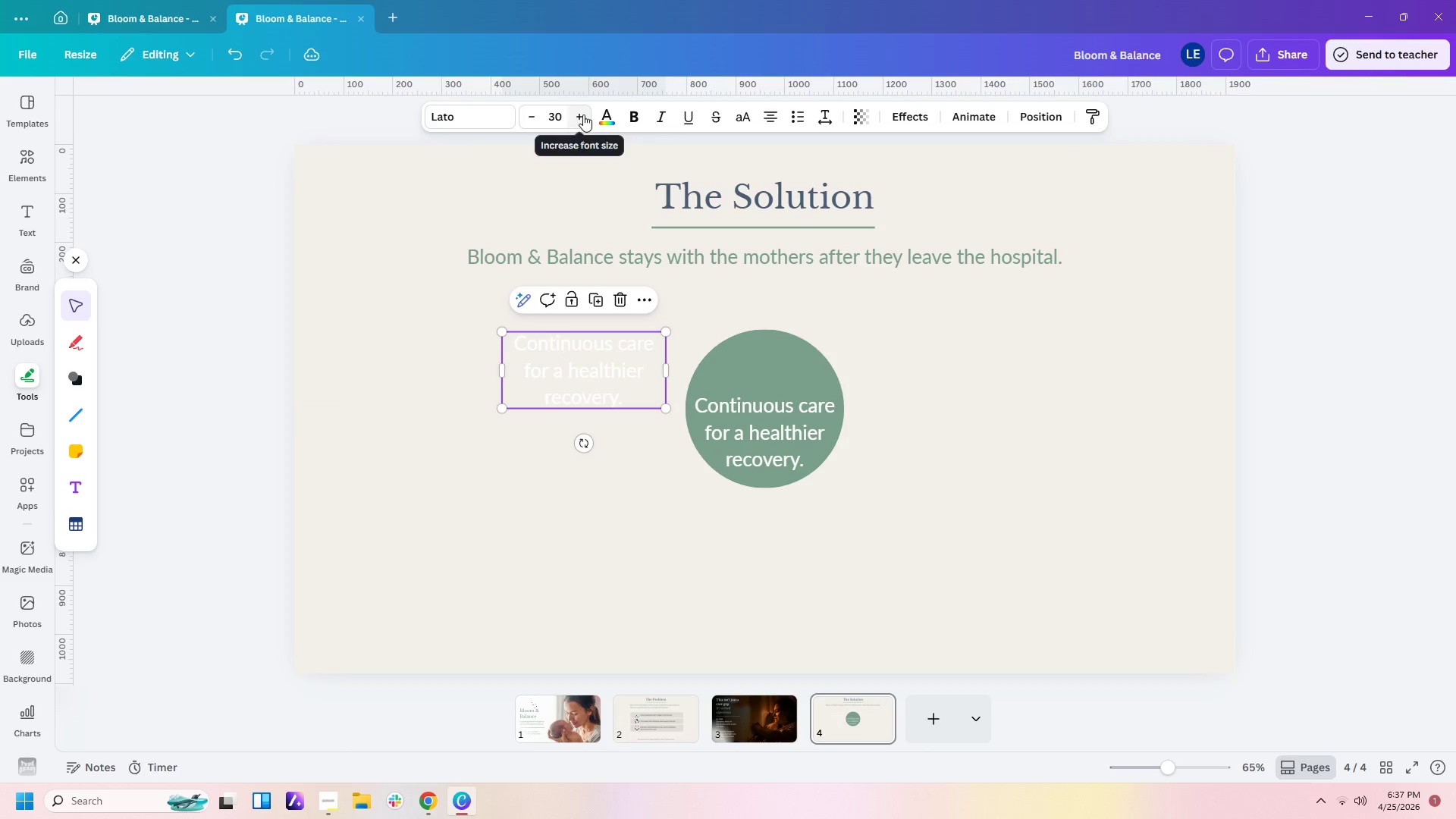 
left_click([605, 117])
 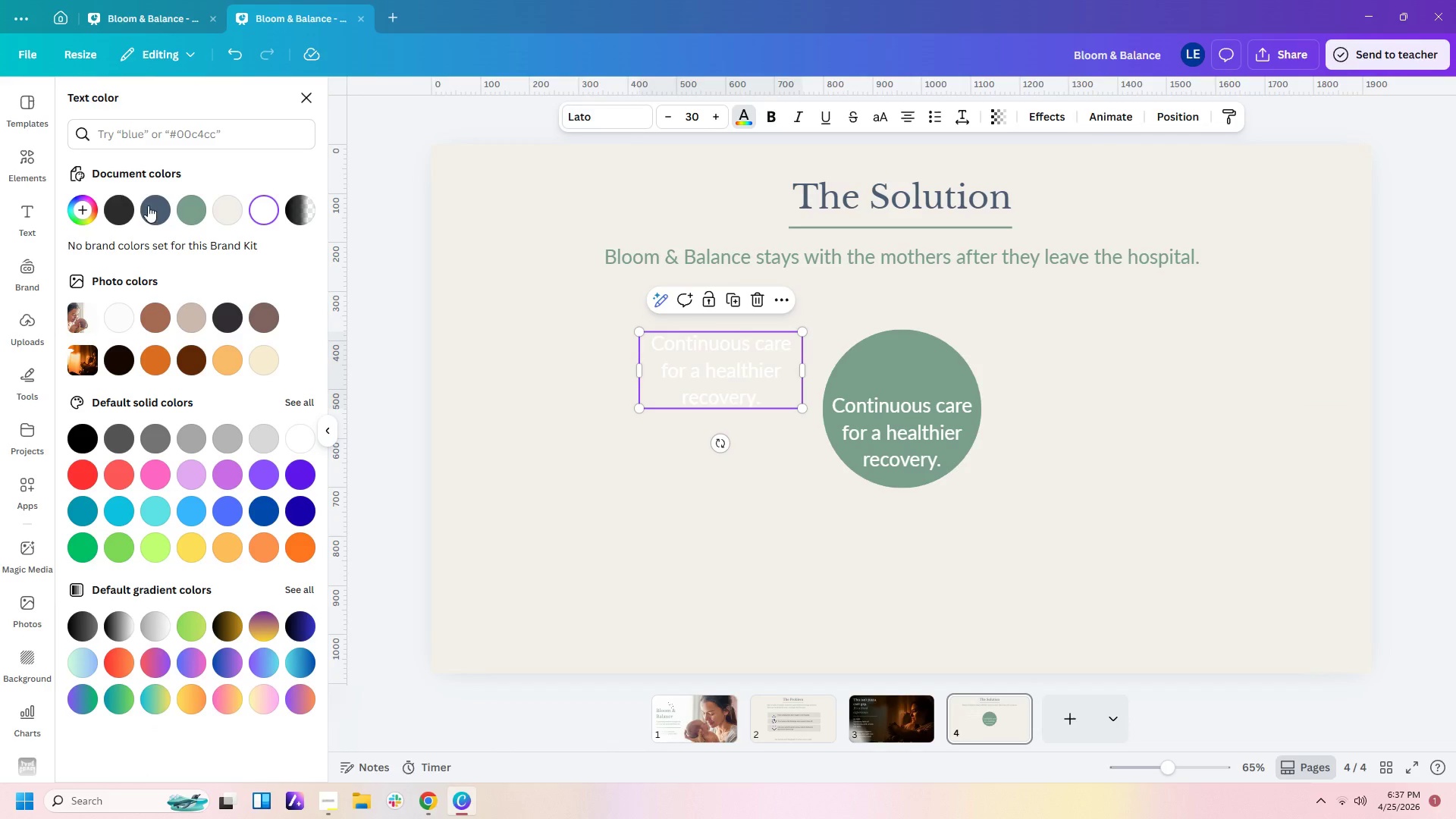 
left_click([149, 207])
 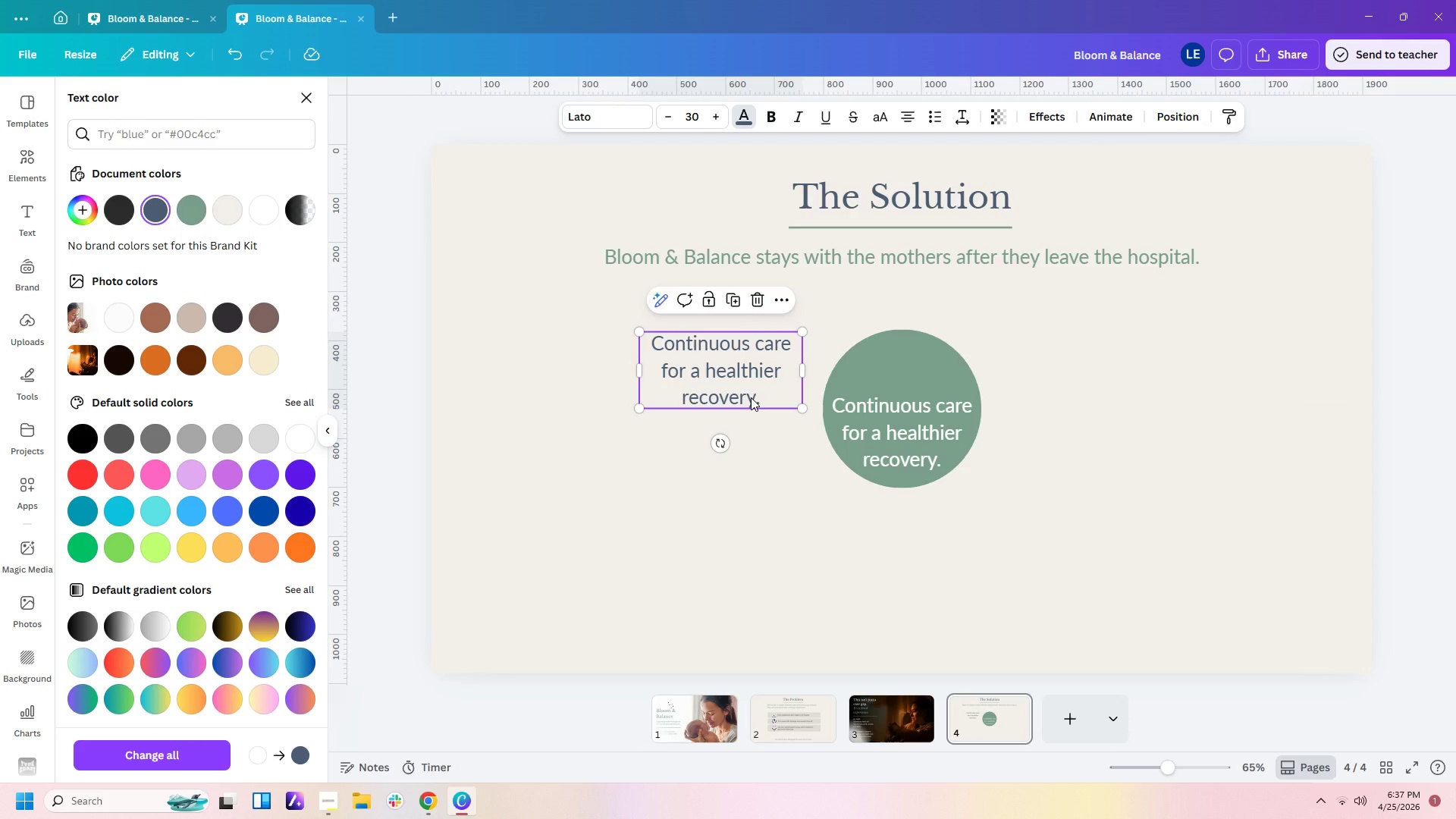 
key(Shift+C)
 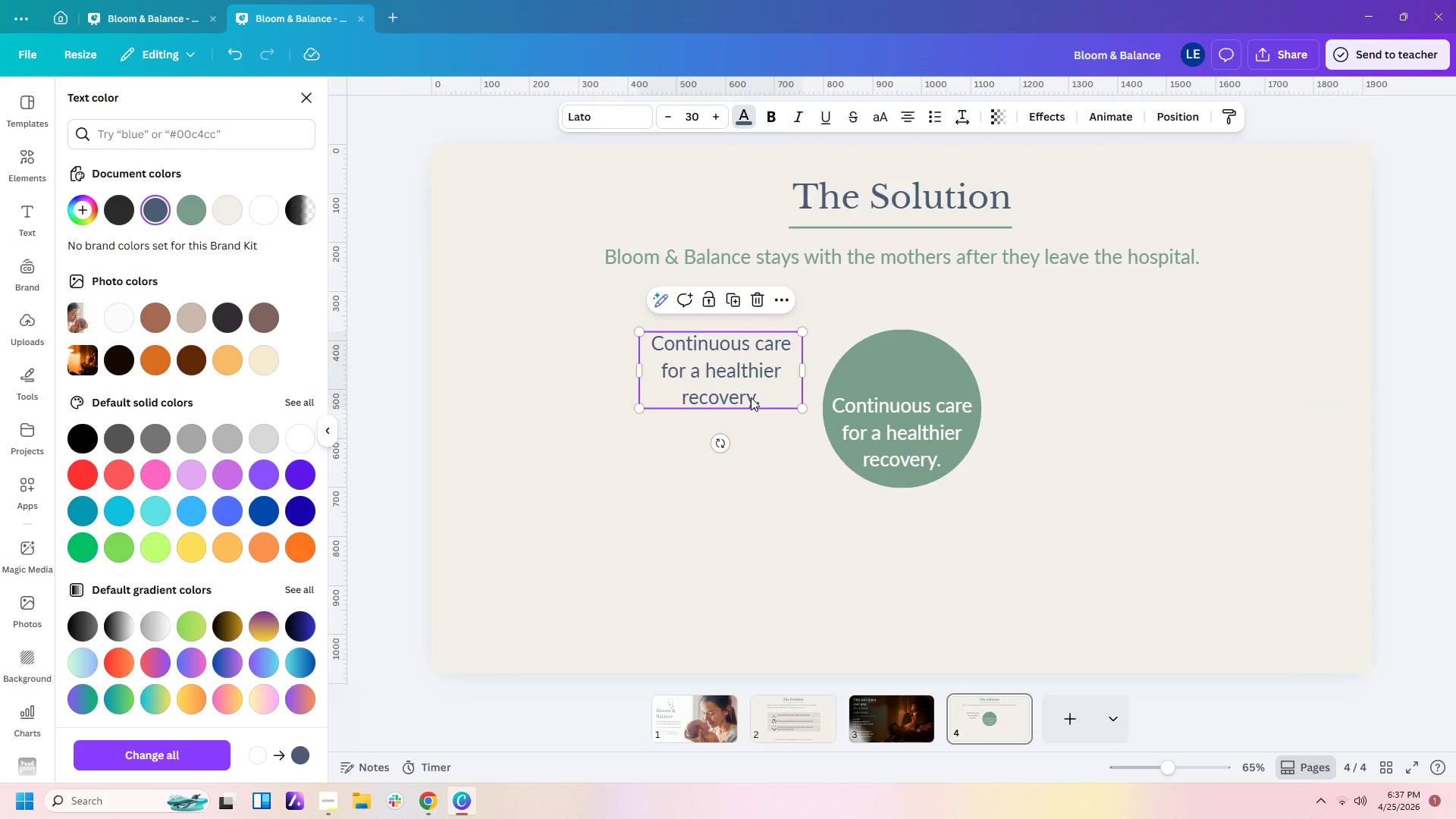 
left_click([751, 351])
 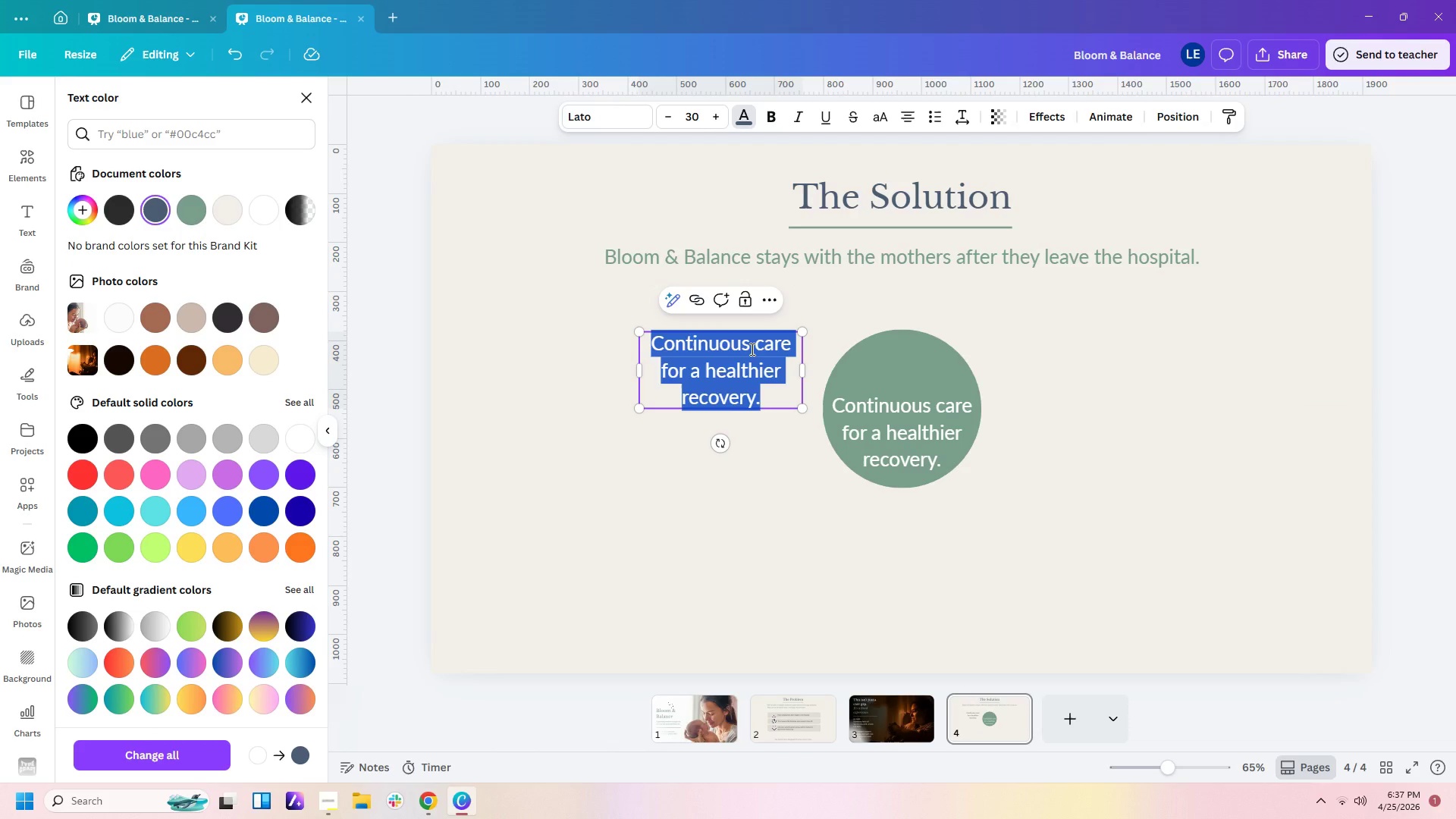 
left_click([751, 349])
 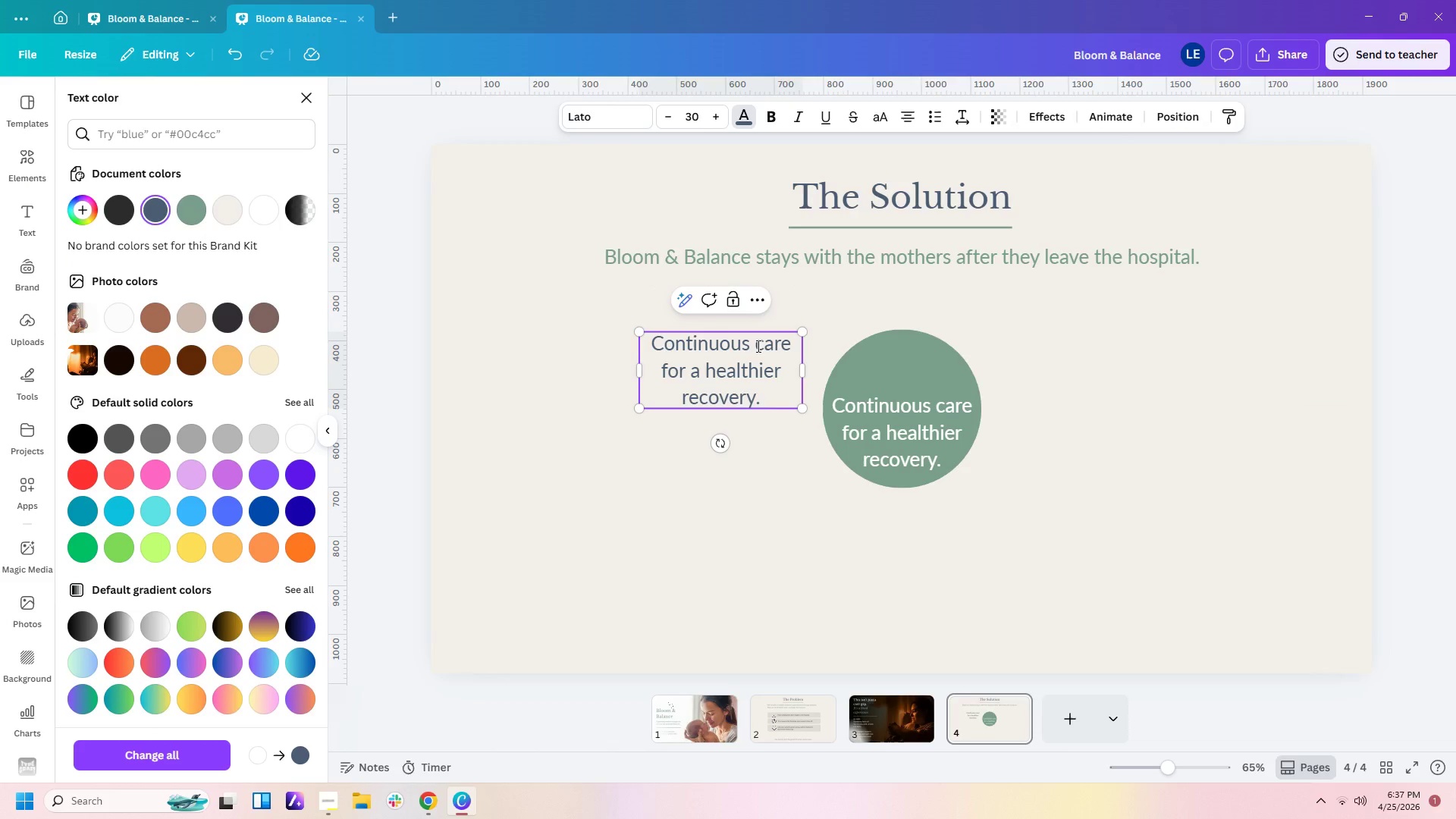 
left_click_drag(start_coordinate=[757, 346], to_coordinate=[795, 430])
 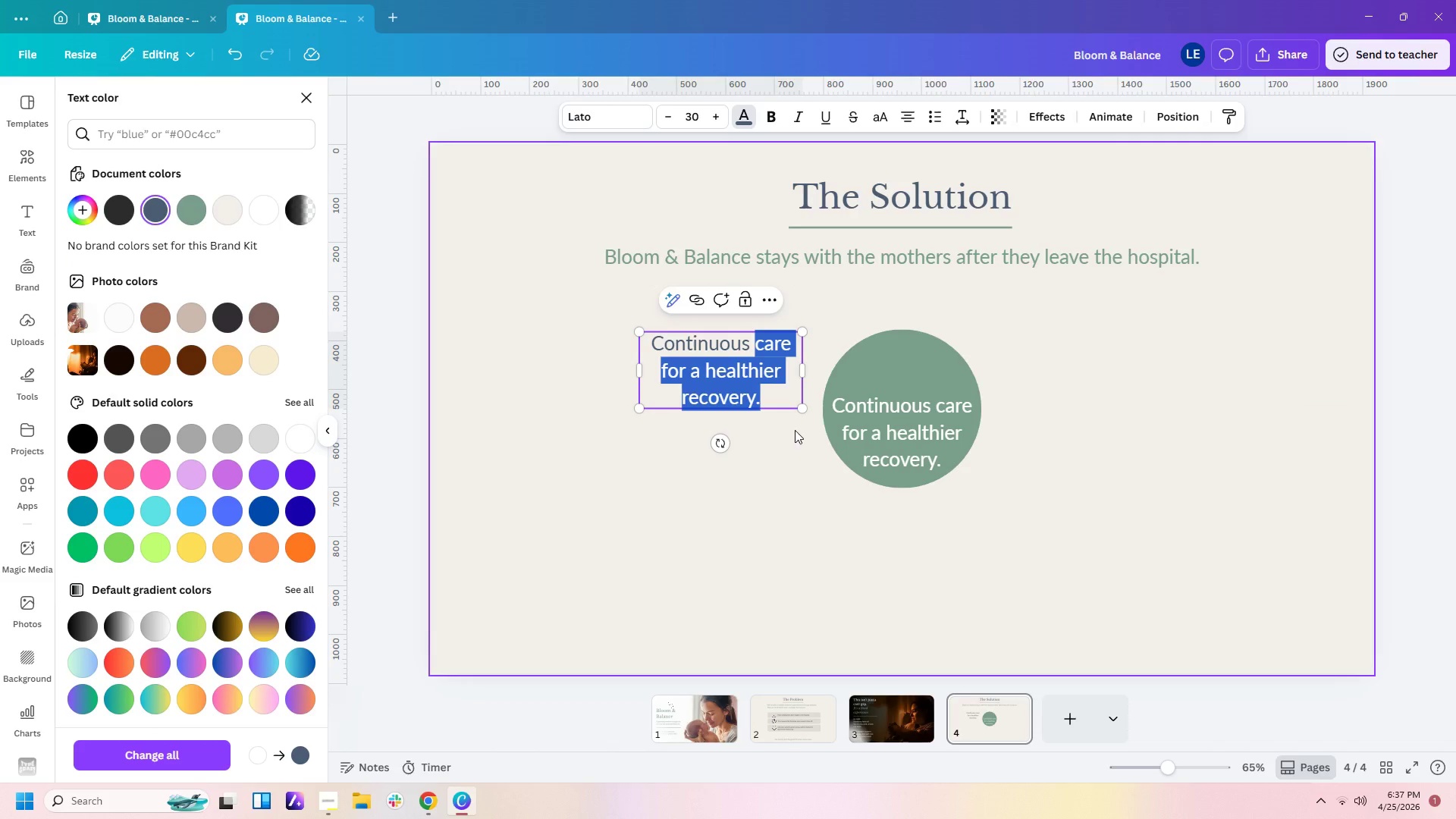 
type(Health Monitoring)
 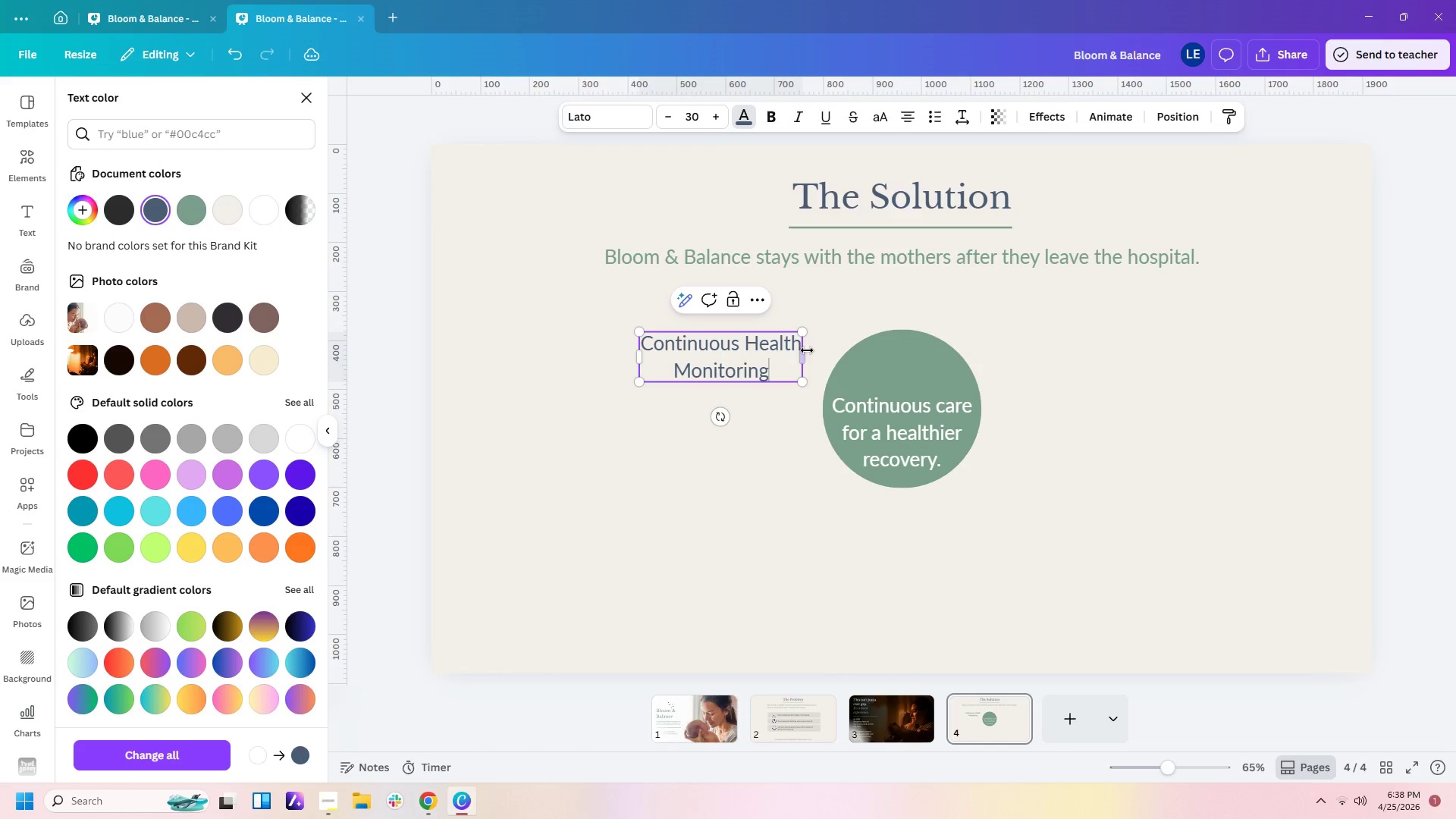 
left_click_drag(start_coordinate=[808, 351], to_coordinate=[780, 362])
 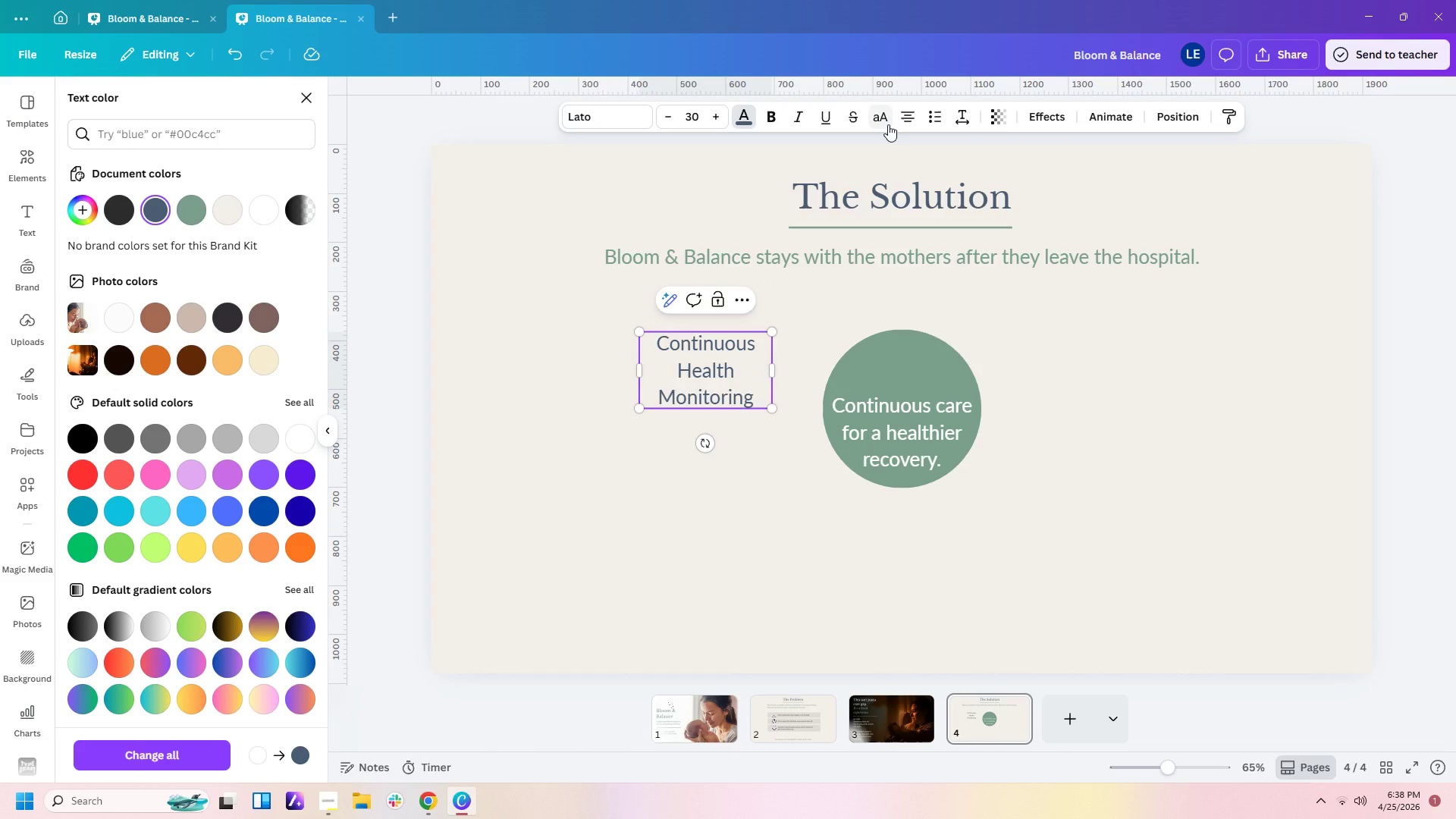 
left_click([907, 117])
 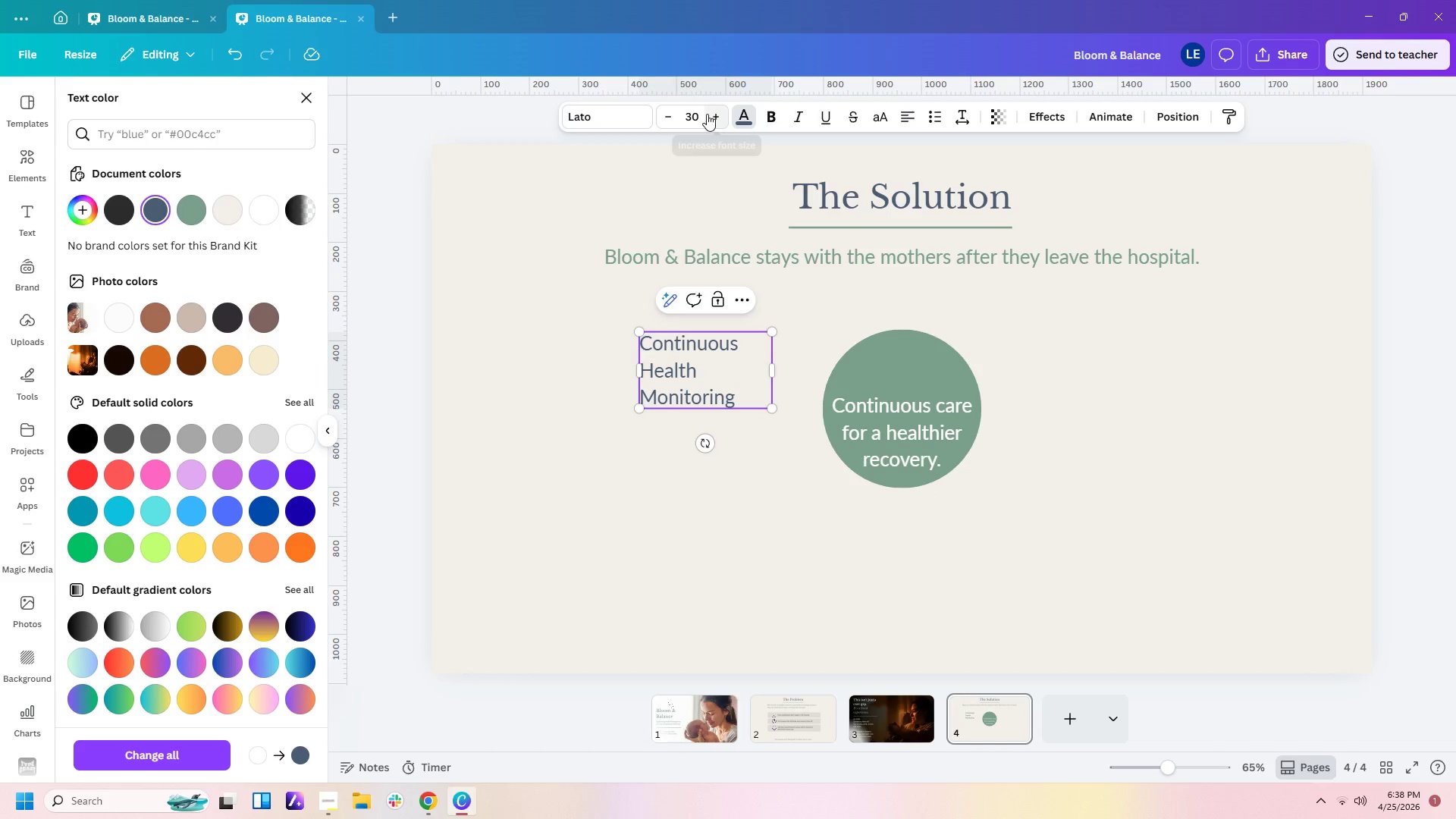 
double_click([670, 117])
 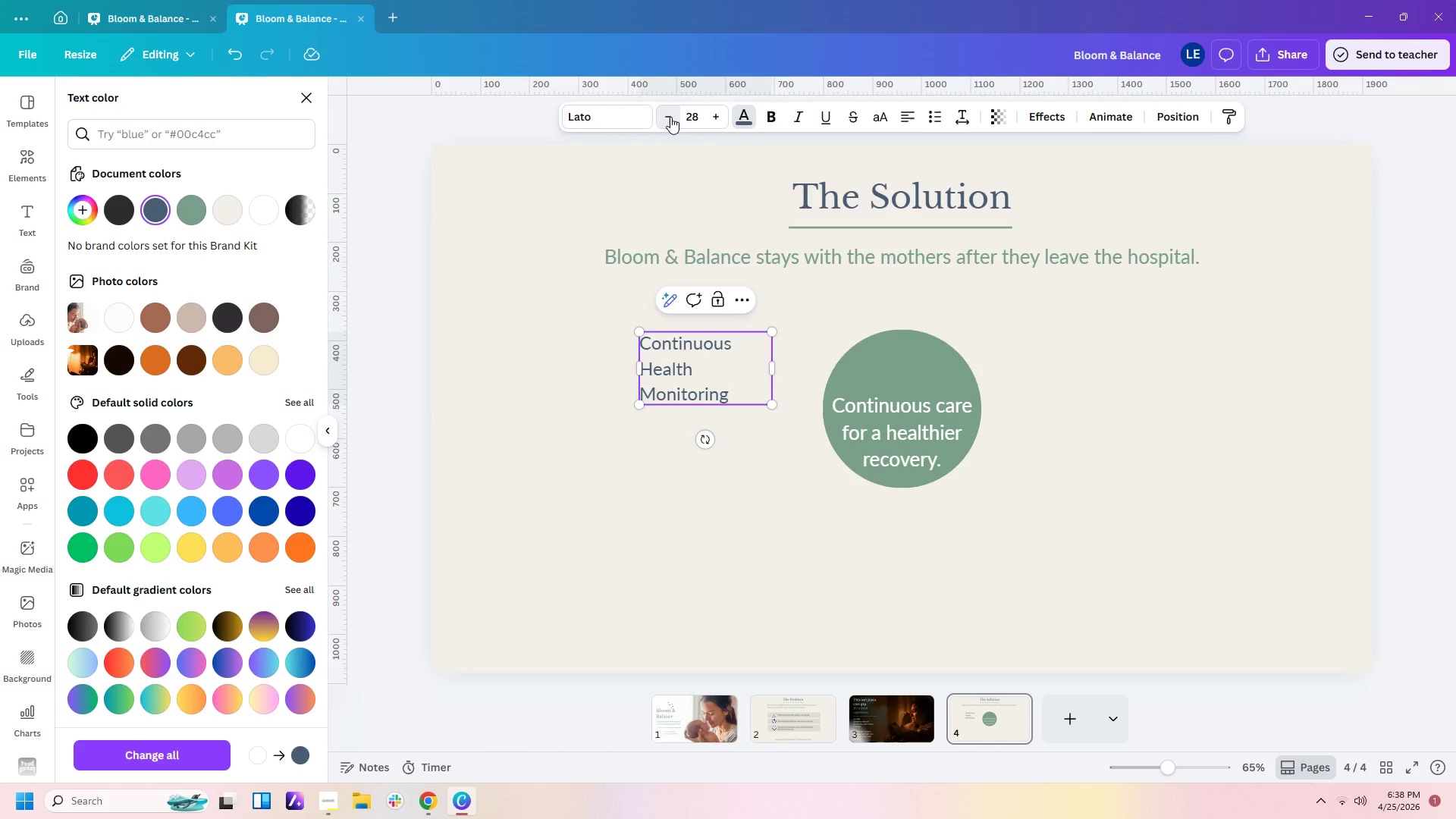 
triple_click([670, 117])
 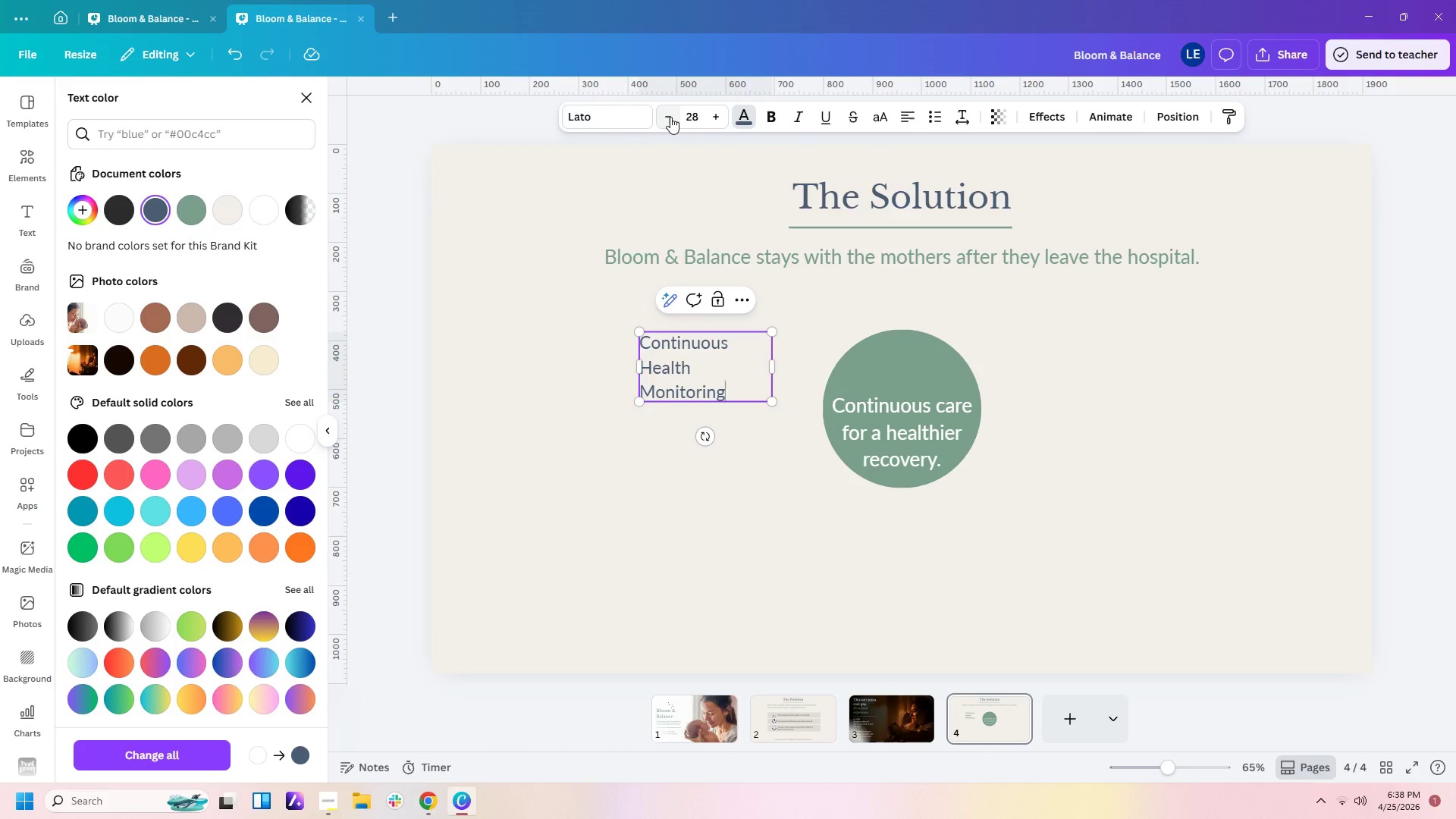 
triple_click([670, 117])
 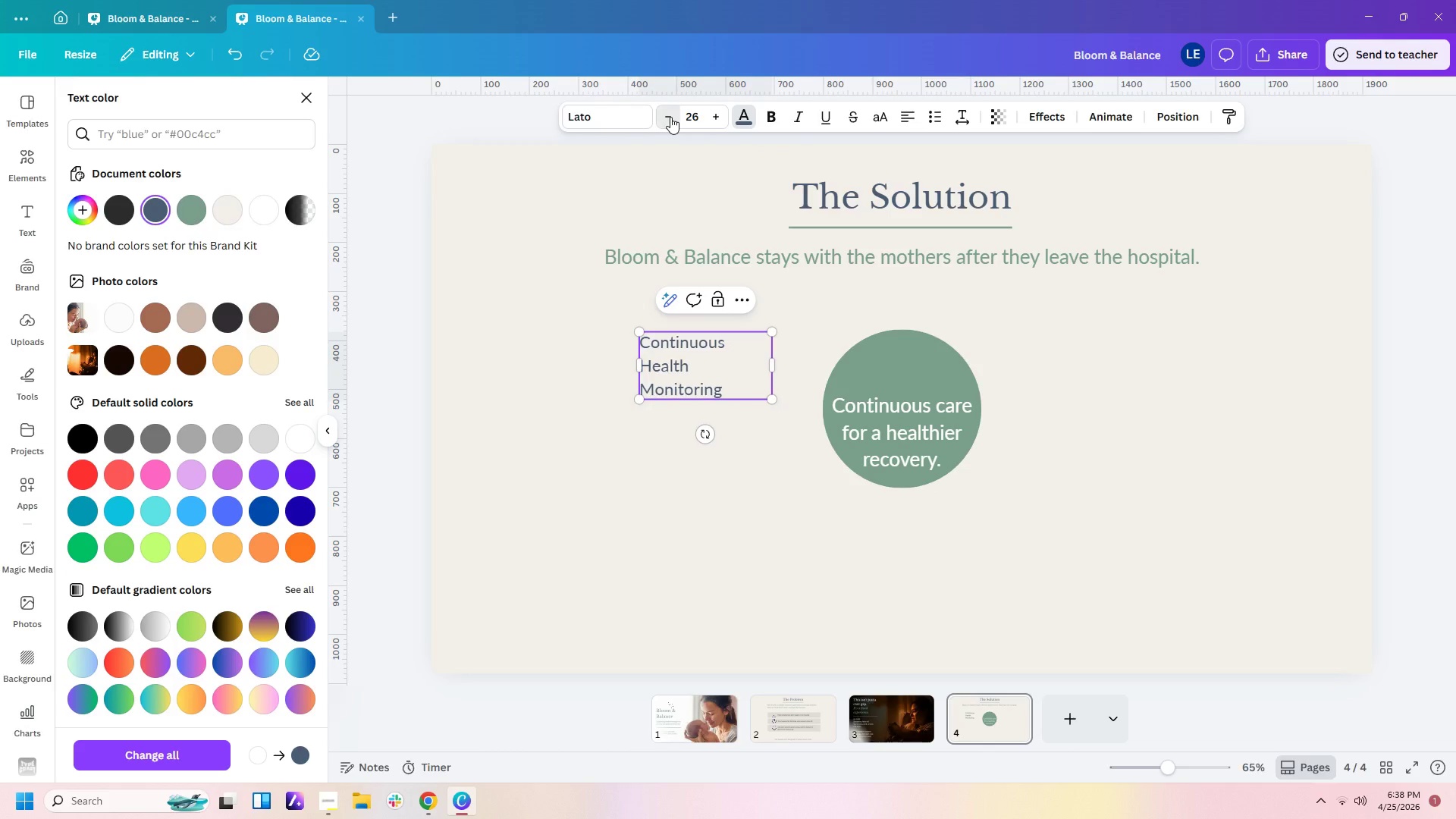 
triple_click([670, 117])
 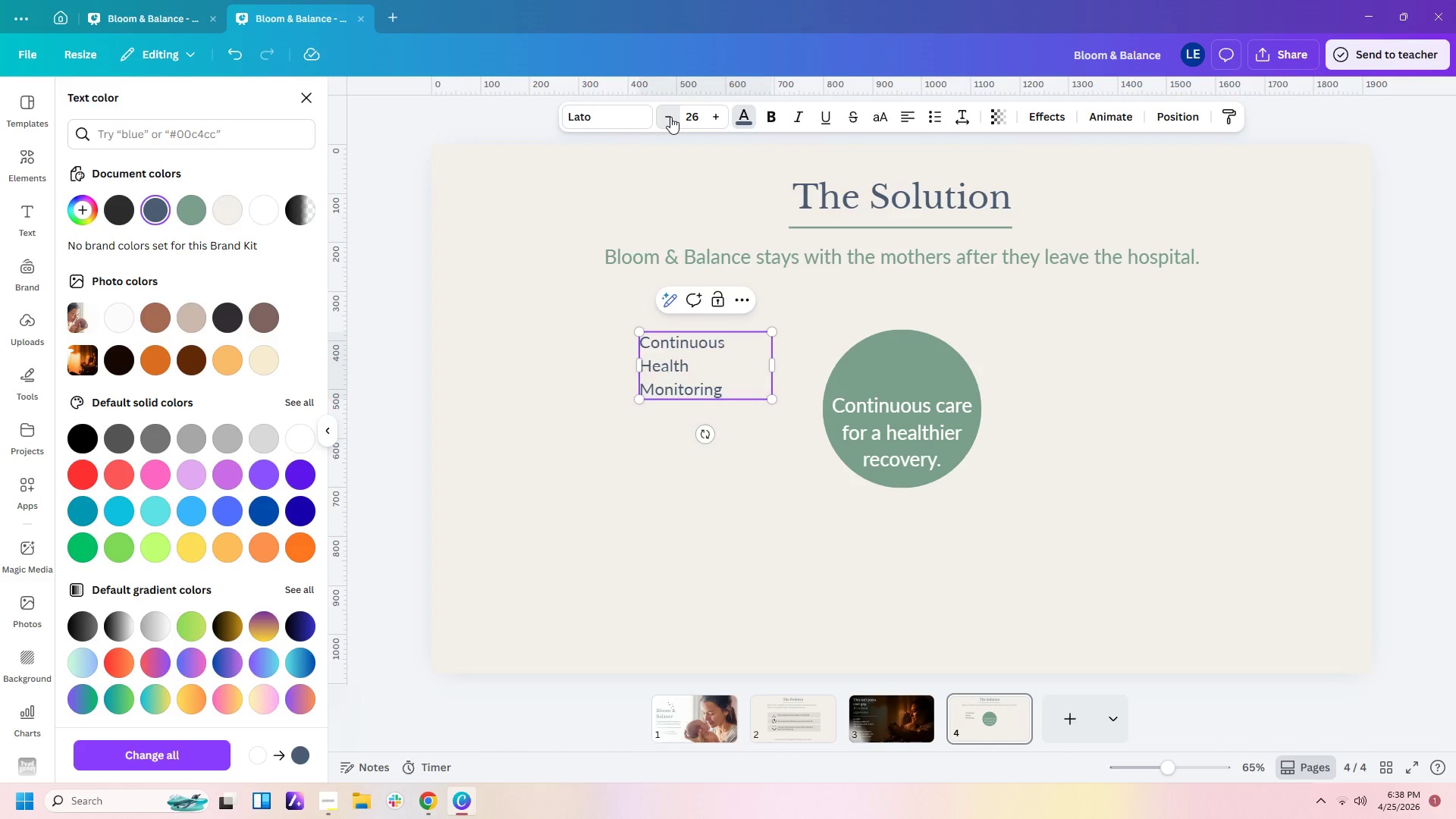 
triple_click([670, 117])
 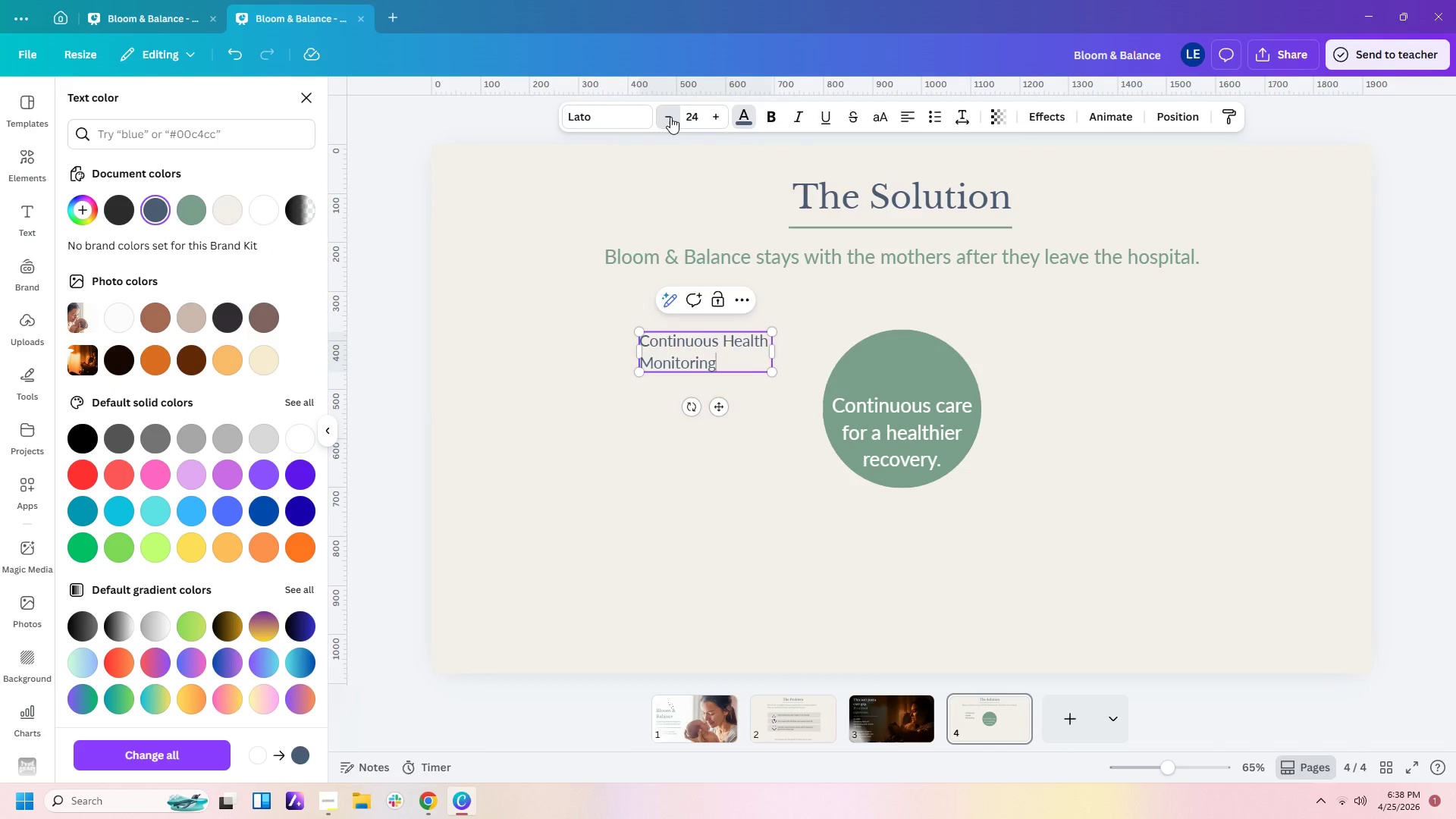 
triple_click([670, 117])
 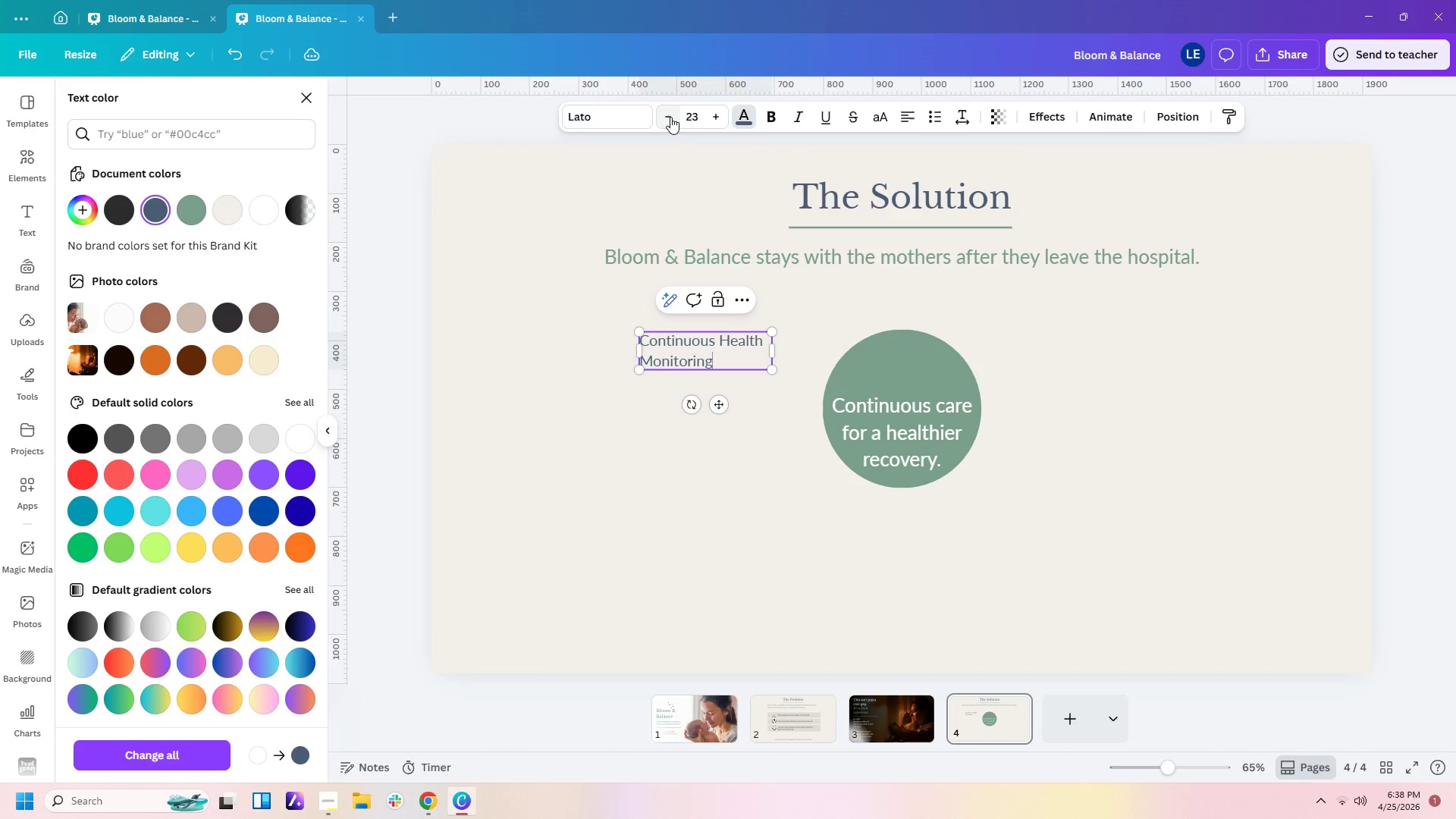 
left_click([670, 117])
 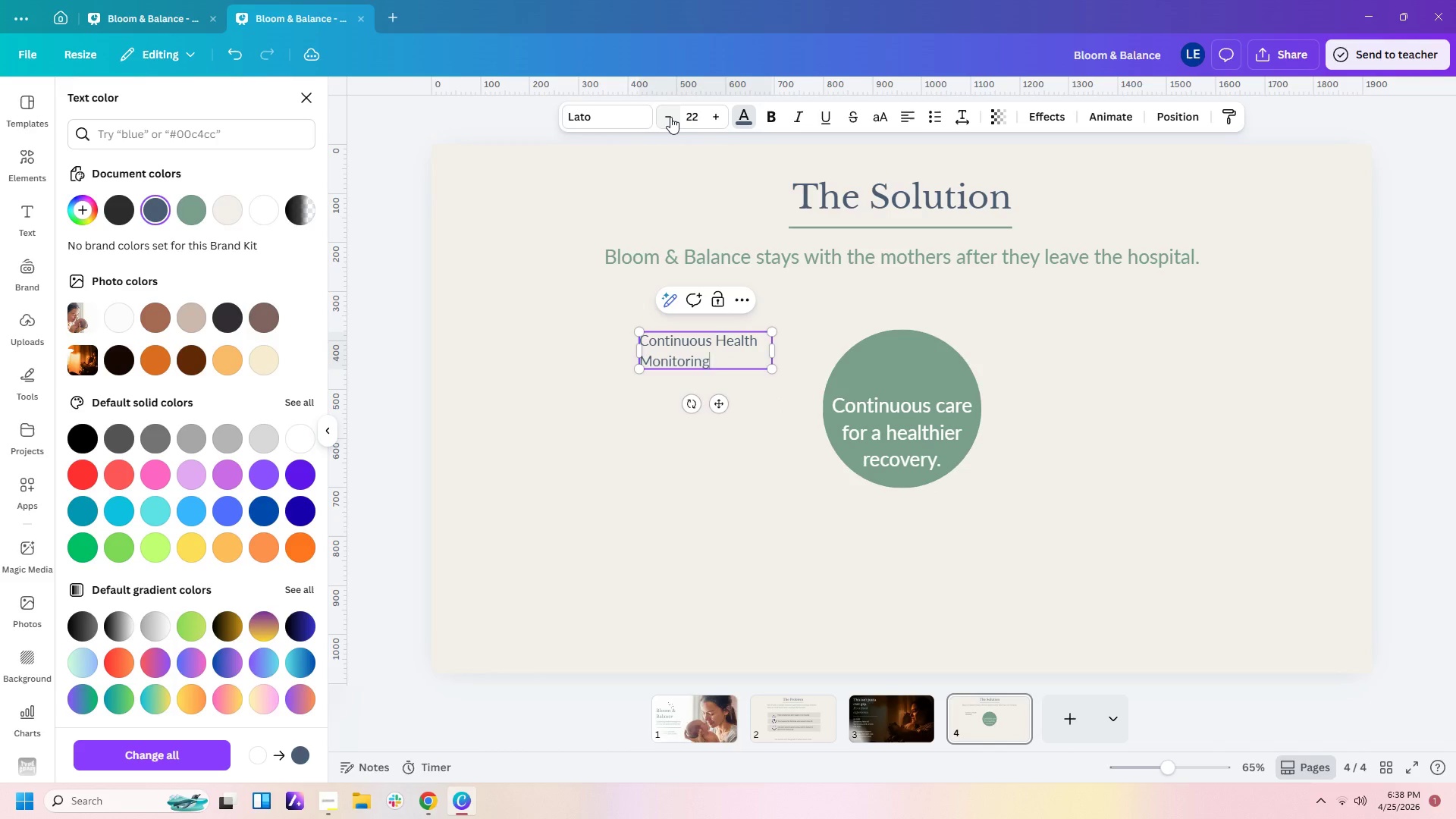 
left_click([670, 117])
 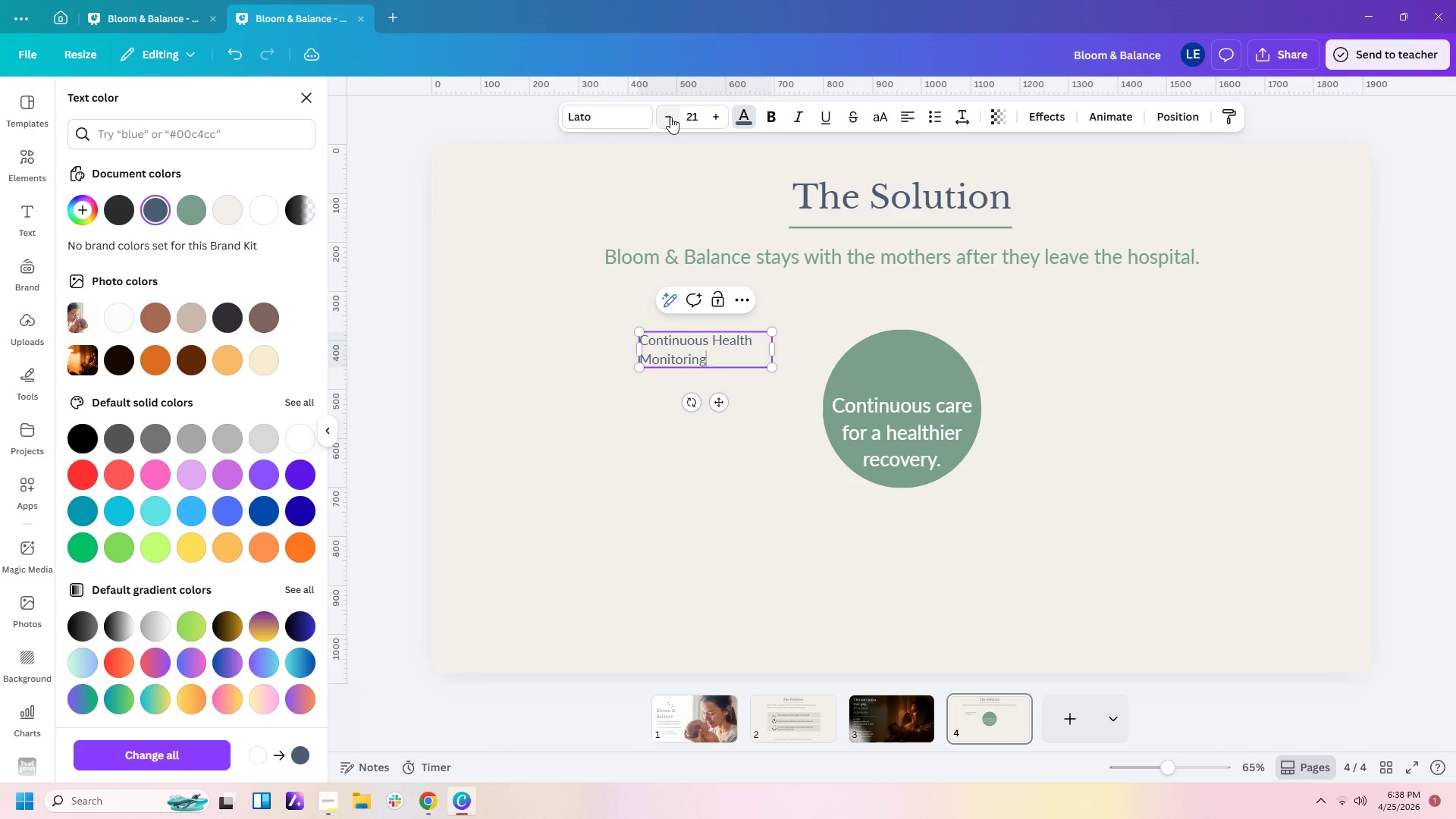 
left_click([670, 117])
 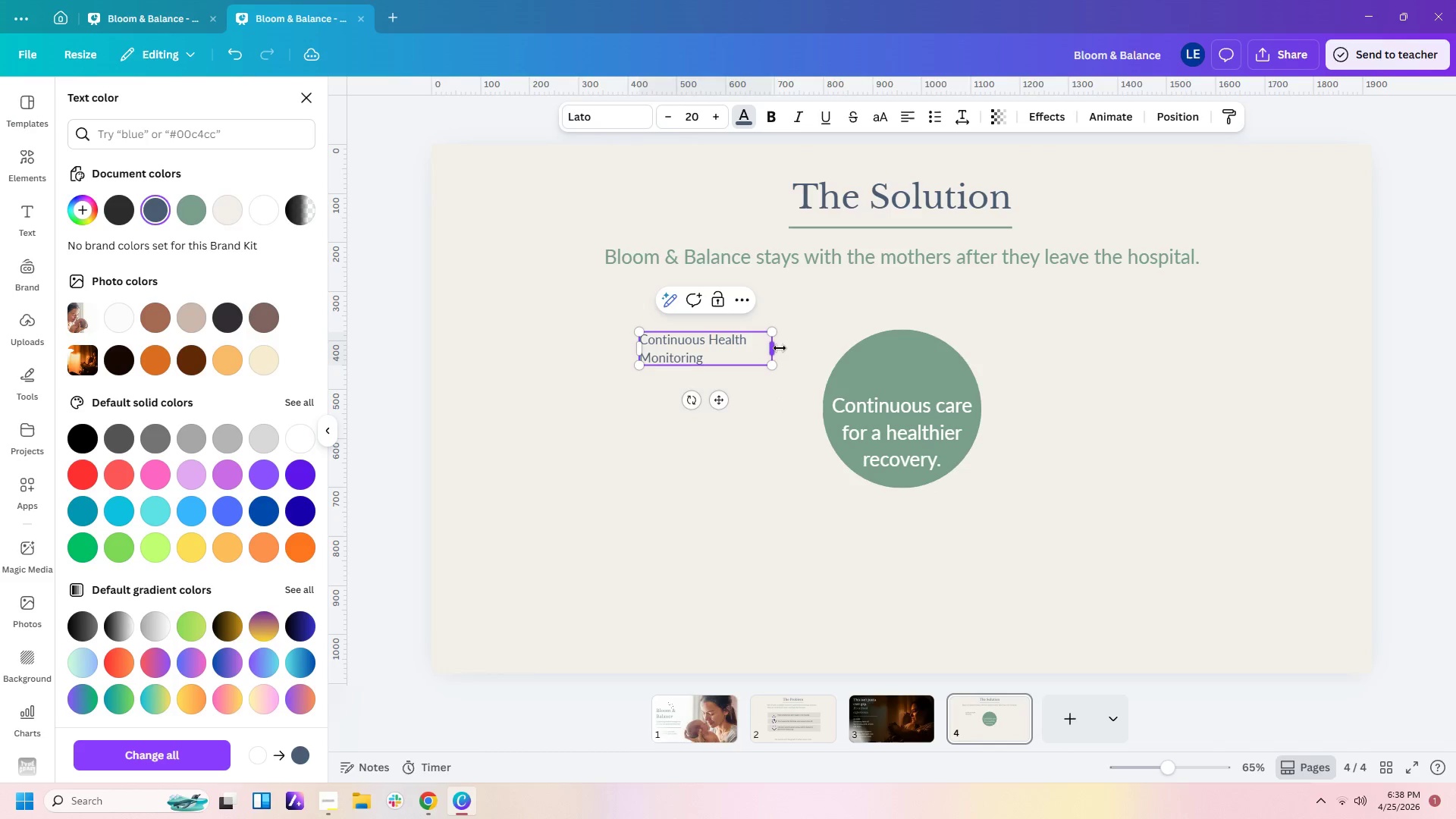 
left_click_drag(start_coordinate=[775, 348], to_coordinate=[732, 354])
 